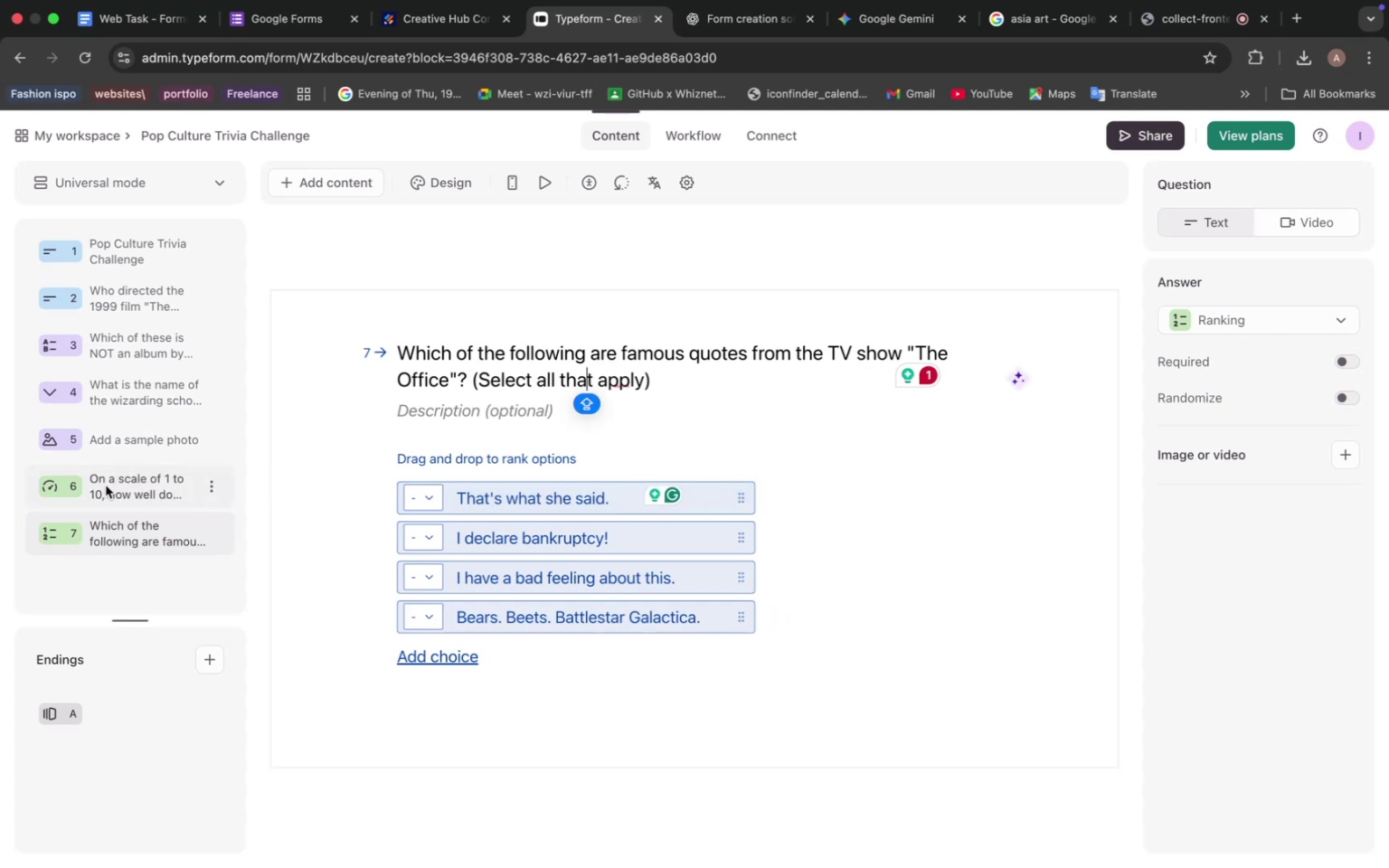 
left_click([107, 486])
 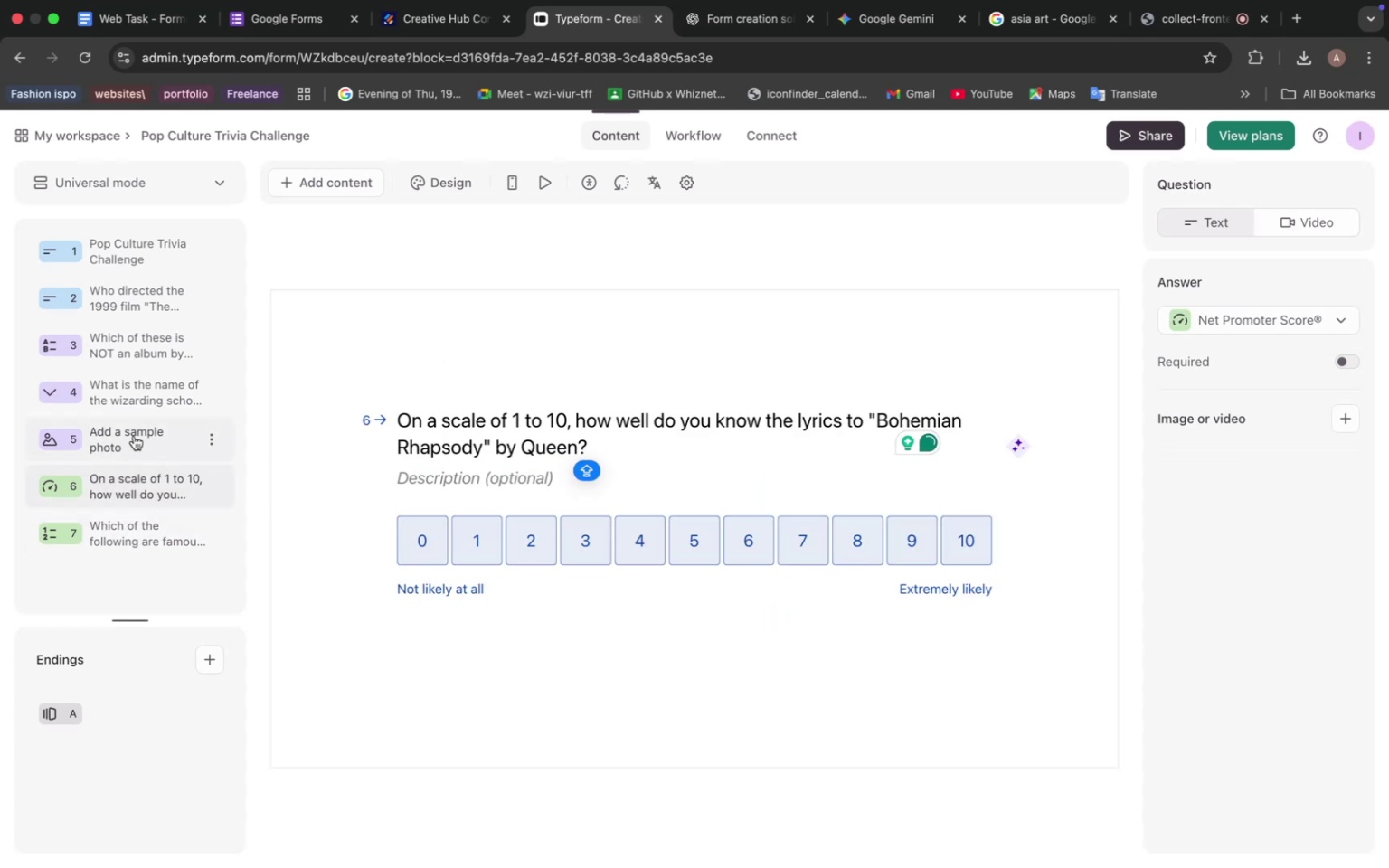 
left_click([134, 436])
 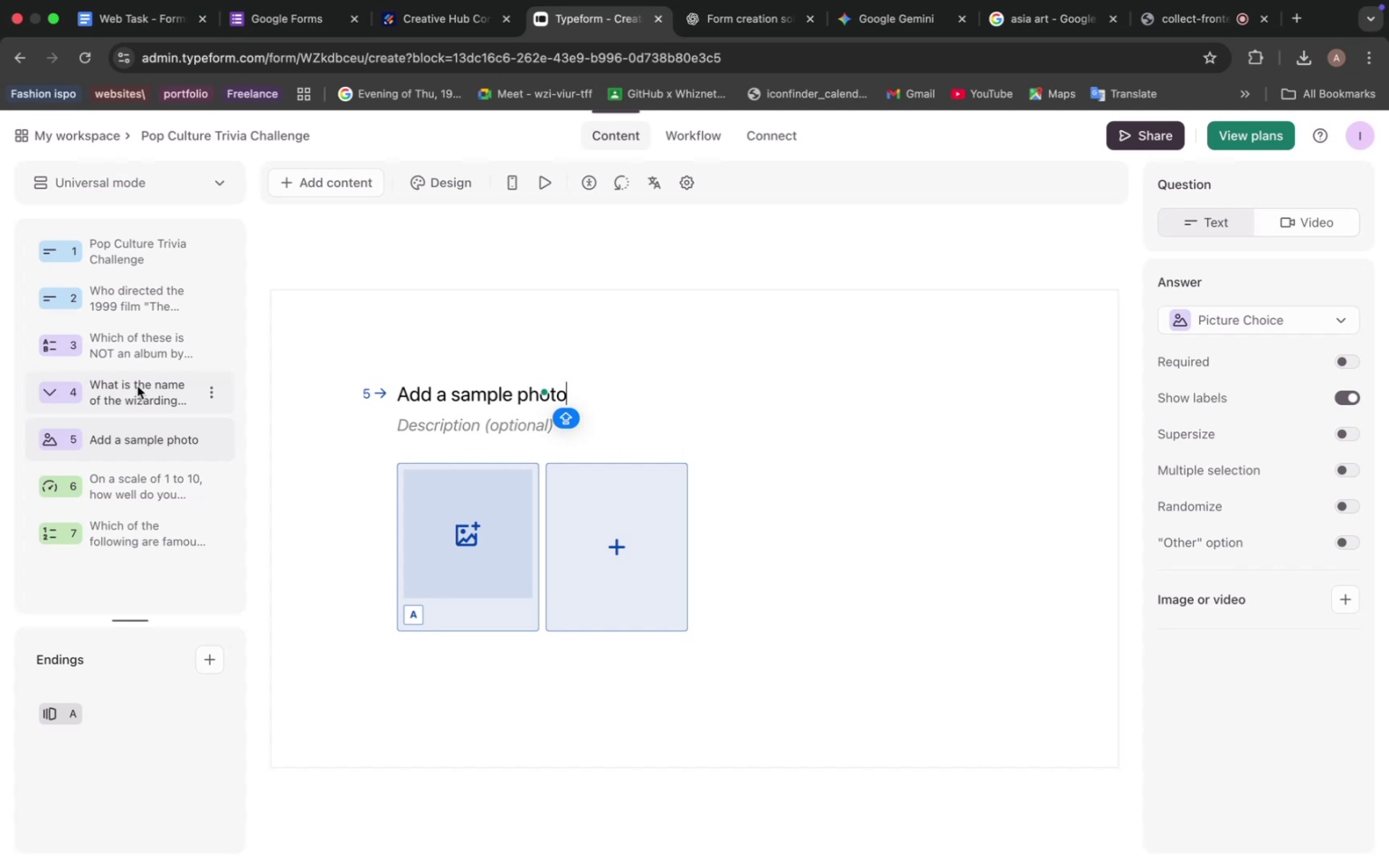 
left_click([137, 386])
 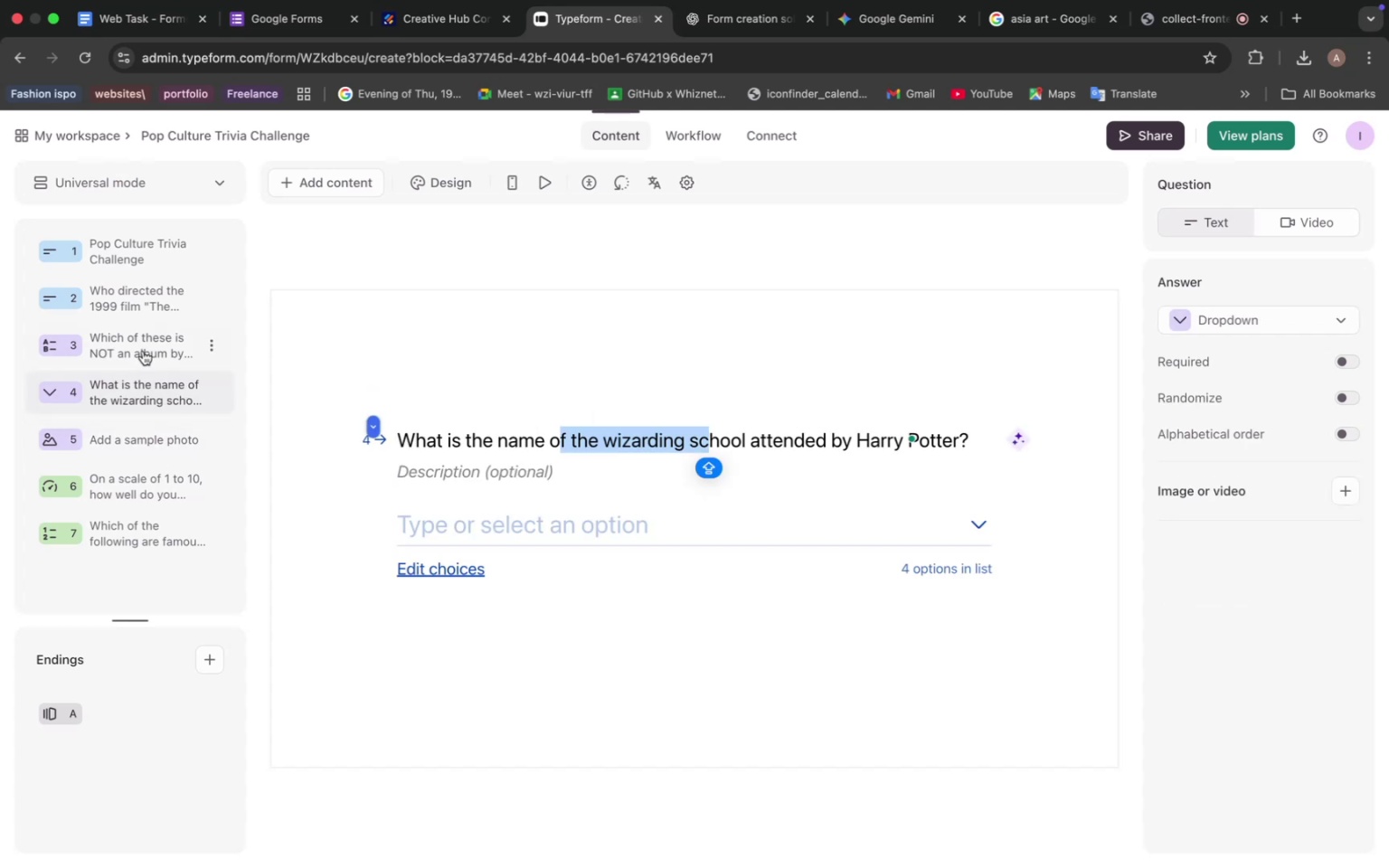 
left_click([143, 350])
 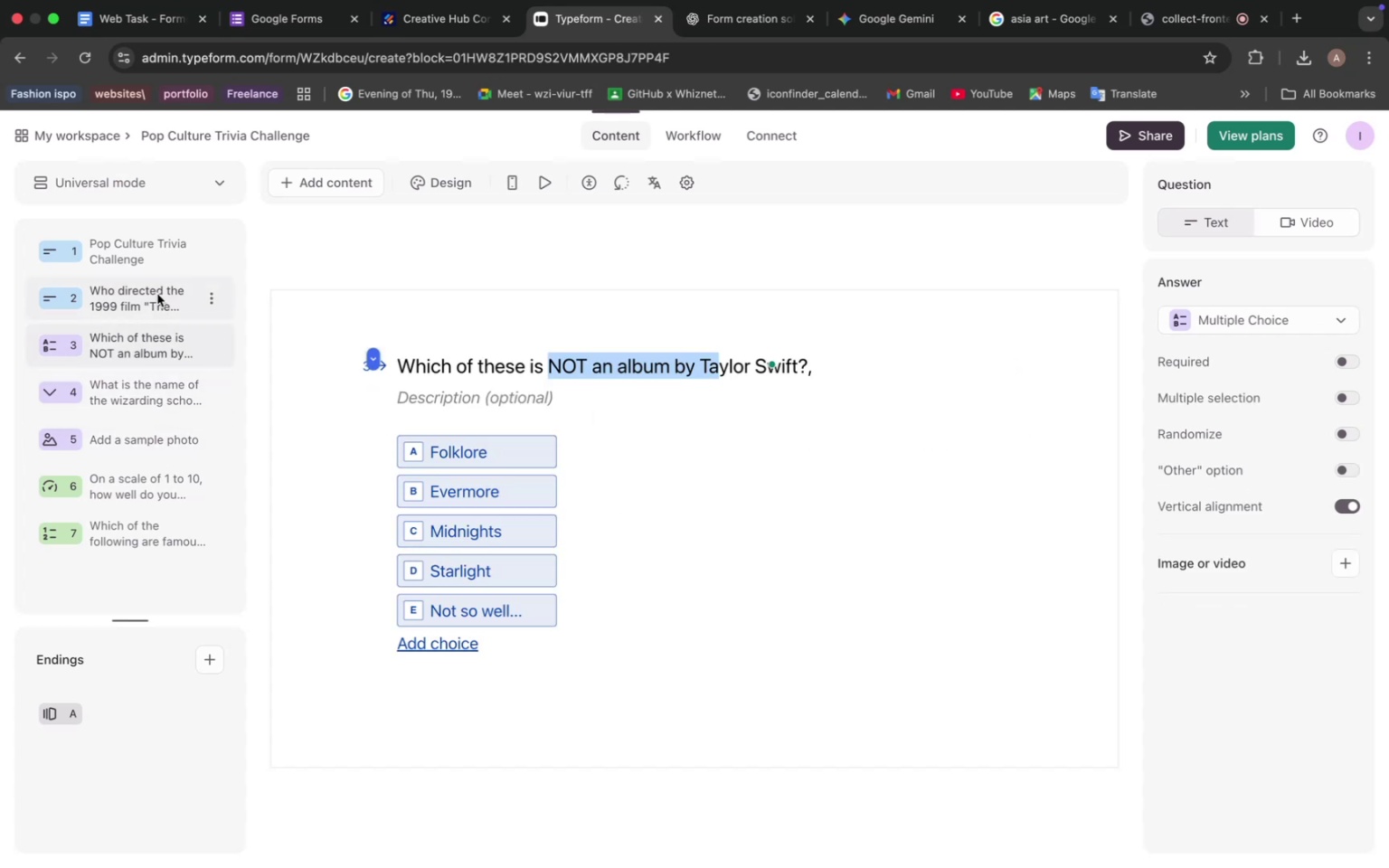 
double_click([141, 259])
 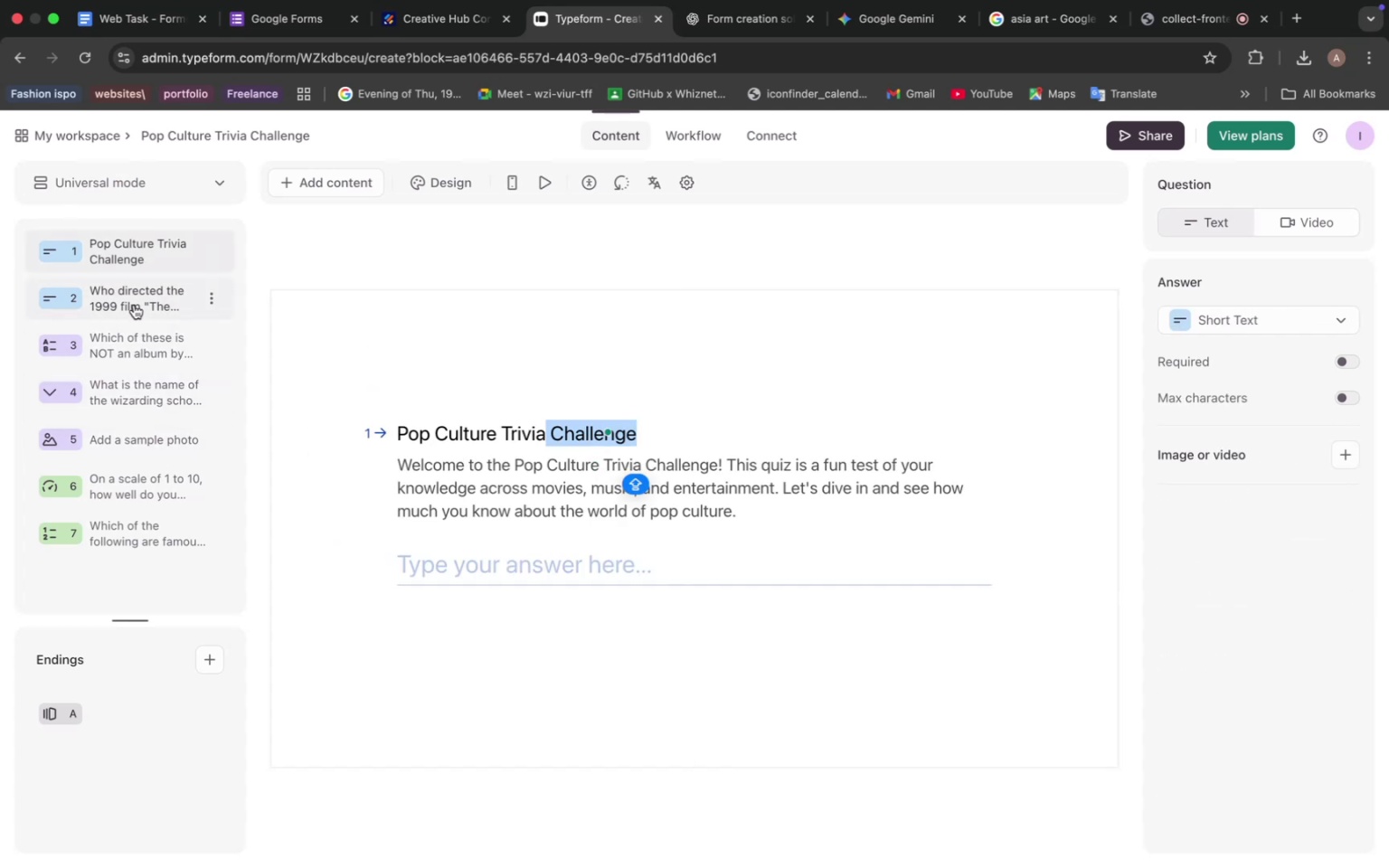 
left_click([134, 305])
 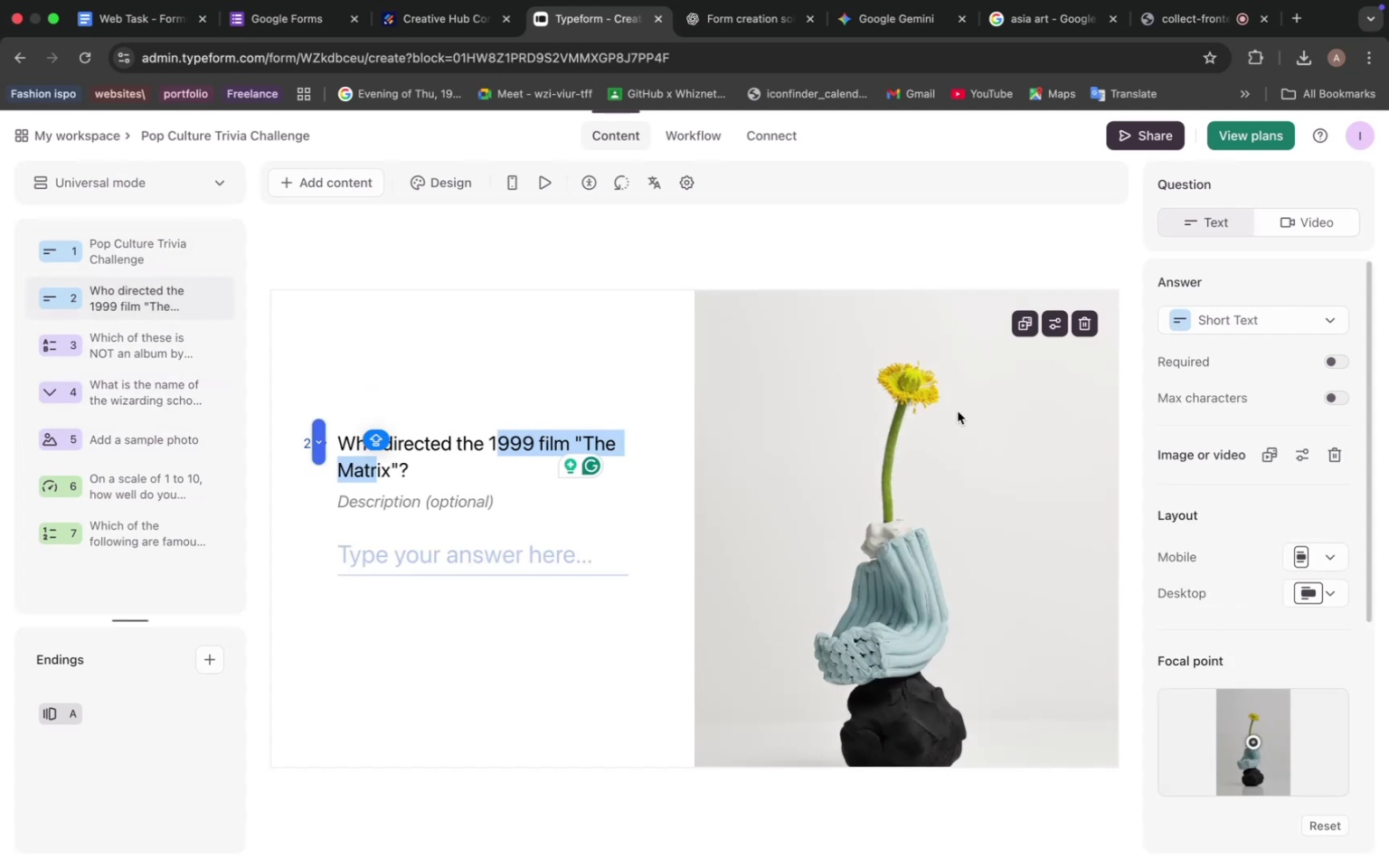 
left_click([897, 461])
 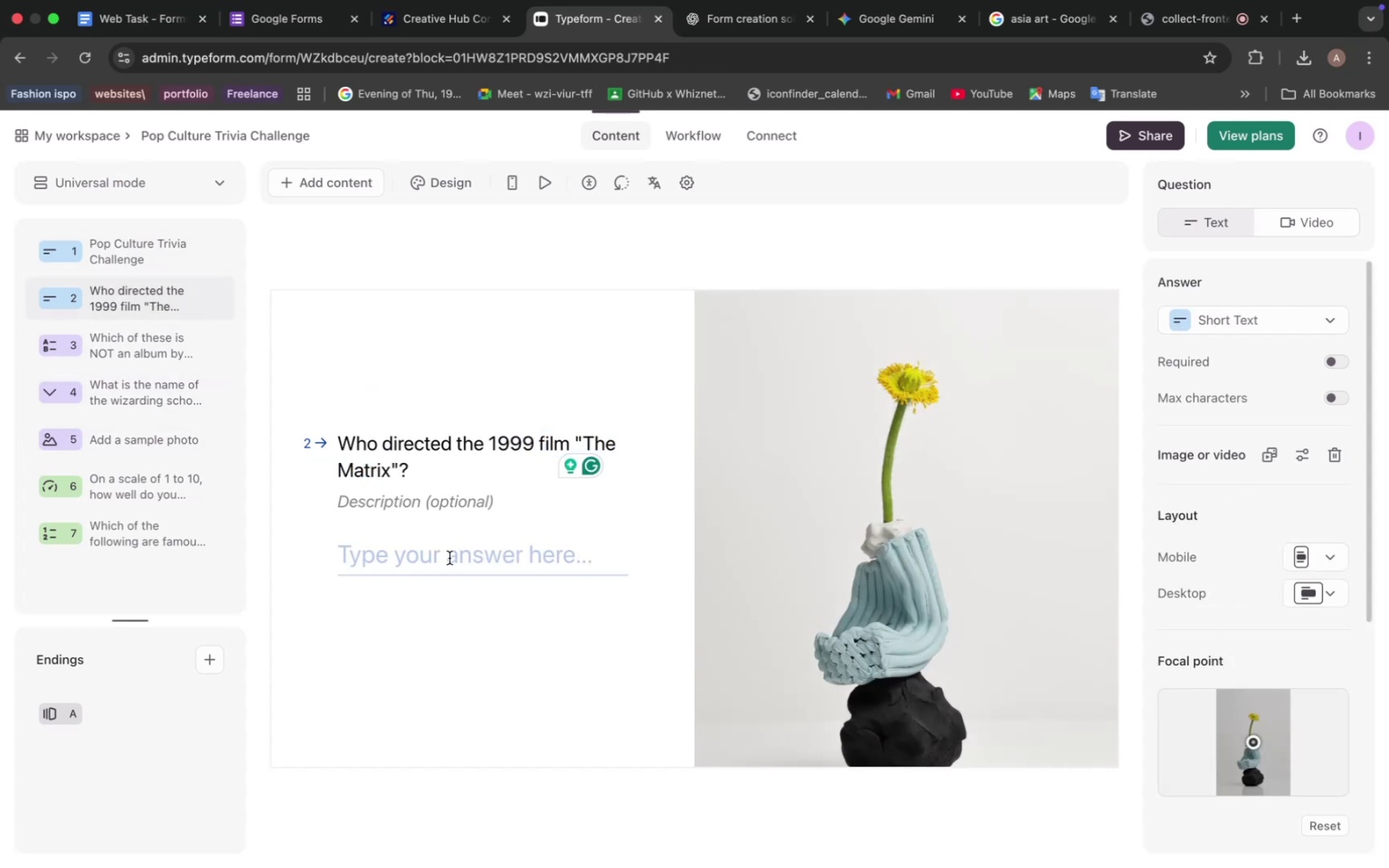 
left_click([462, 542])
 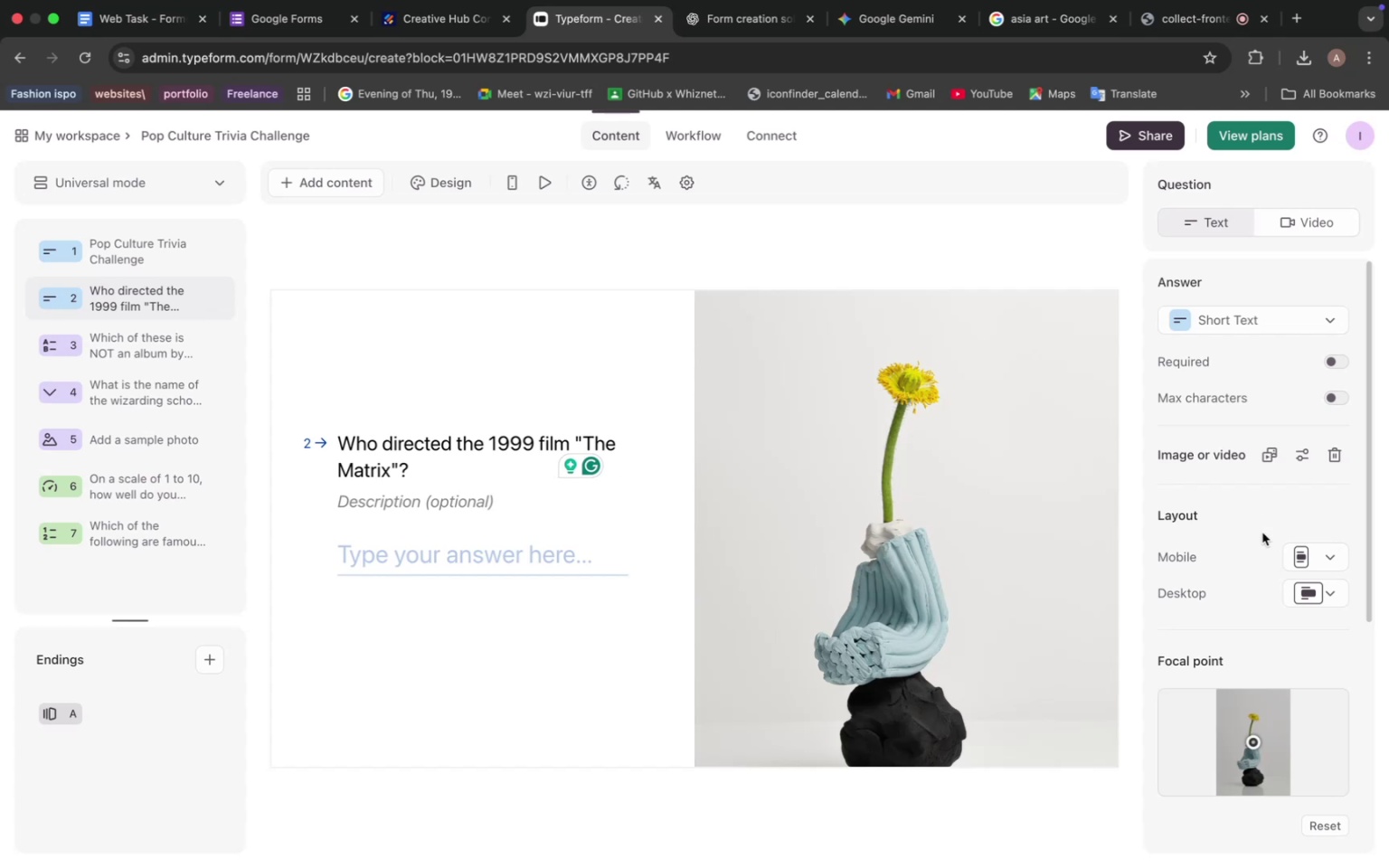 
left_click([1348, 562])
 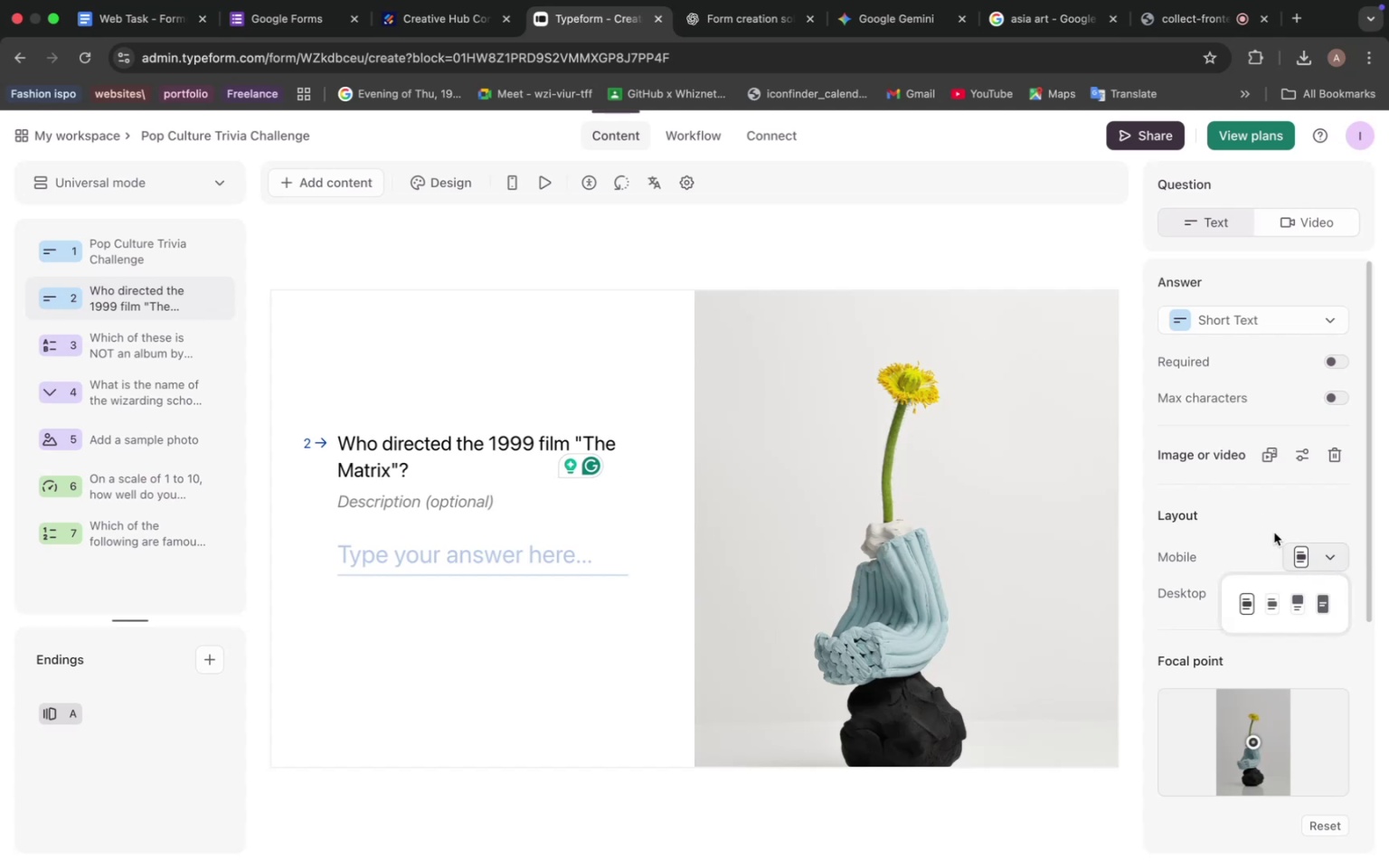 
left_click([1274, 508])
 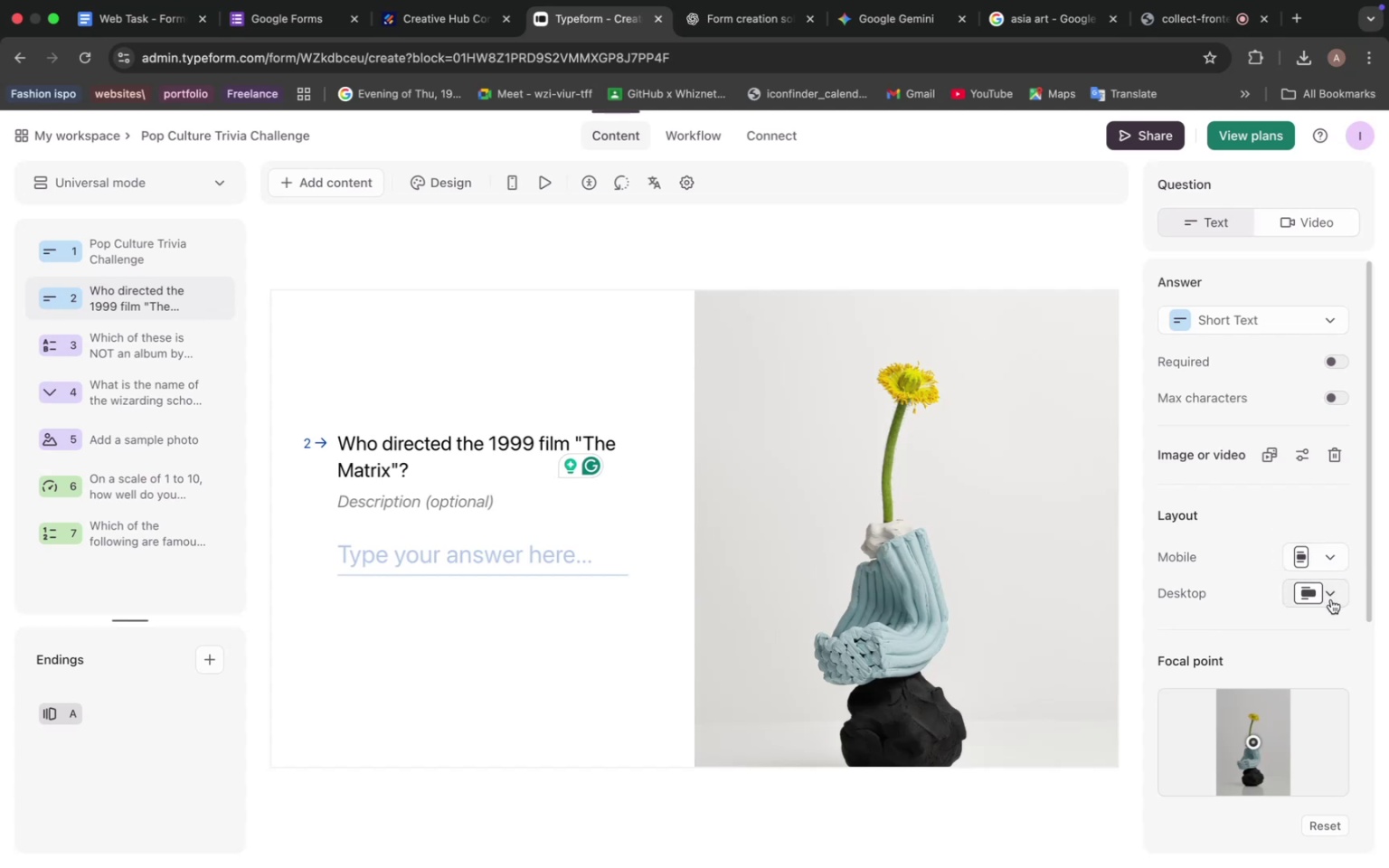 
left_click([1331, 599])
 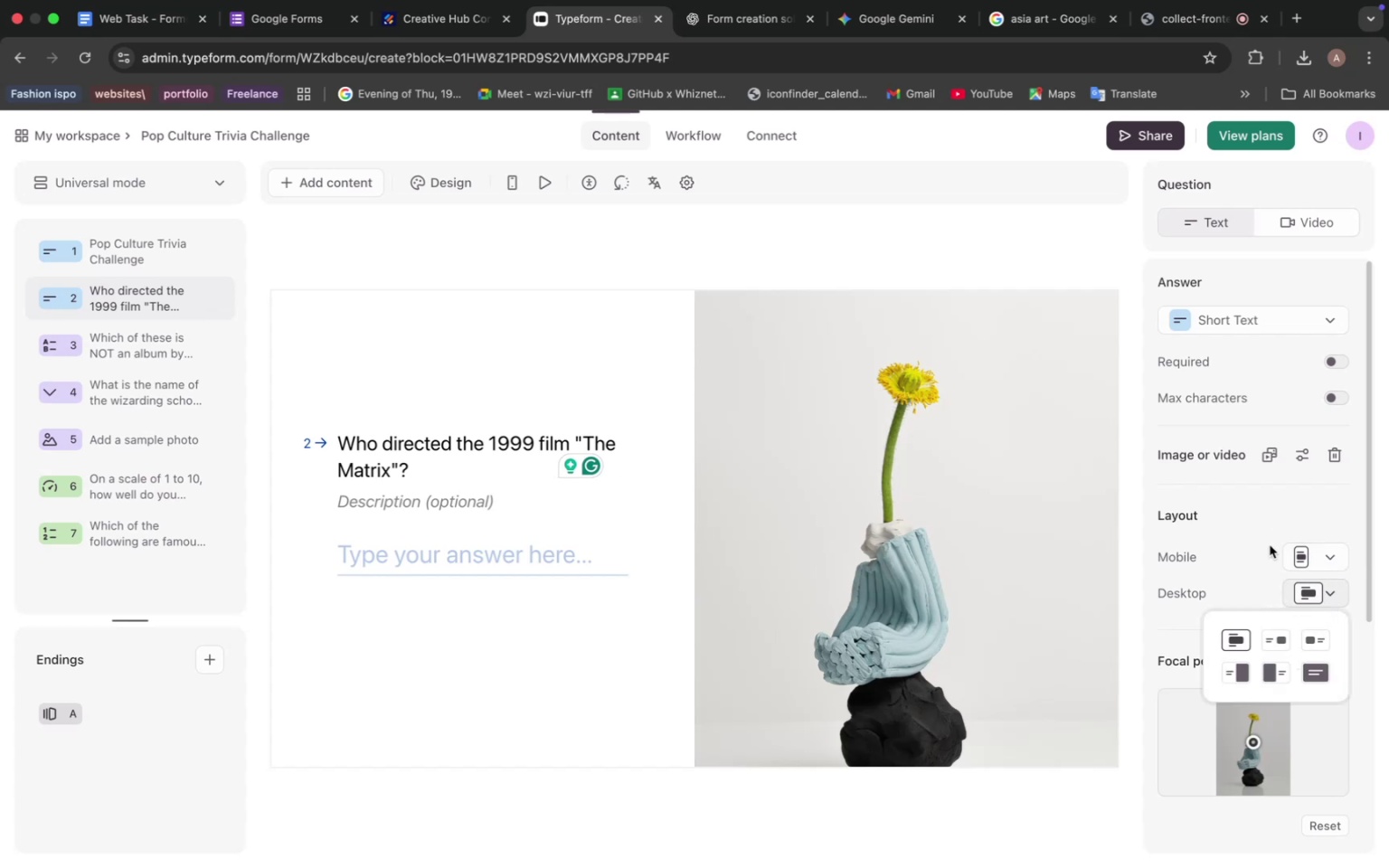 
left_click([1271, 528])
 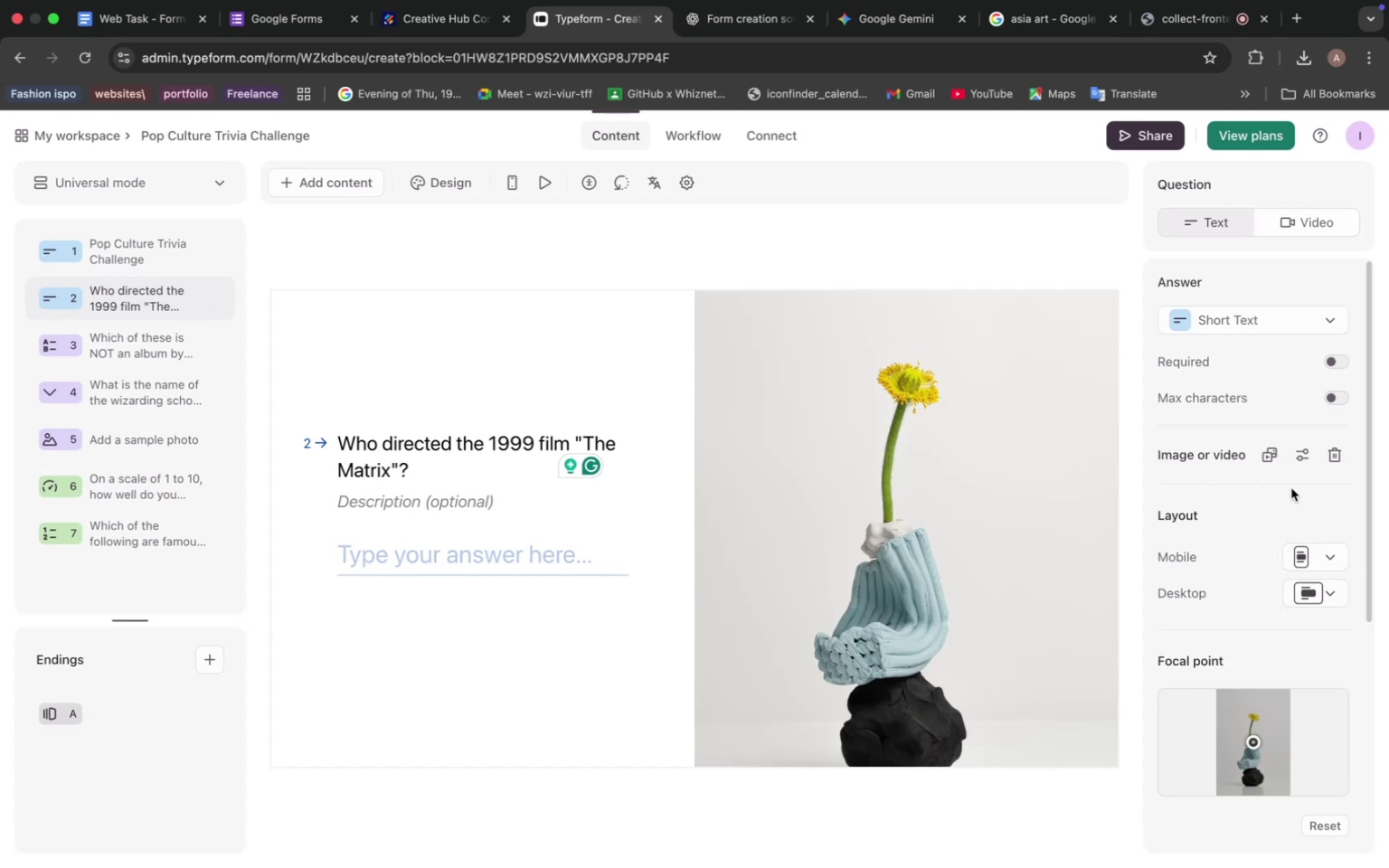 
mouse_move([1257, 441])
 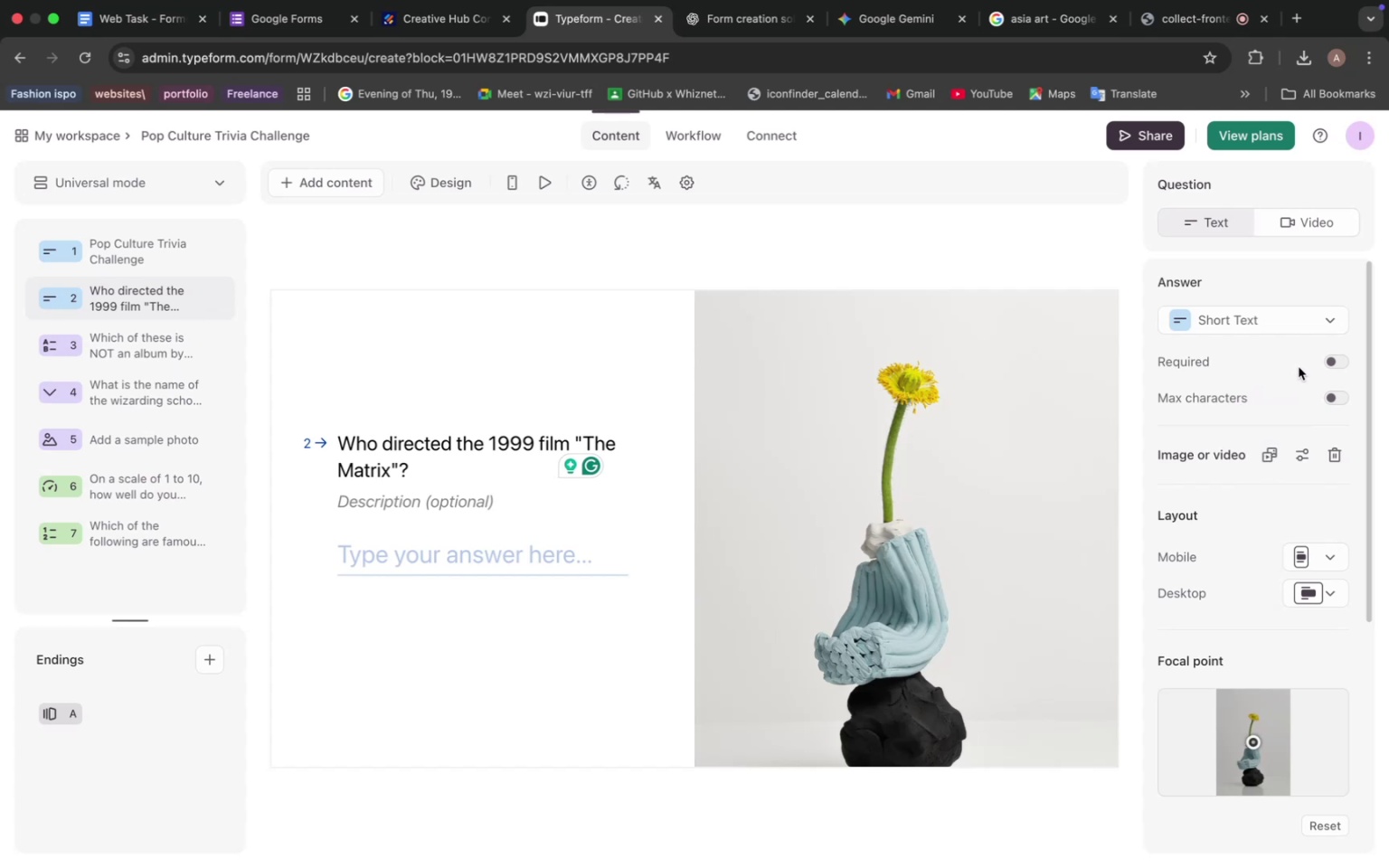 
left_click([1334, 356])
 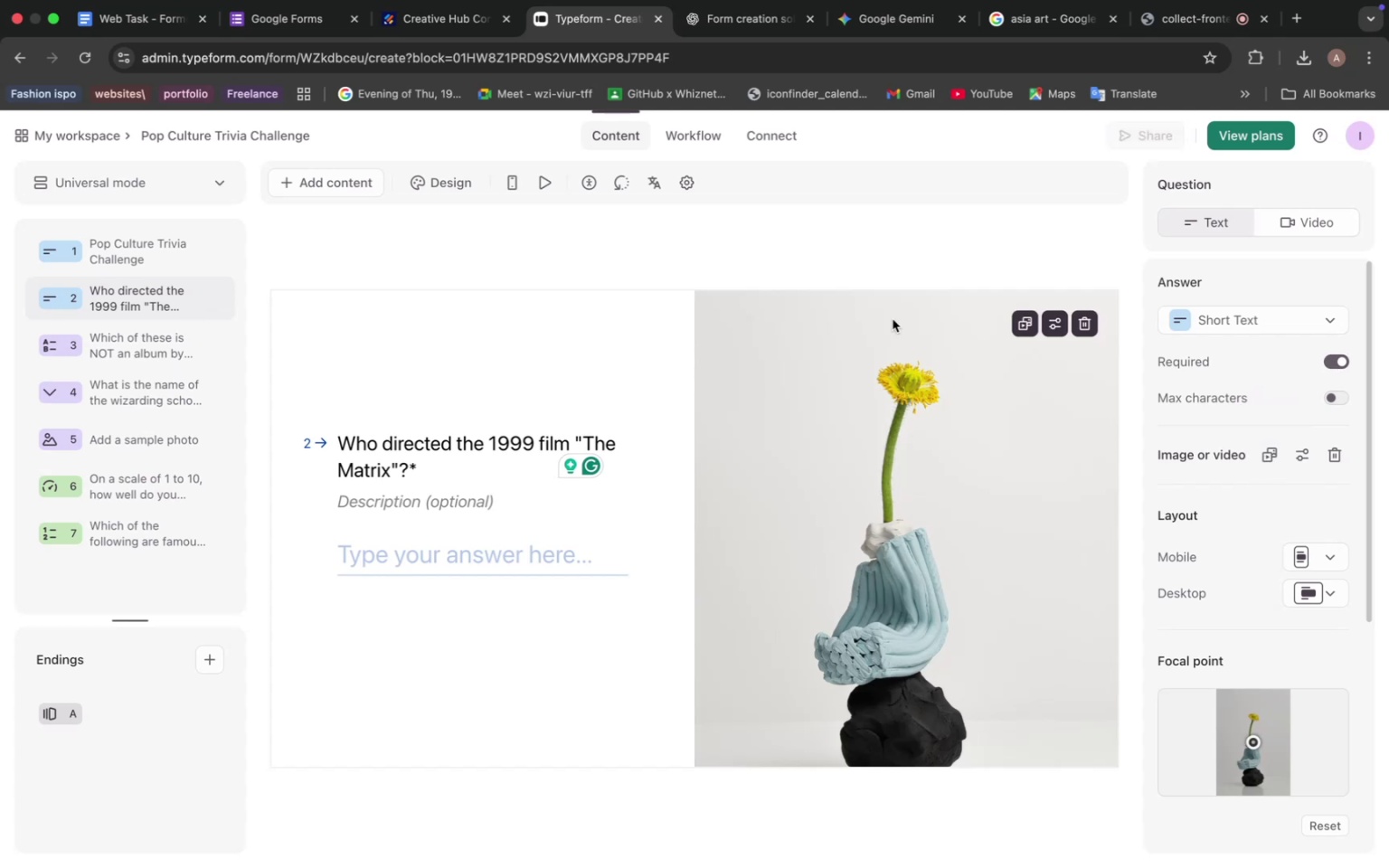 
left_click([671, 242])
 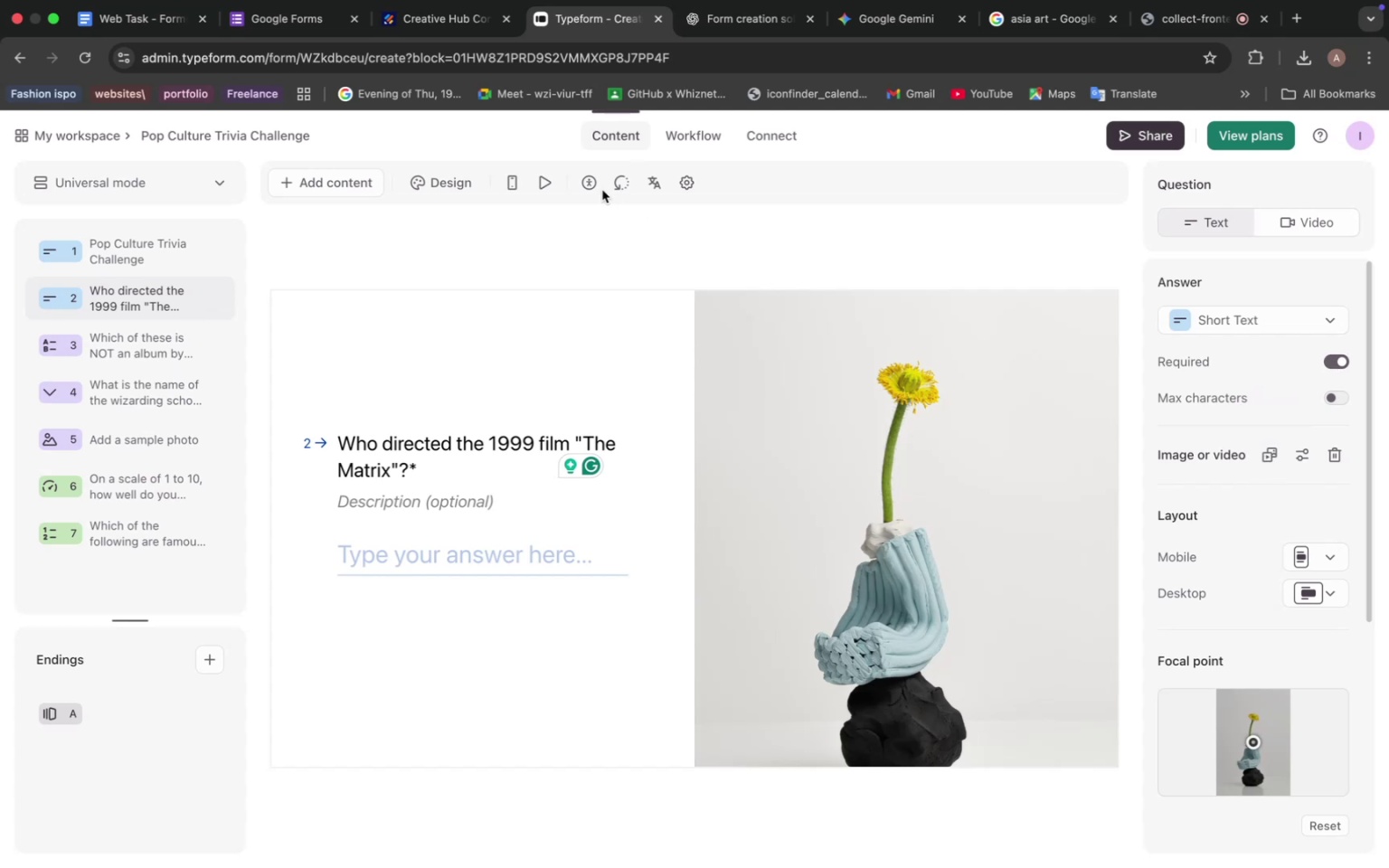 
left_click([594, 189])
 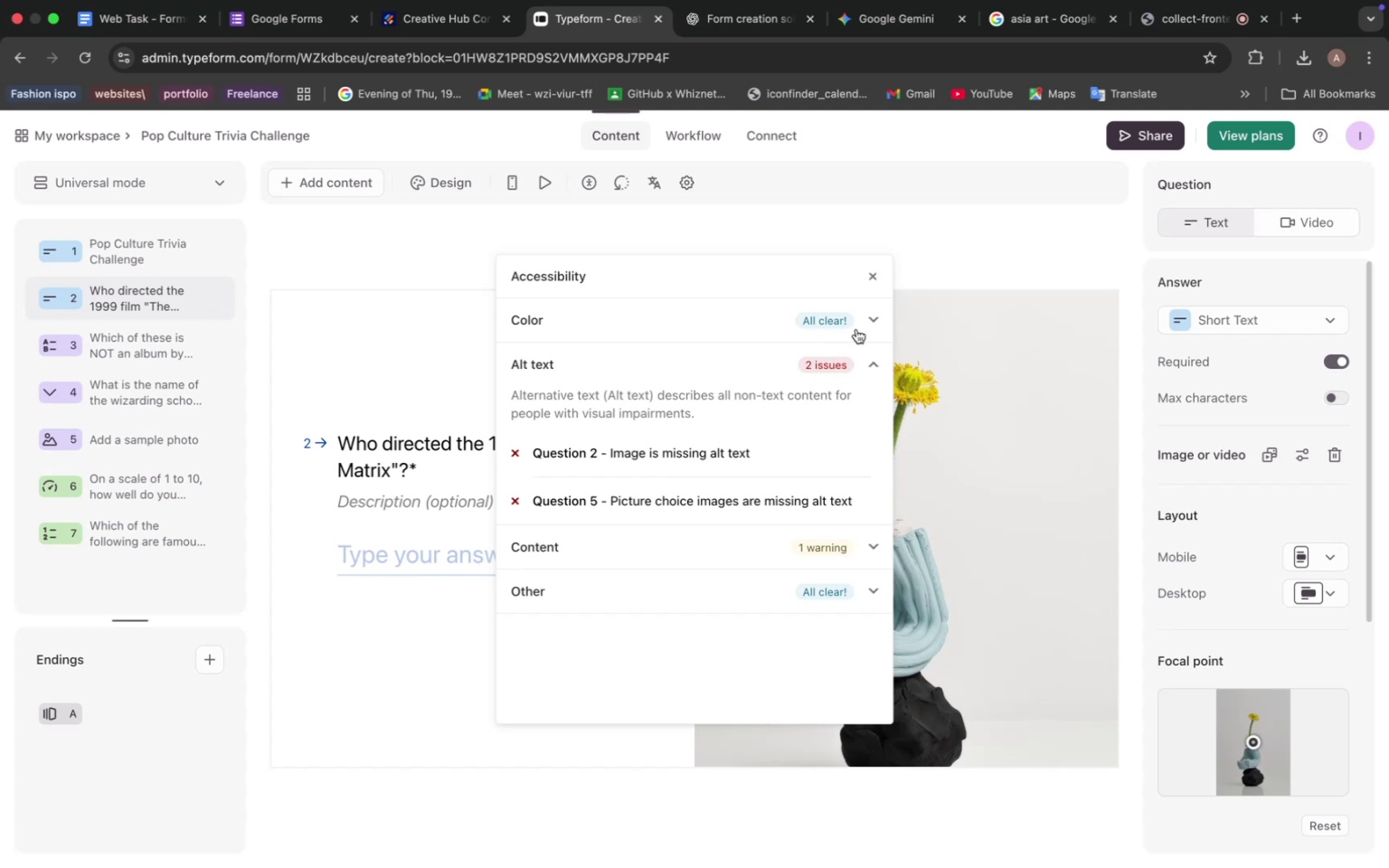 
left_click([870, 275])
 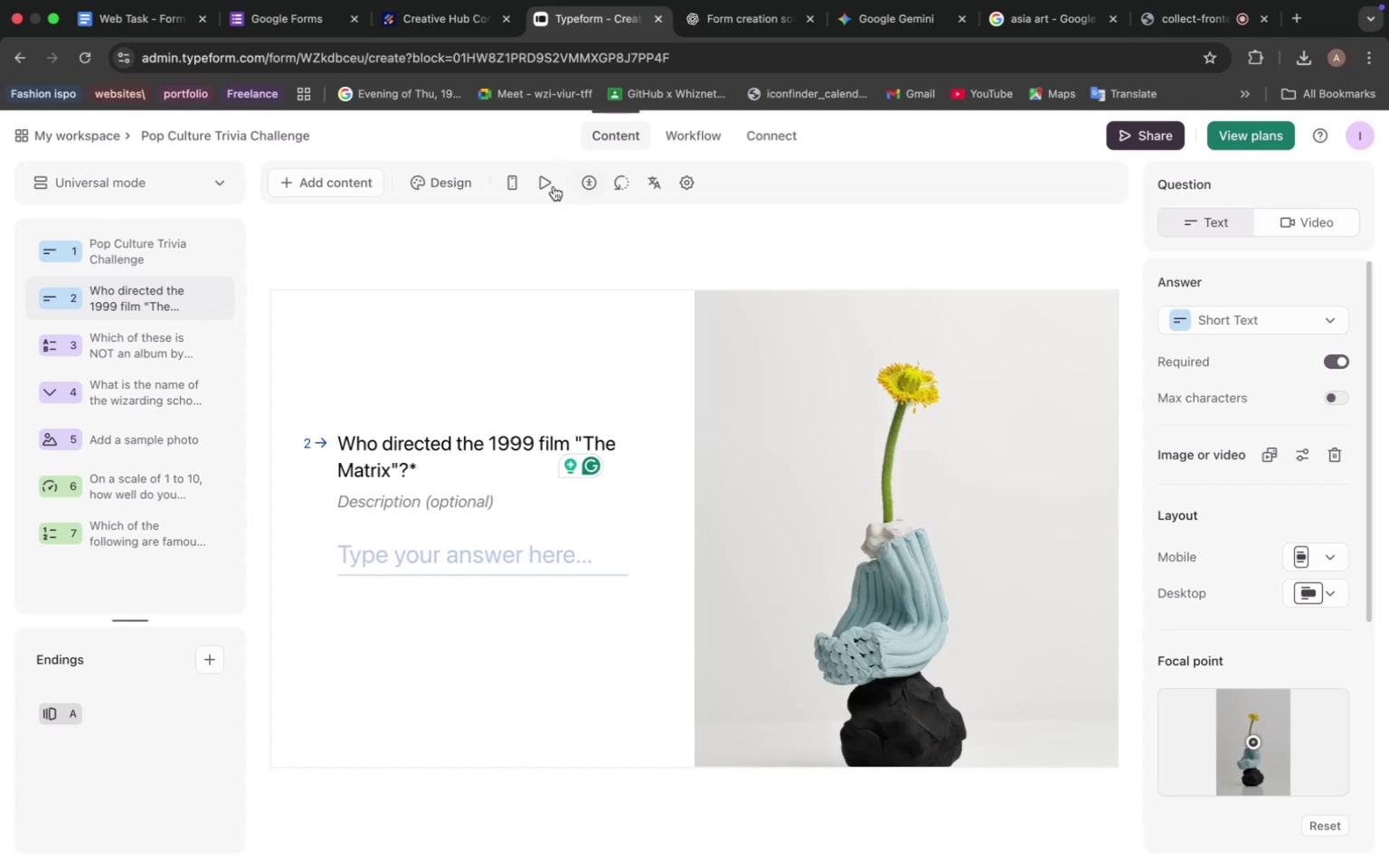 
left_click([543, 182])
 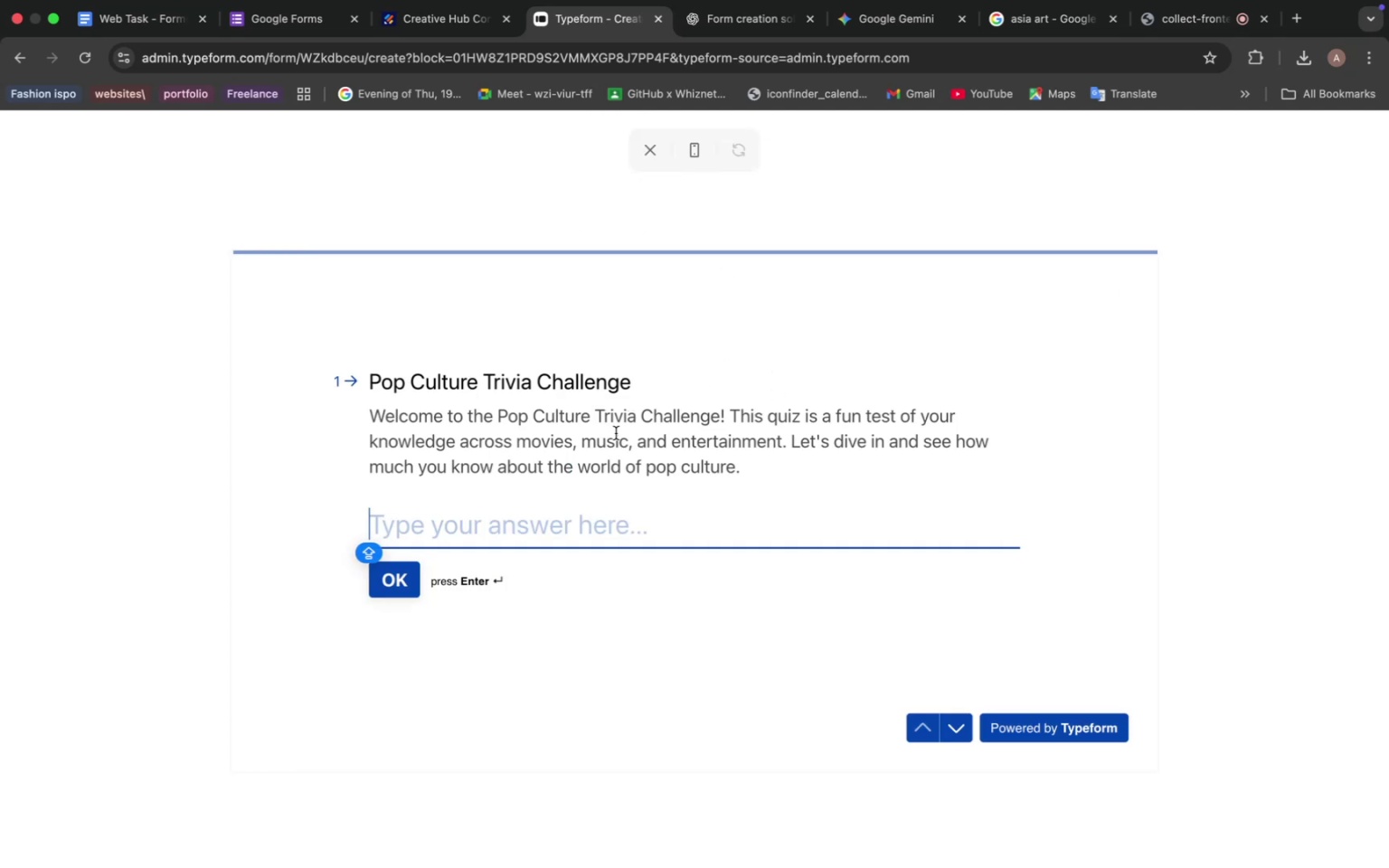 
scroll: coordinate [649, 432], scroll_direction: down, amount: 2.0
 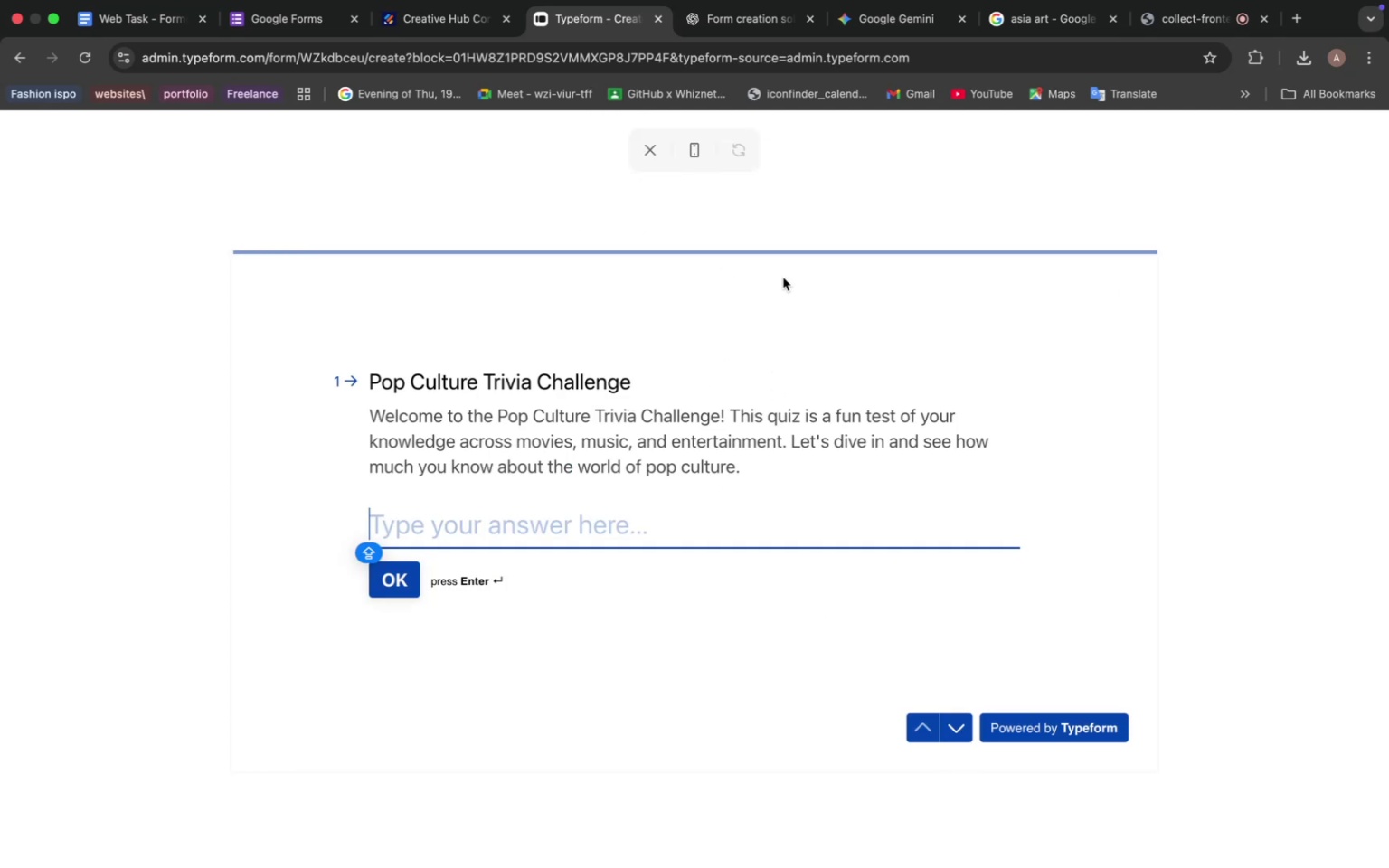 
left_click([648, 150])
 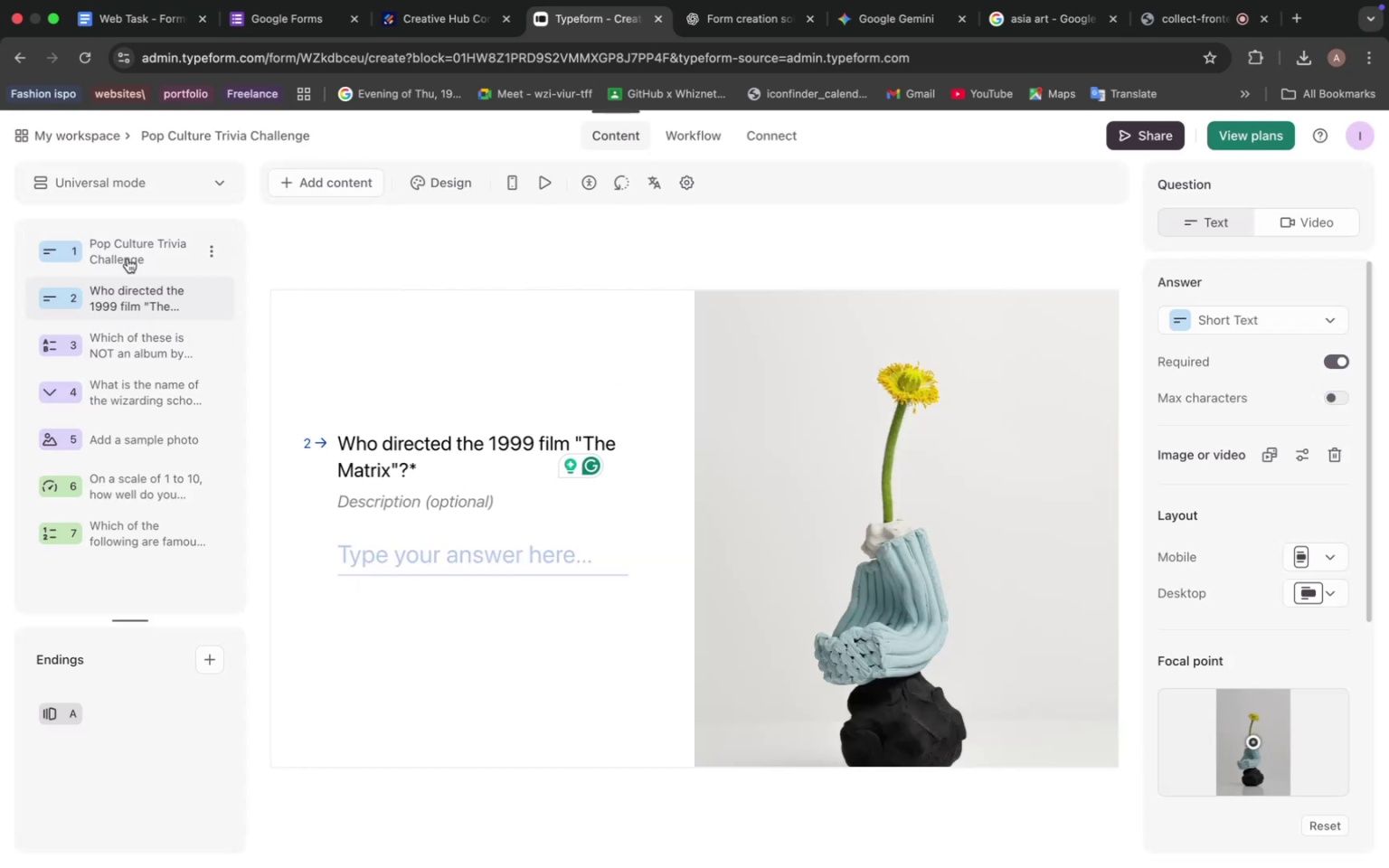 
left_click([145, 242])
 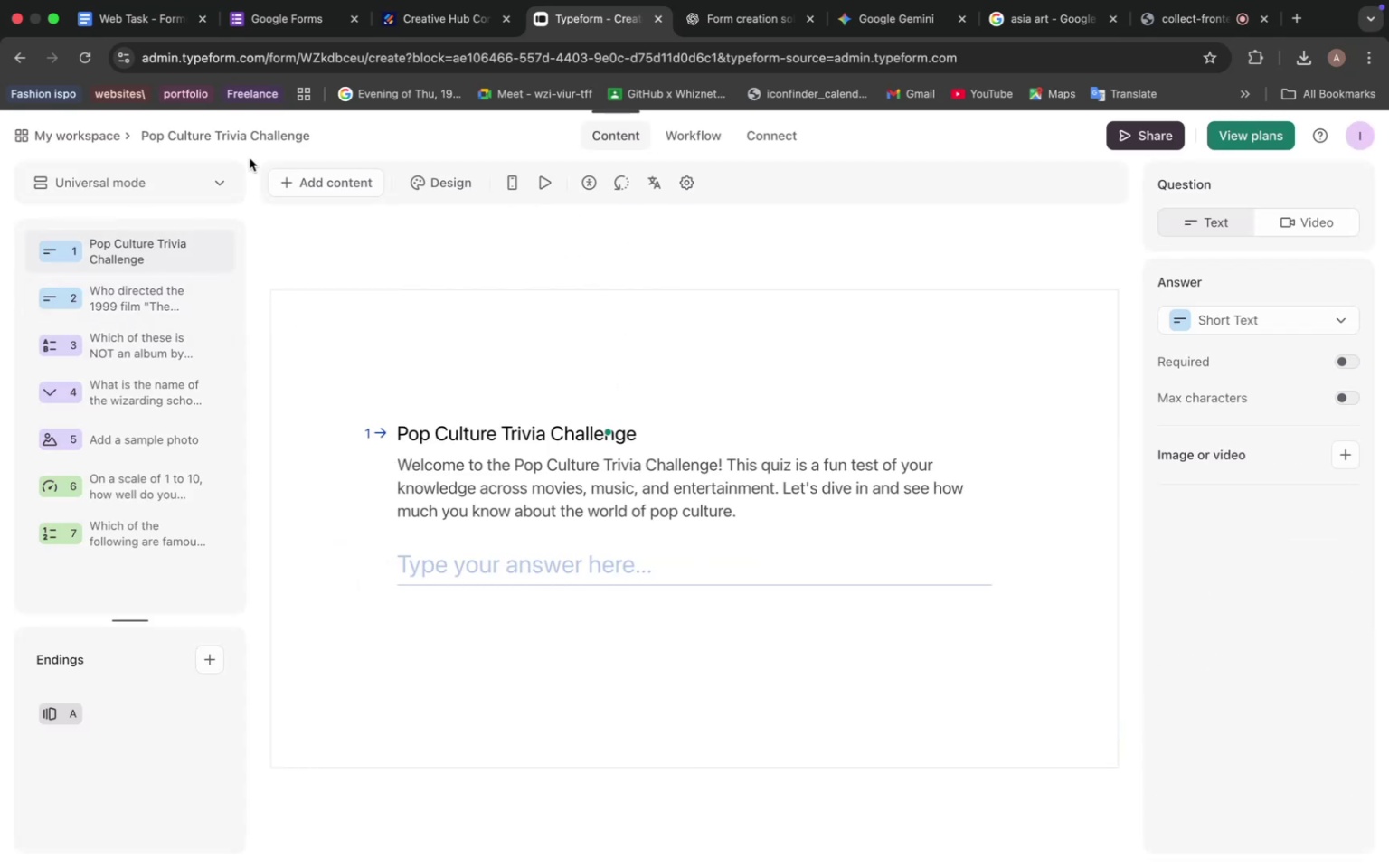 
left_click([312, 181])
 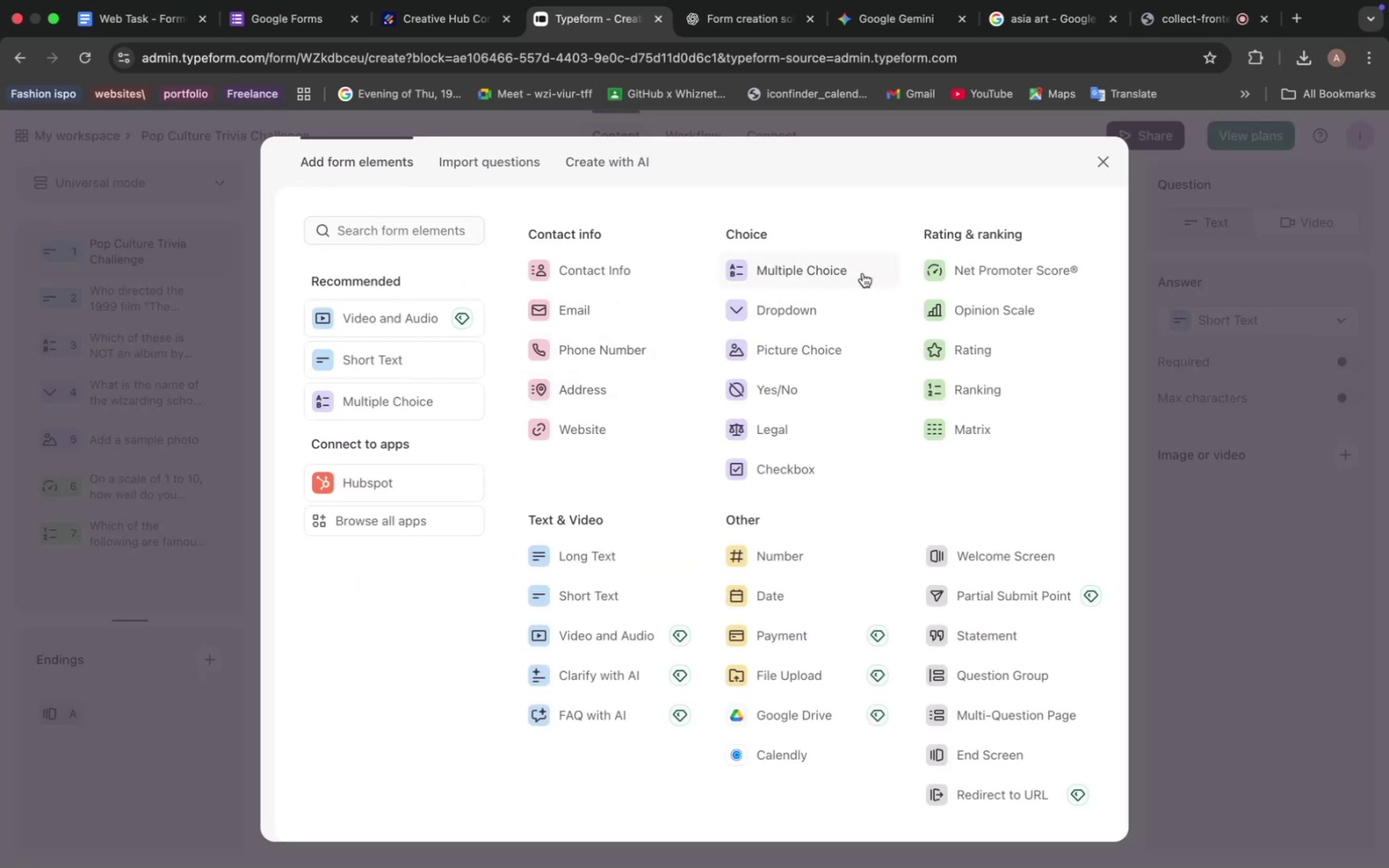 
wait(8.95)
 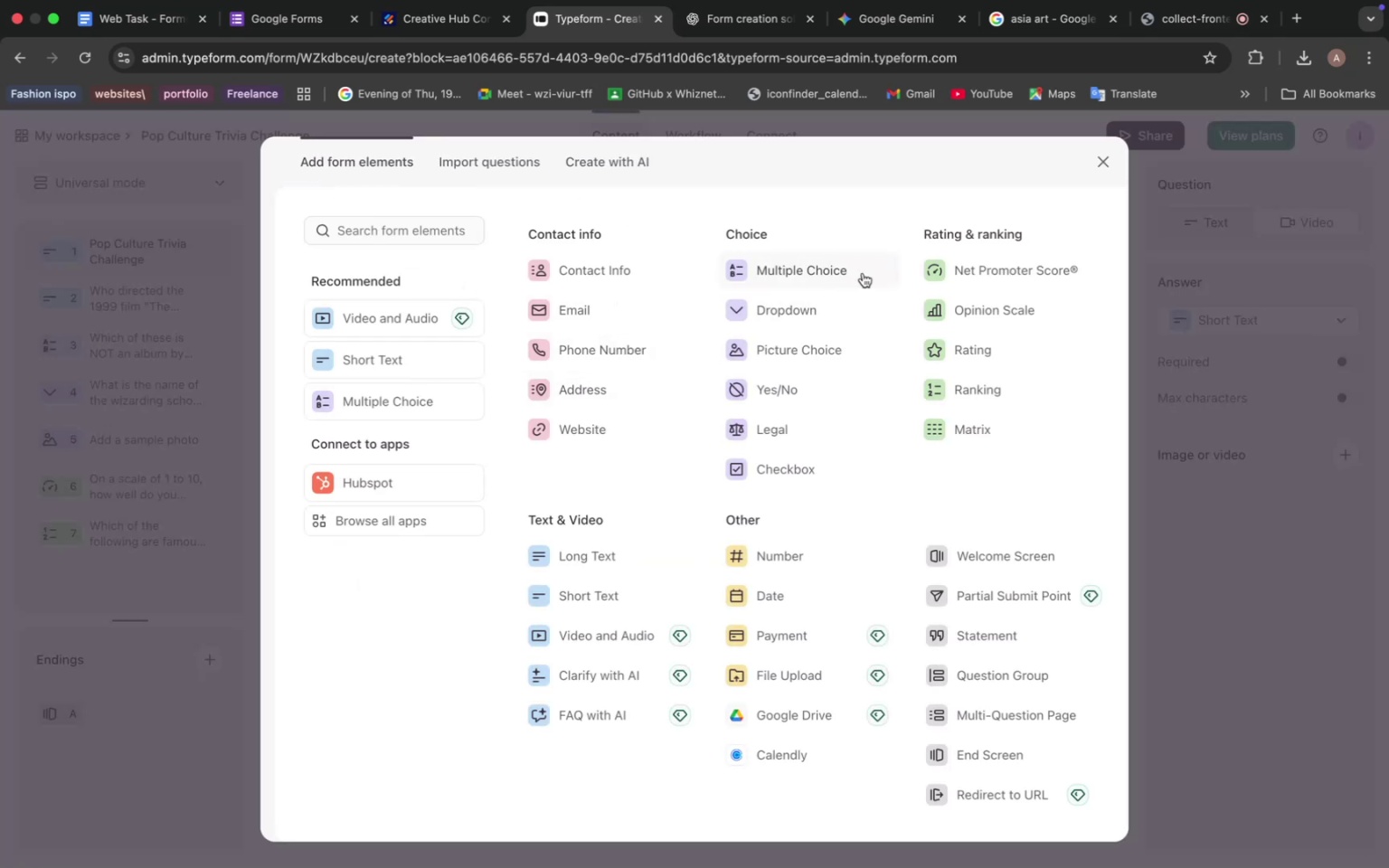 
left_click([604, 593])
 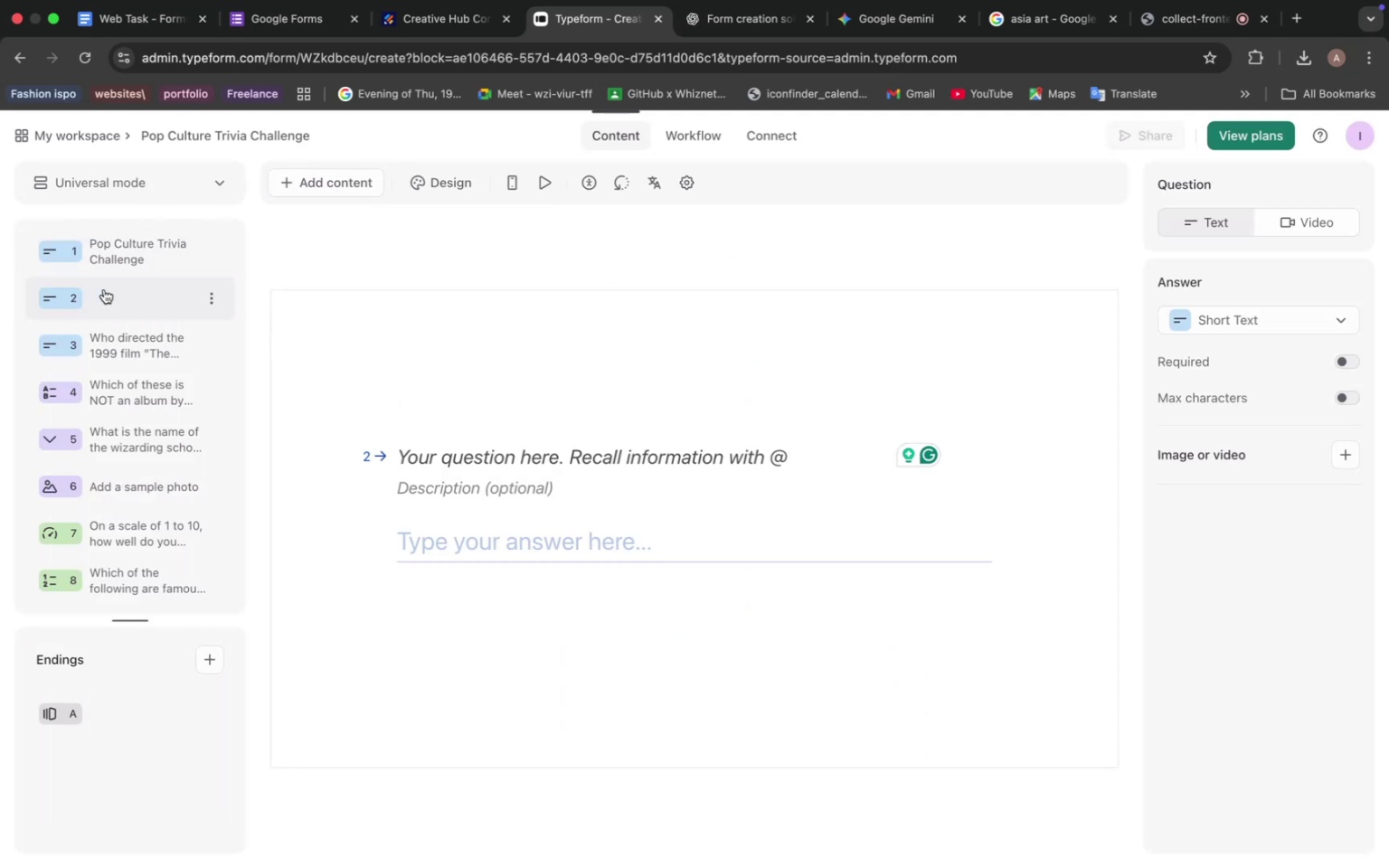 
left_click([205, 301])
 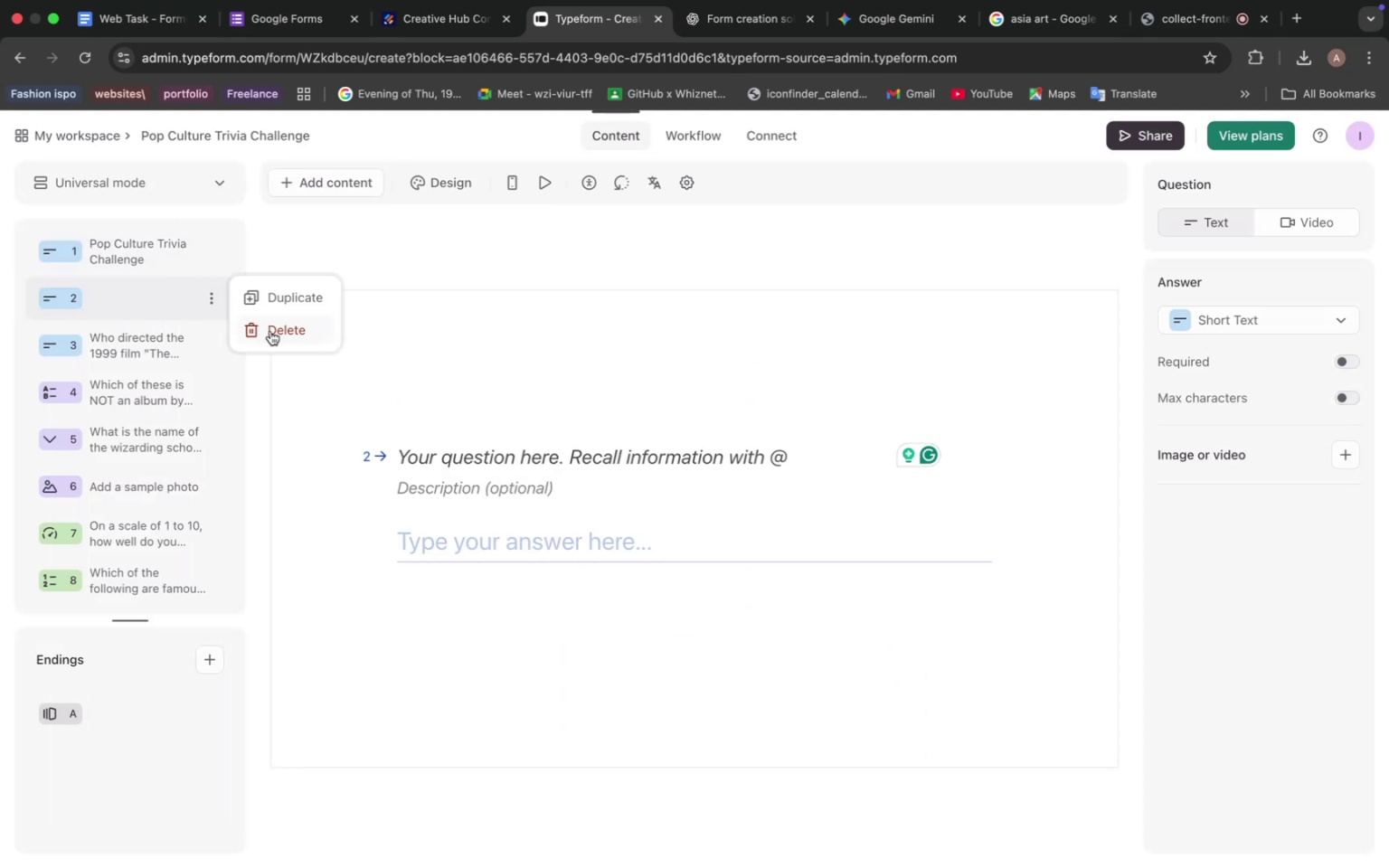 
left_click([270, 331])
 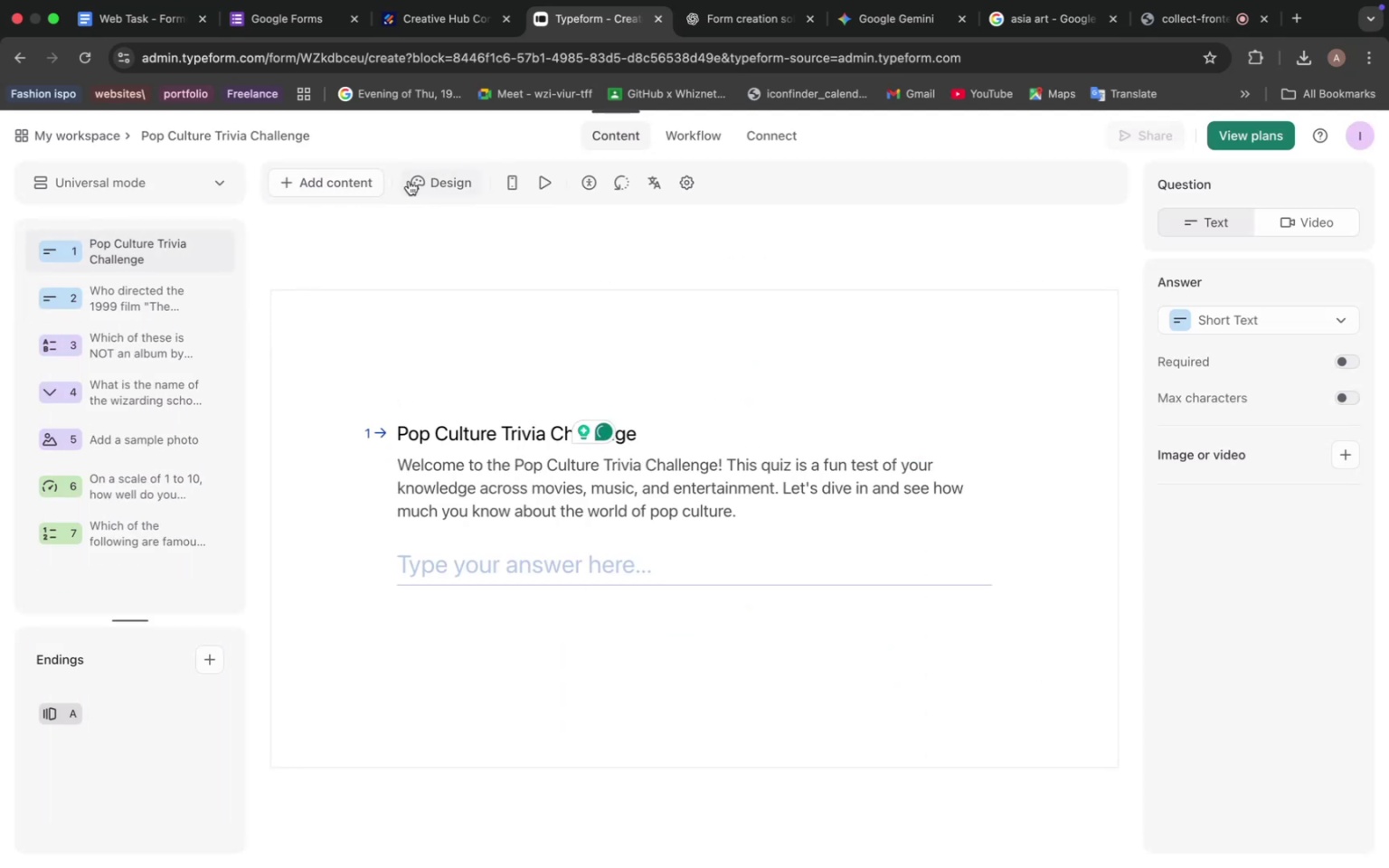 
left_click([335, 181])
 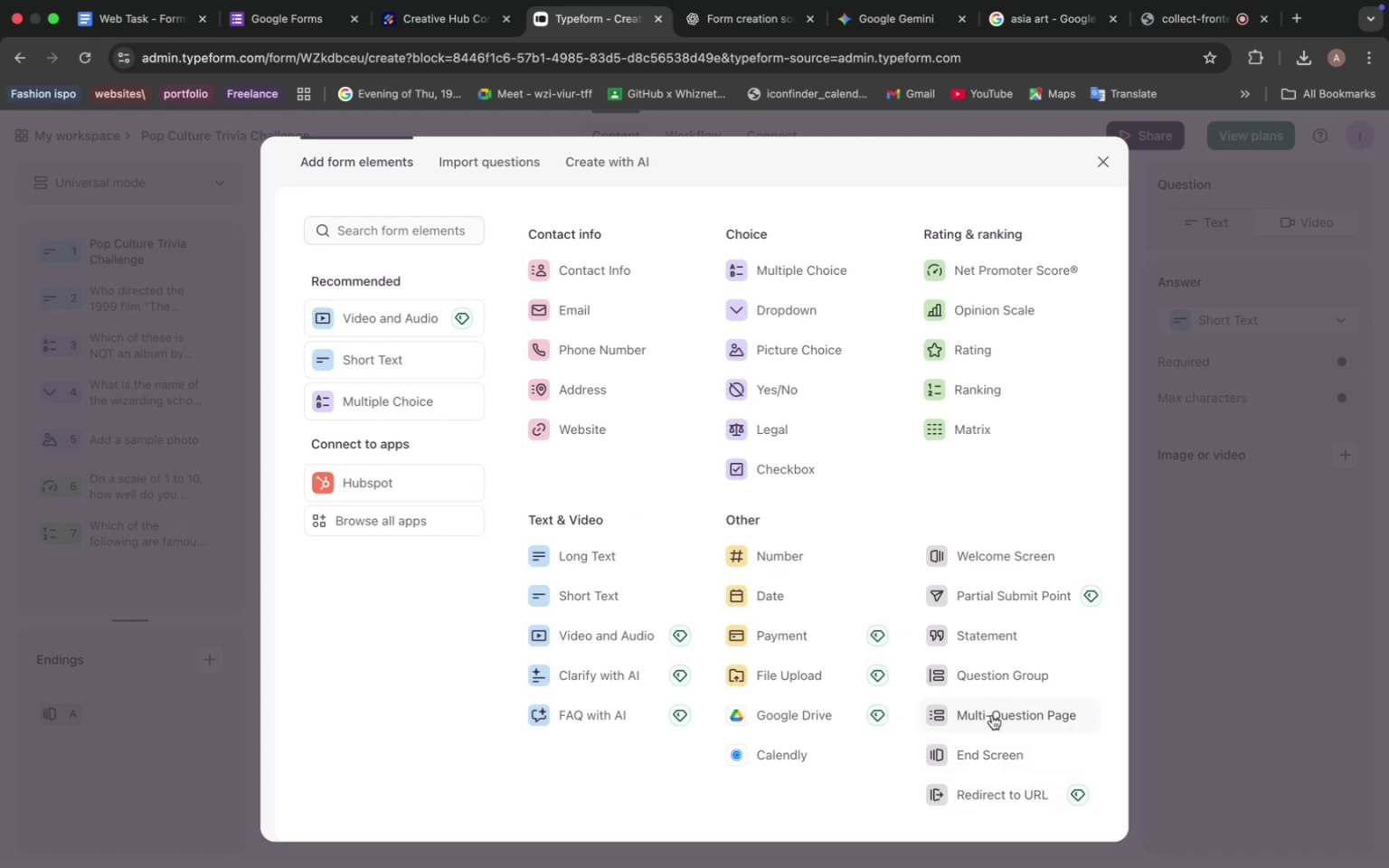 
wait(12.45)
 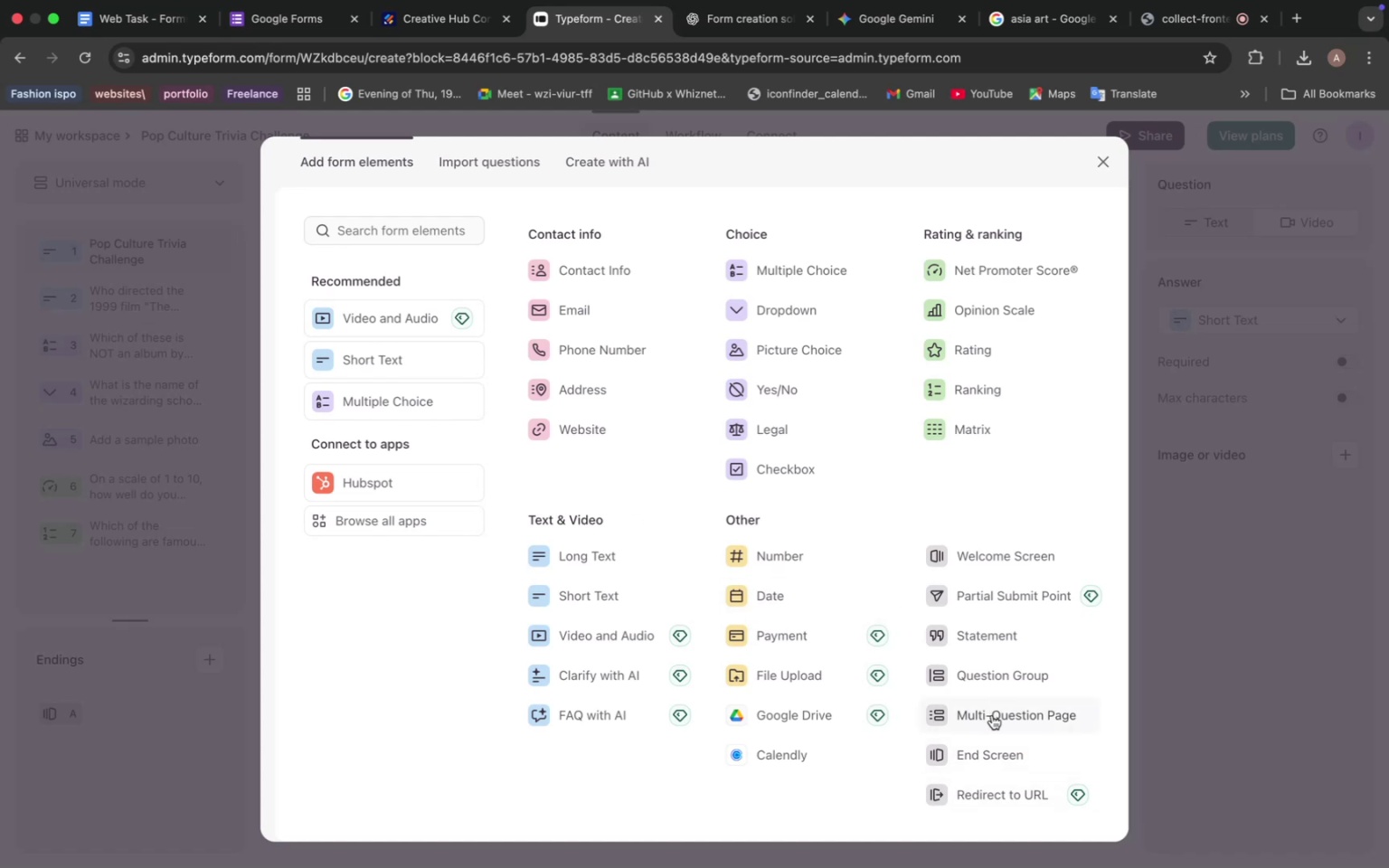 
left_click([992, 634])
 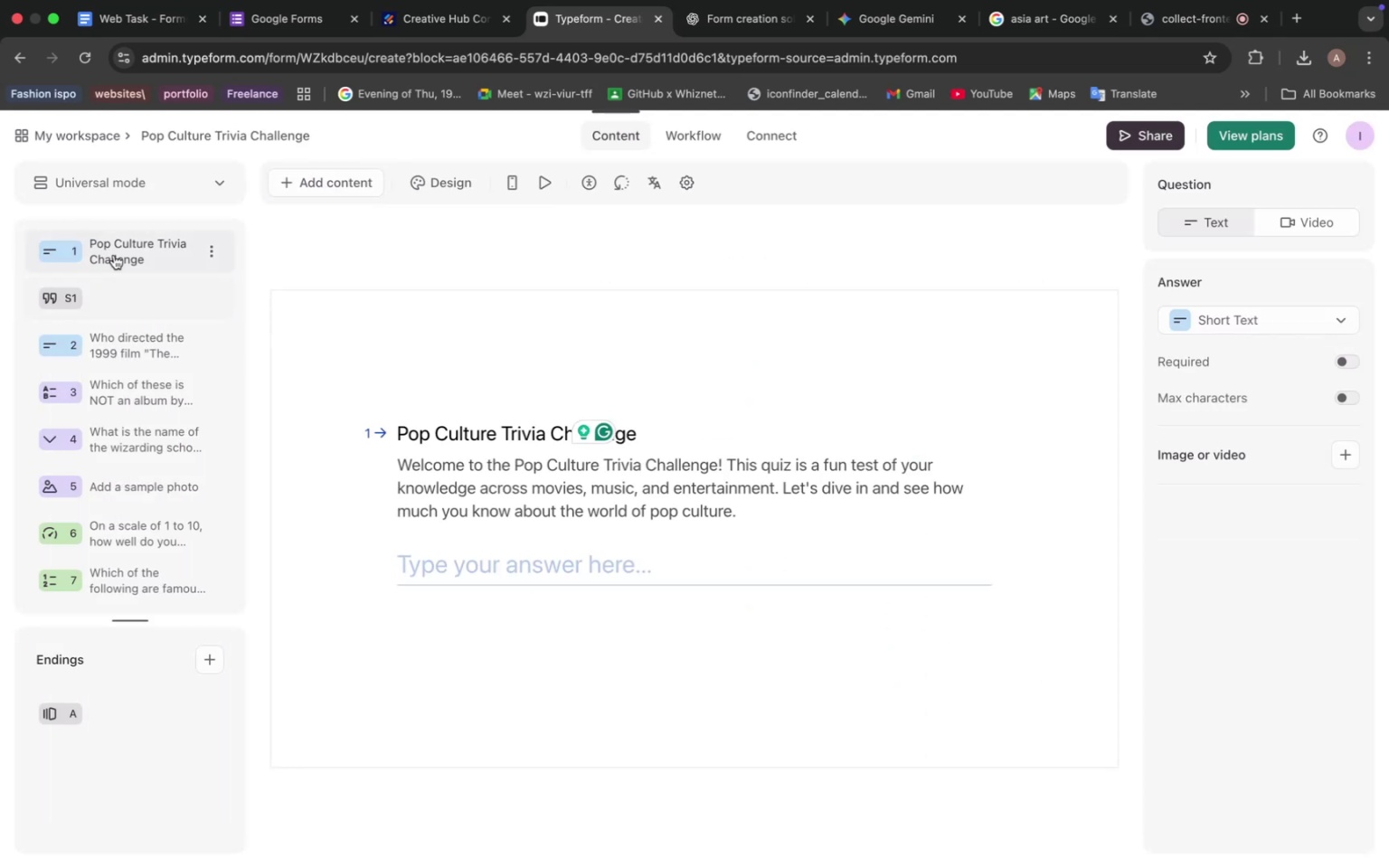 
double_click([534, 424])
 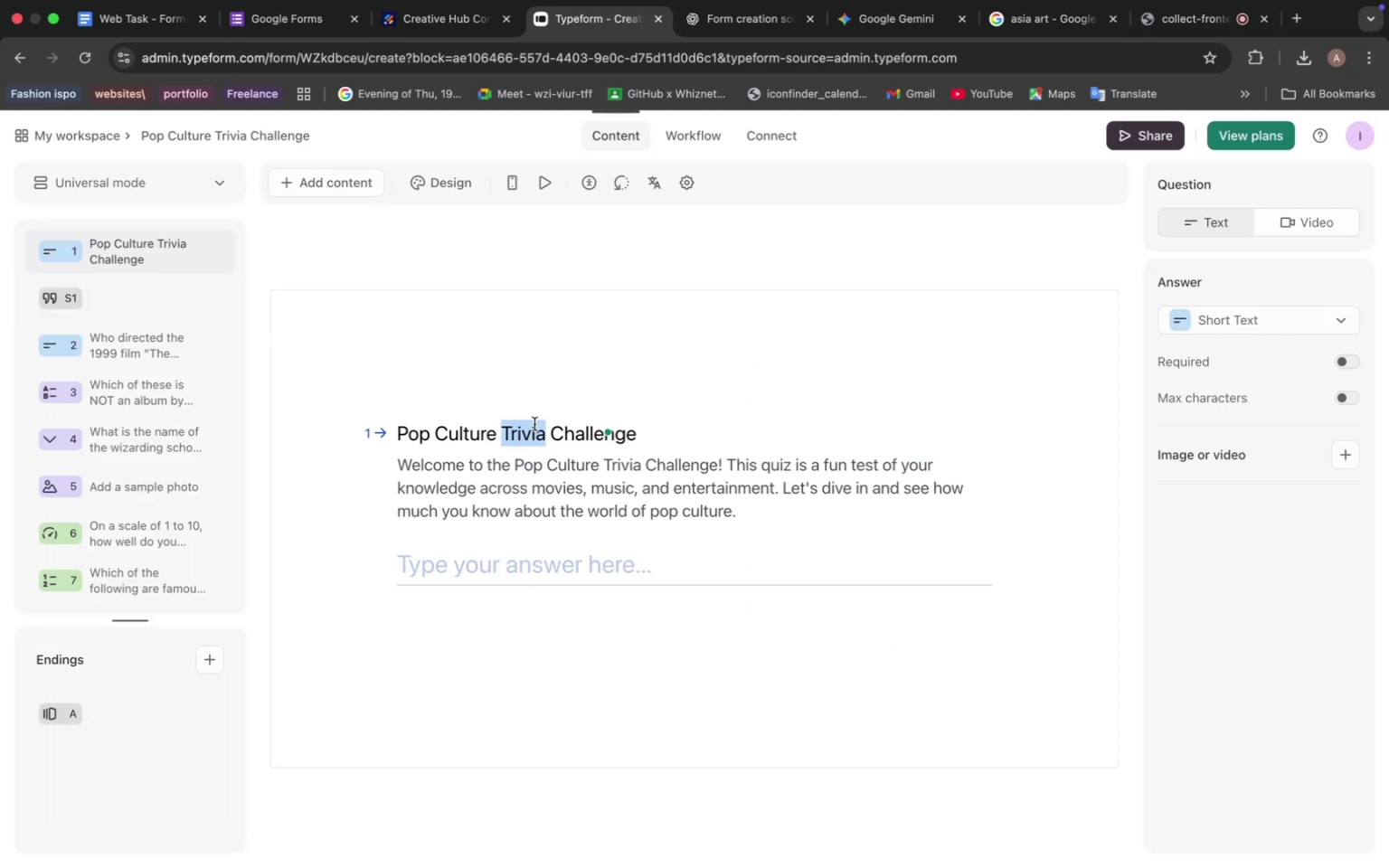 
triple_click([534, 424])
 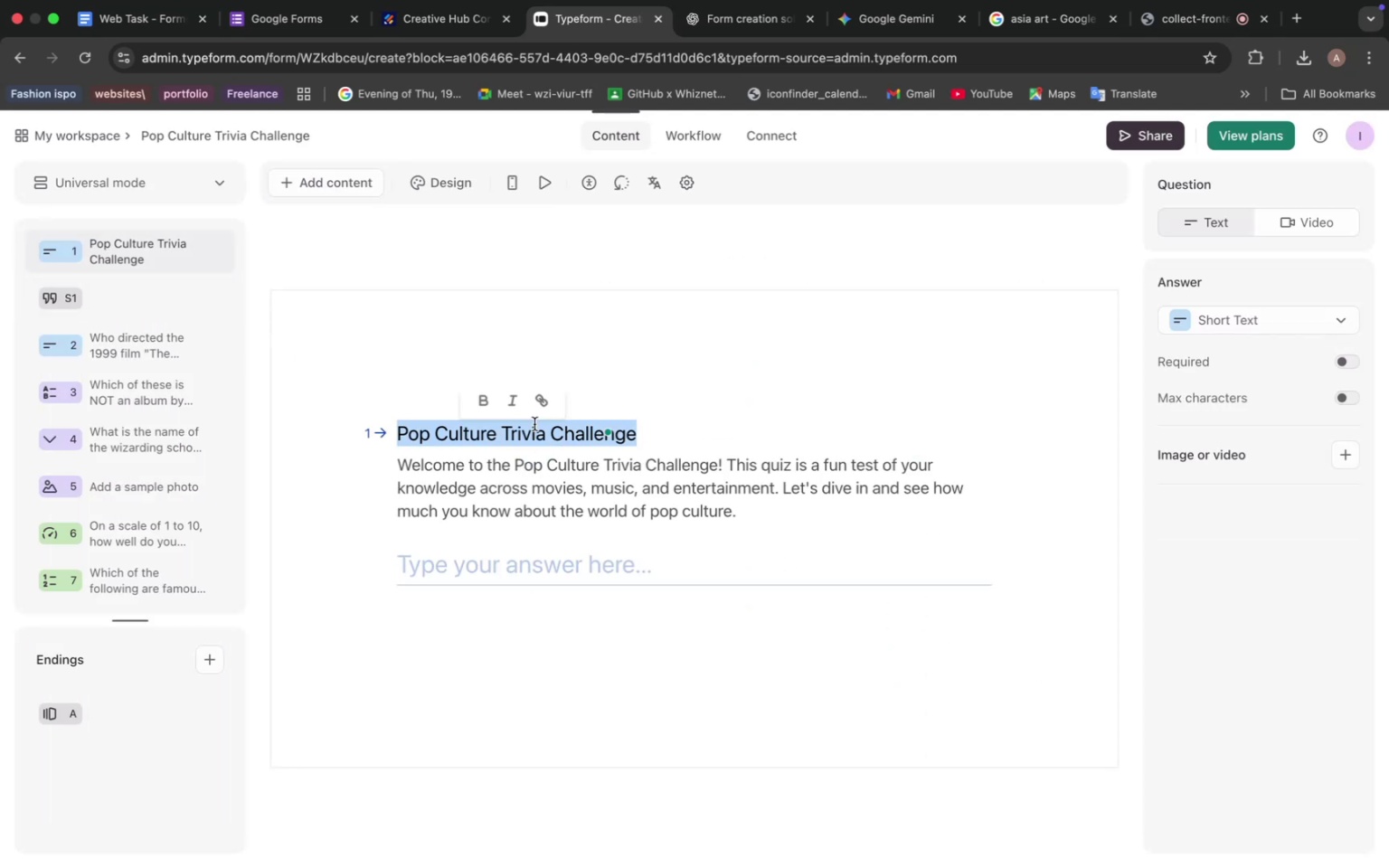 
triple_click([534, 424])
 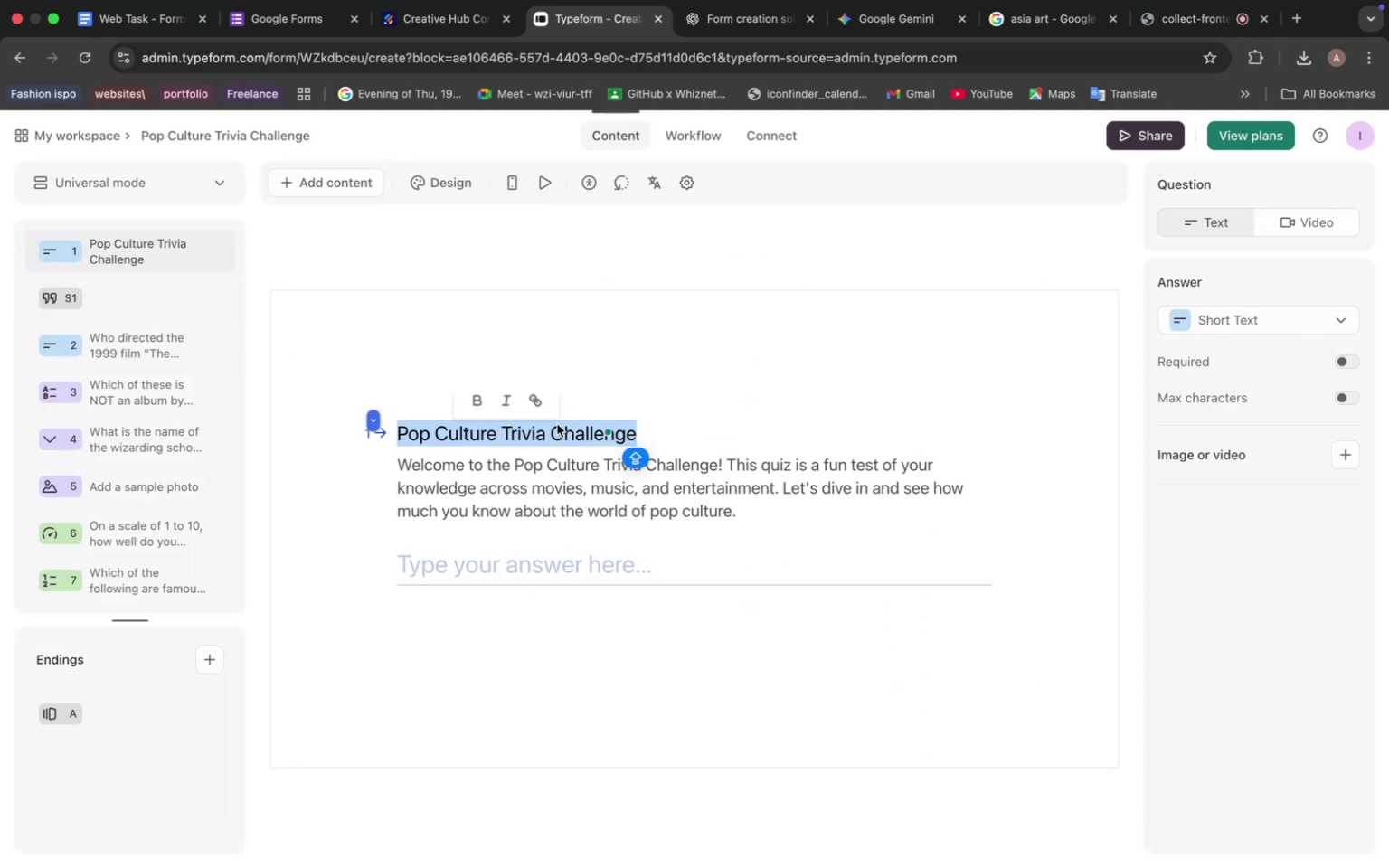 
key(Meta+C)
 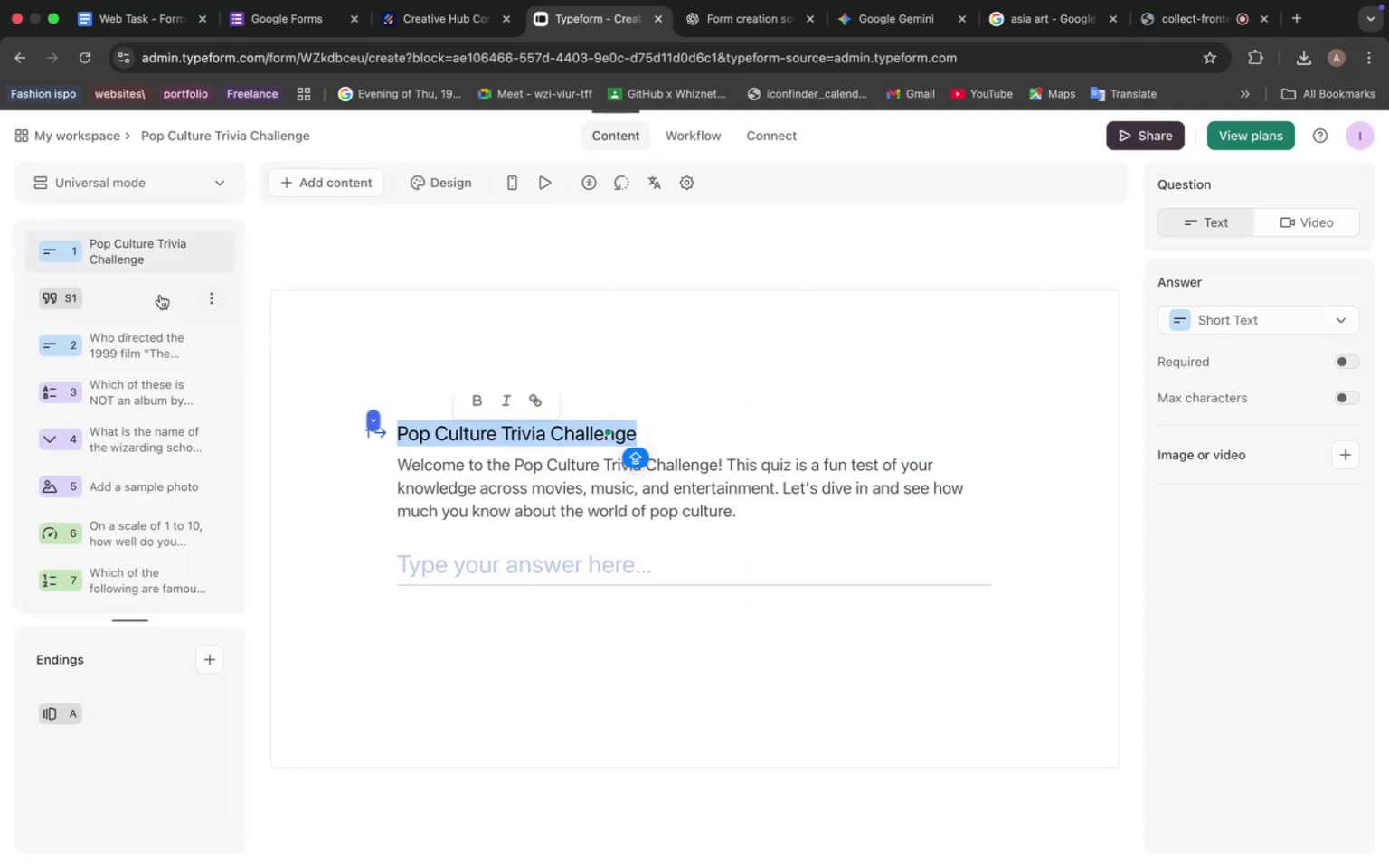 
left_click([89, 289])
 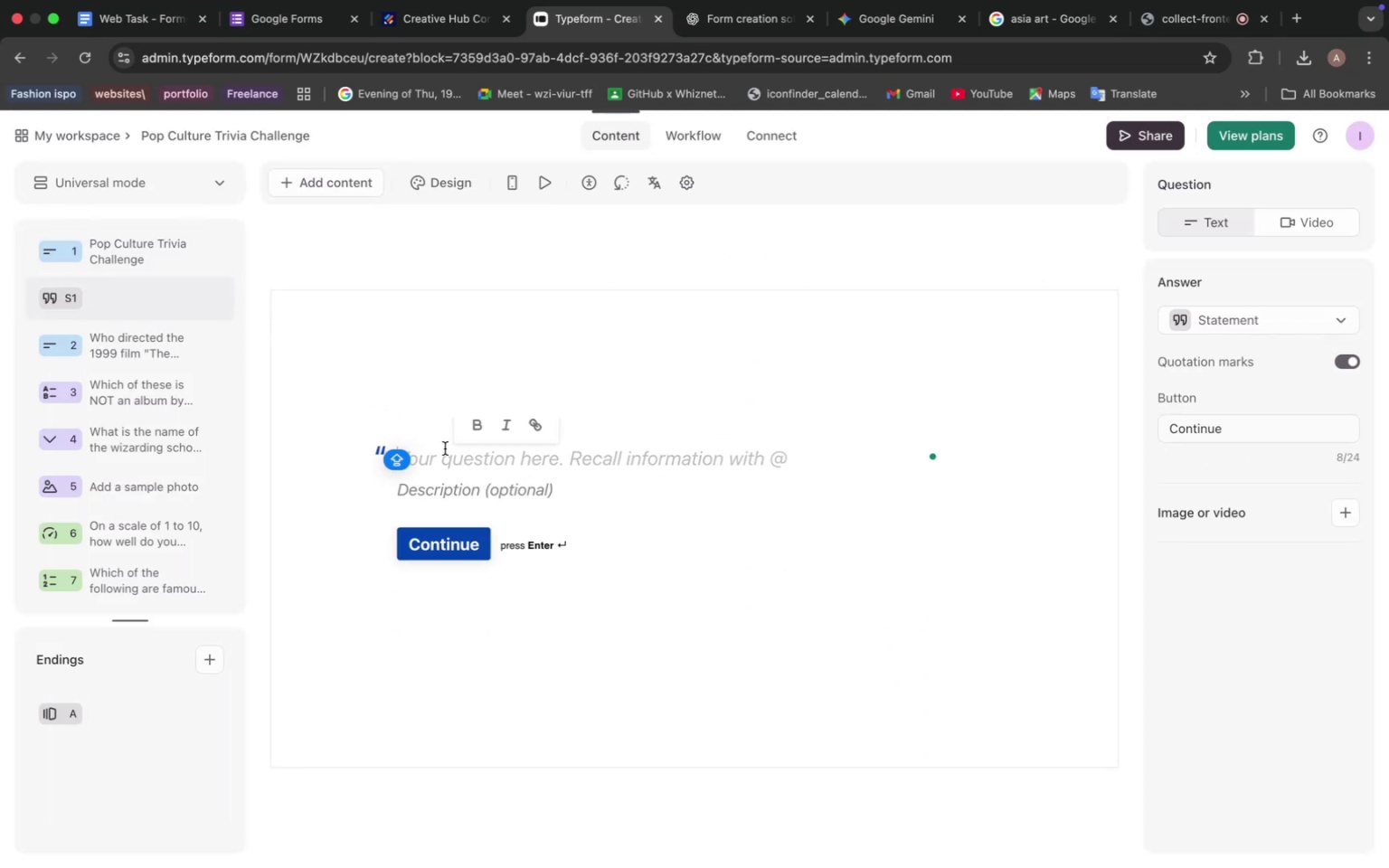 
left_click([440, 451])
 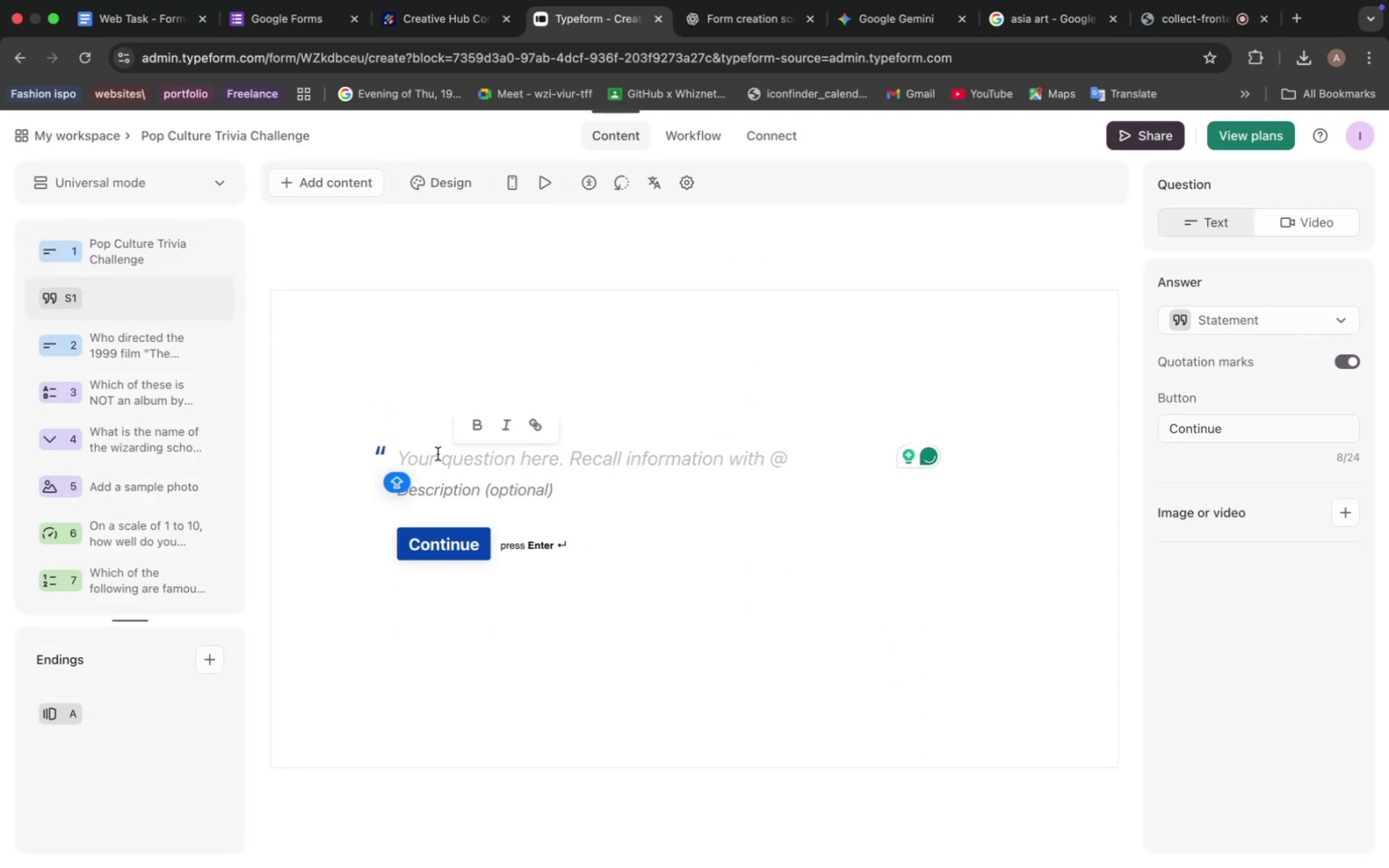 
key(Meta+V)
 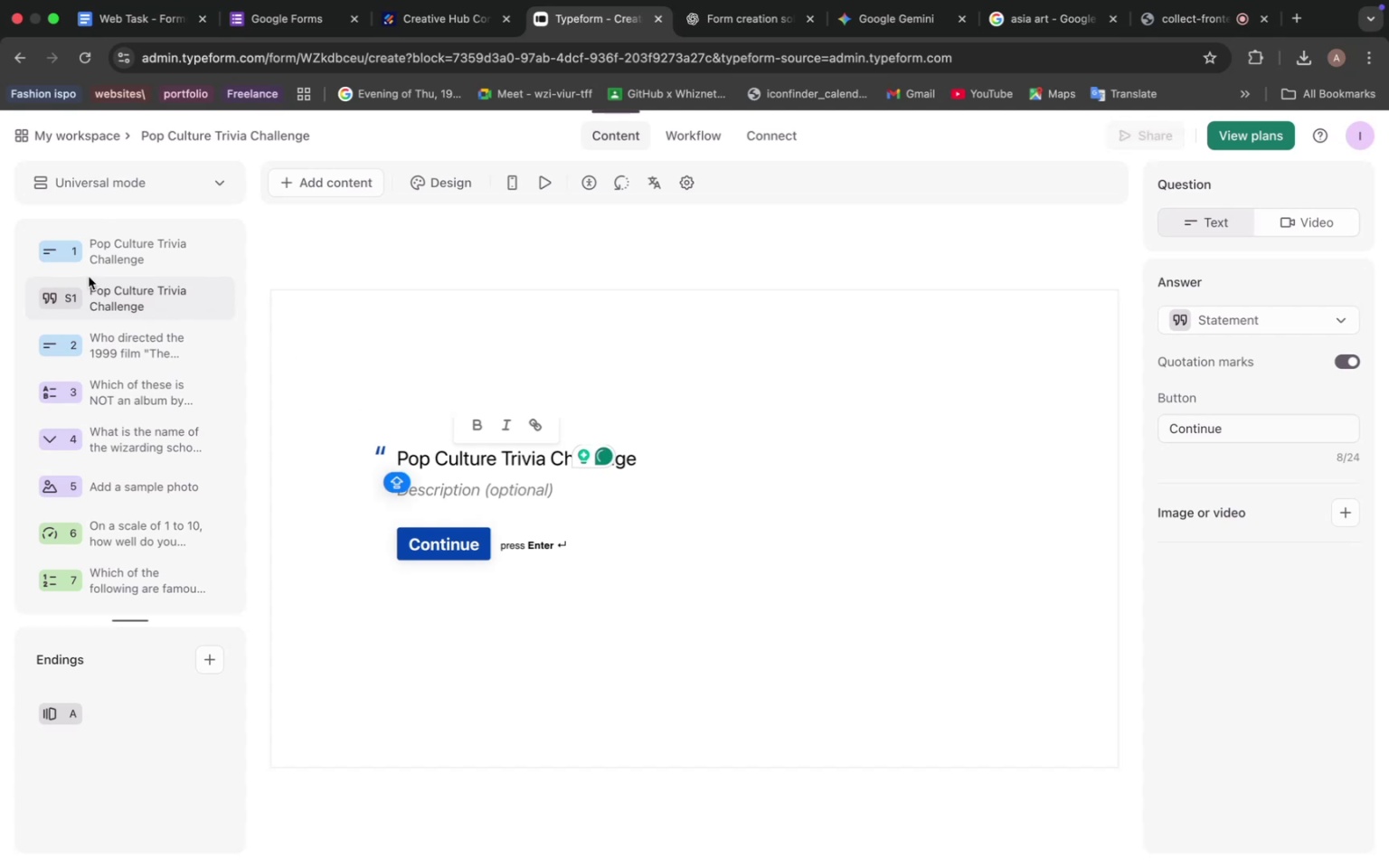 
left_click([103, 250])
 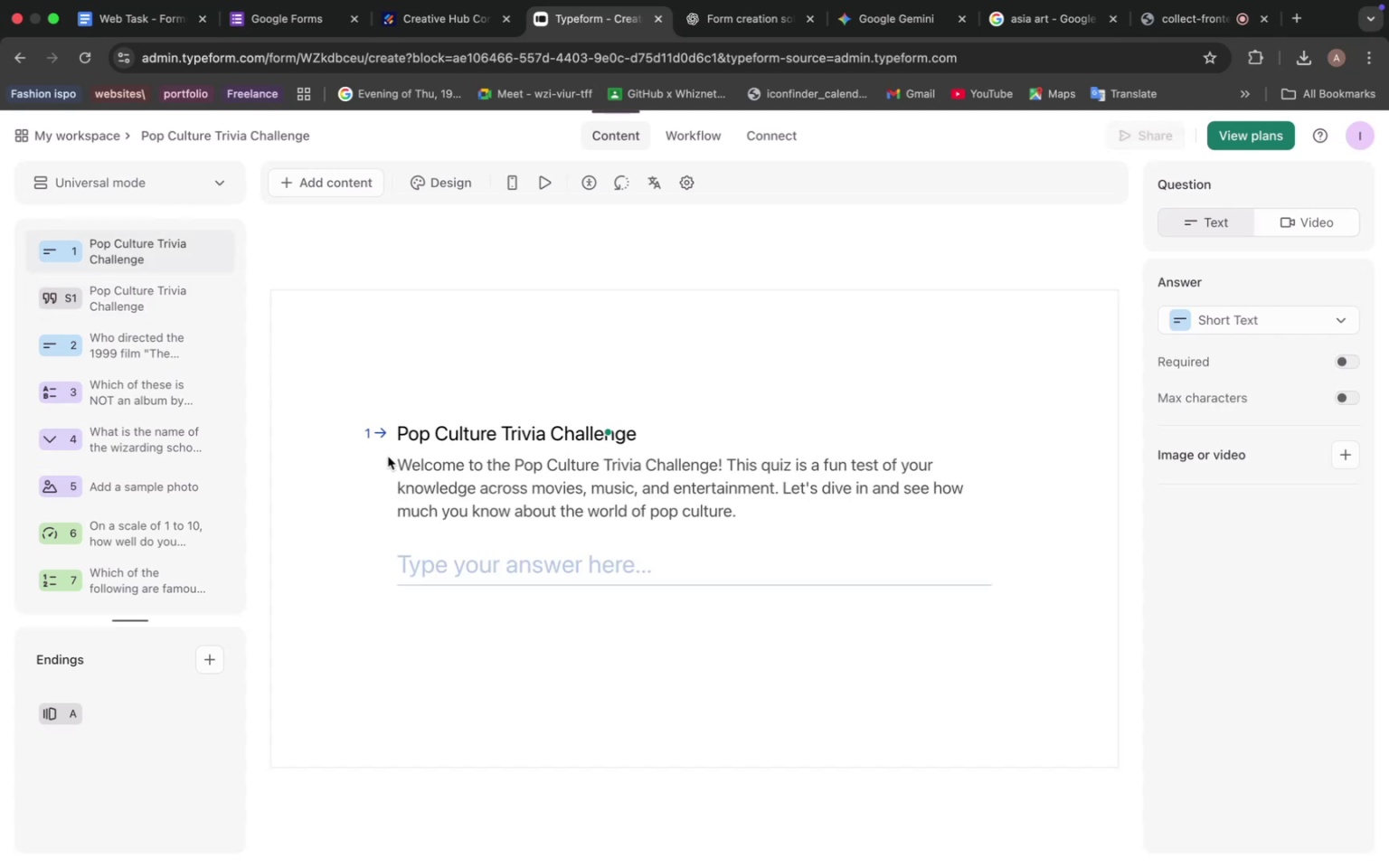 
left_click_drag(start_coordinate=[388, 457], to_coordinate=[623, 515])
 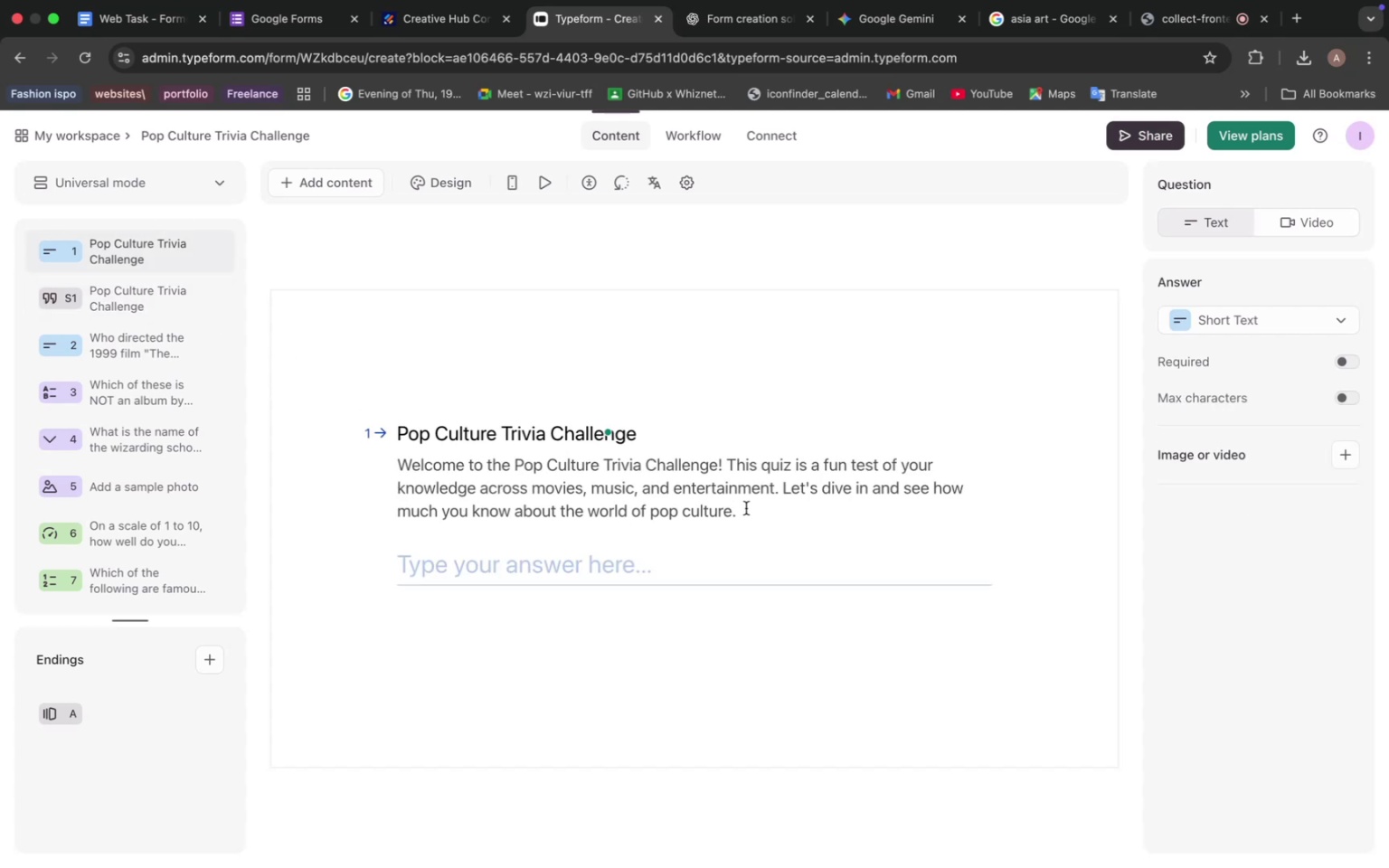 
left_click_drag(start_coordinate=[746, 508], to_coordinate=[326, 426])
 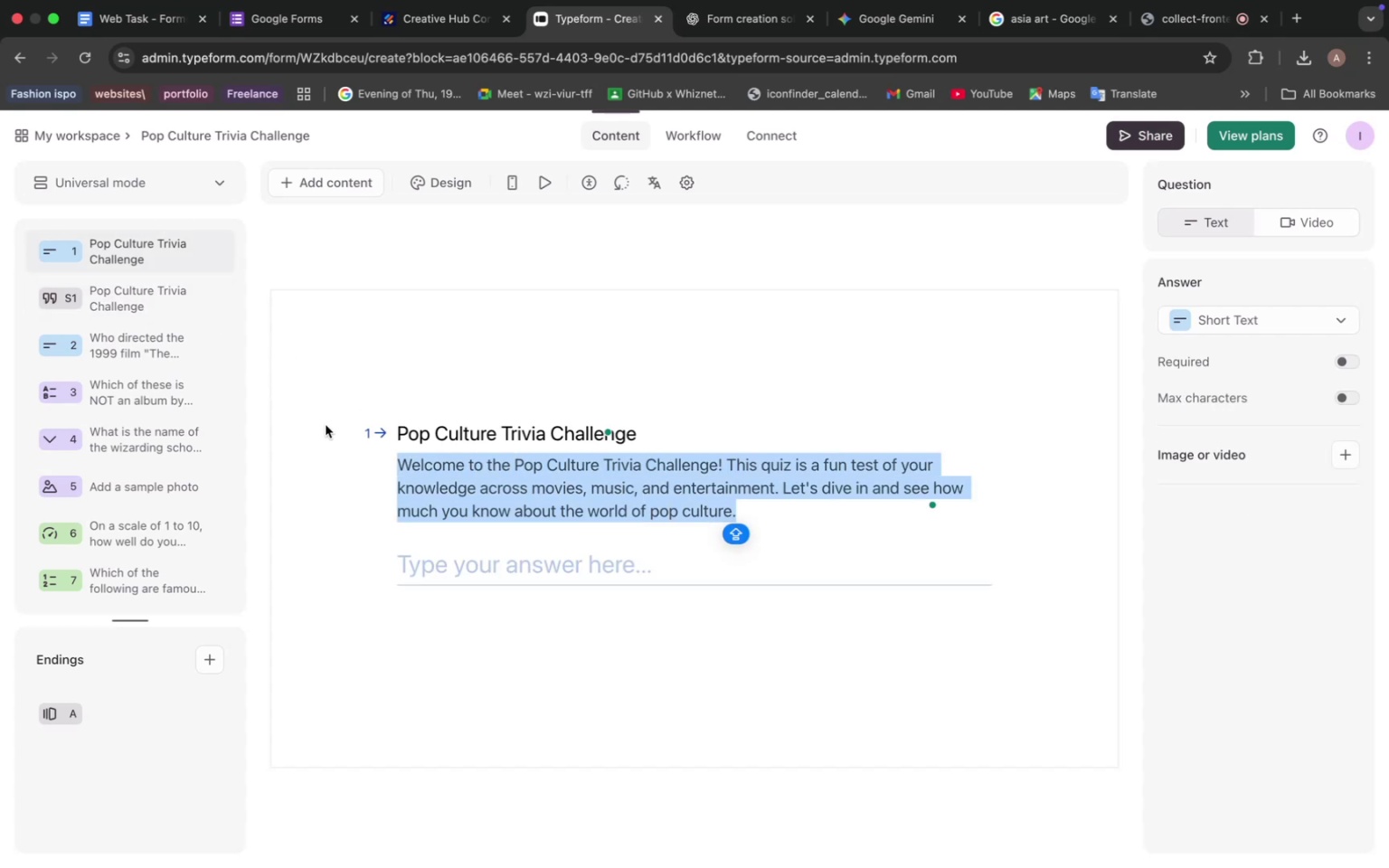 
key(Meta+C)
 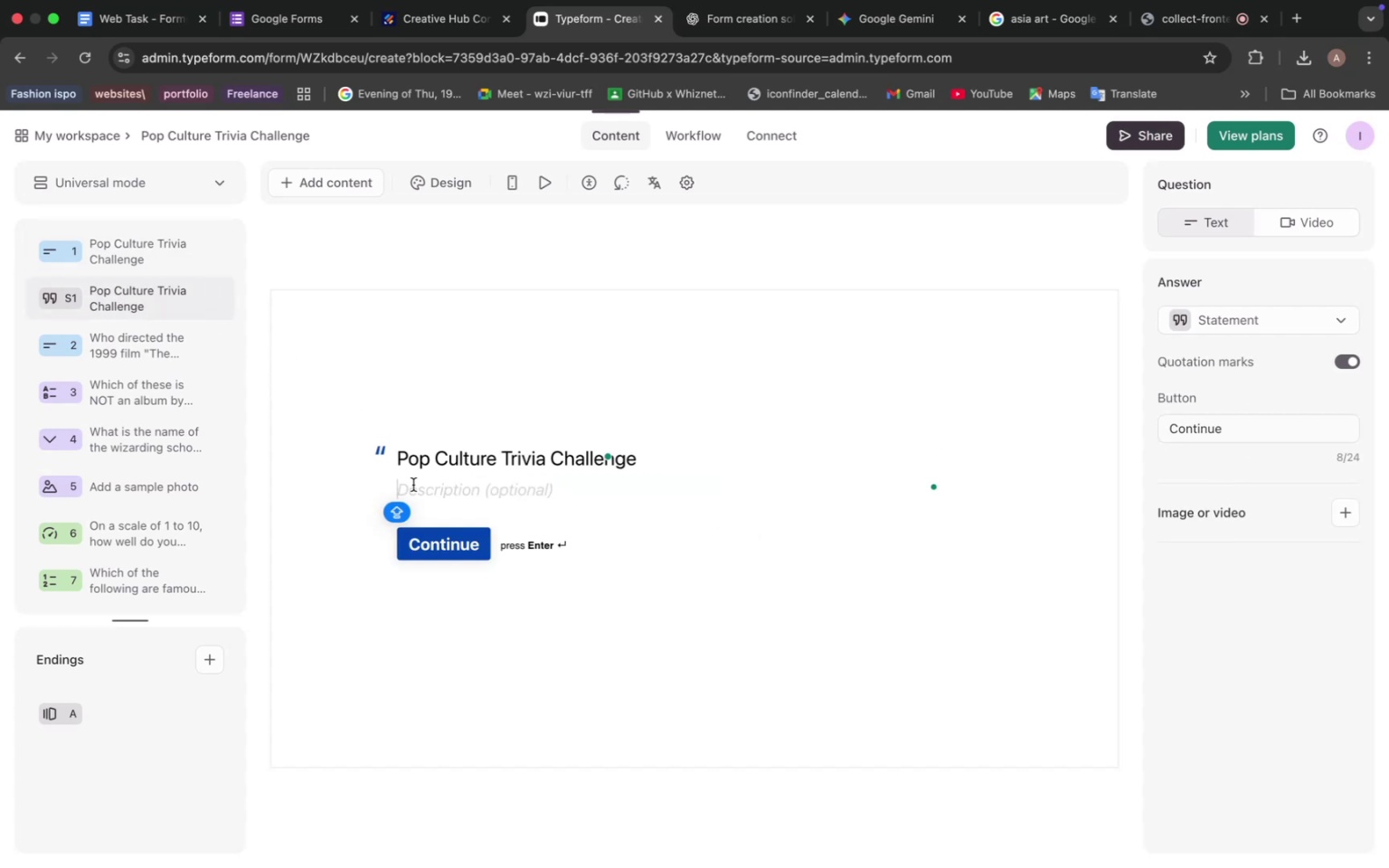 
key(Meta+V)
 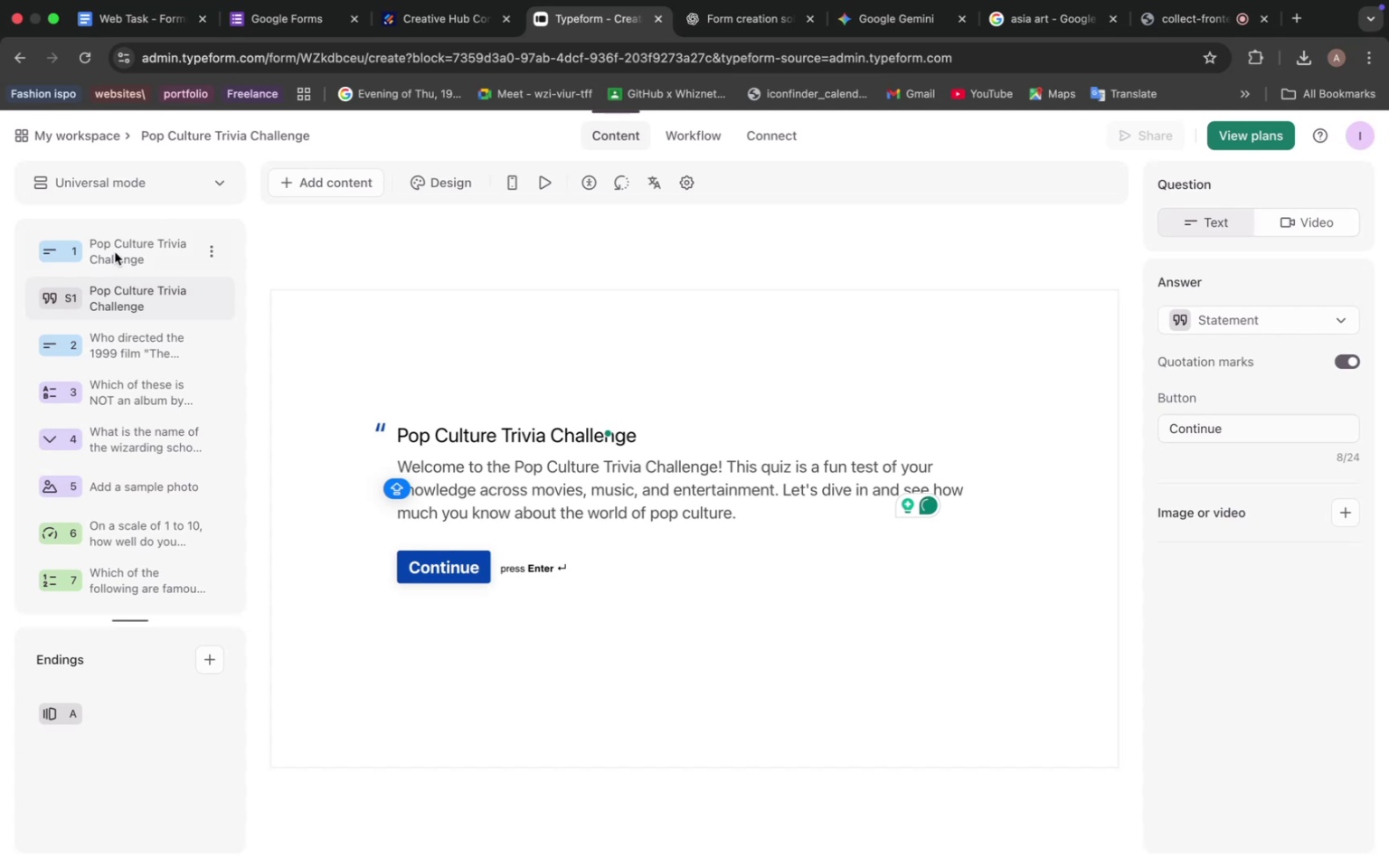 
left_click([115, 251])
 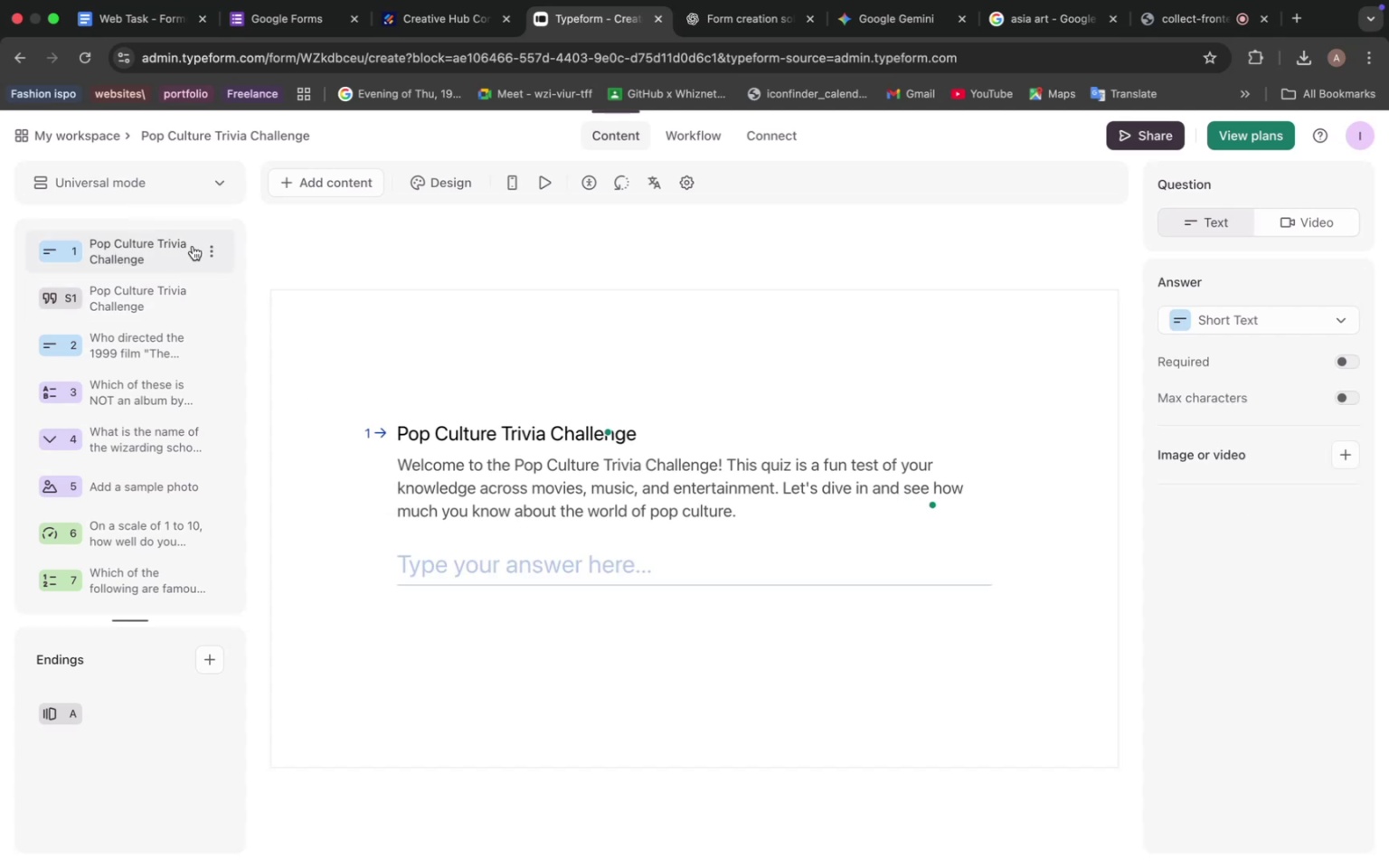 
left_click([212, 252])
 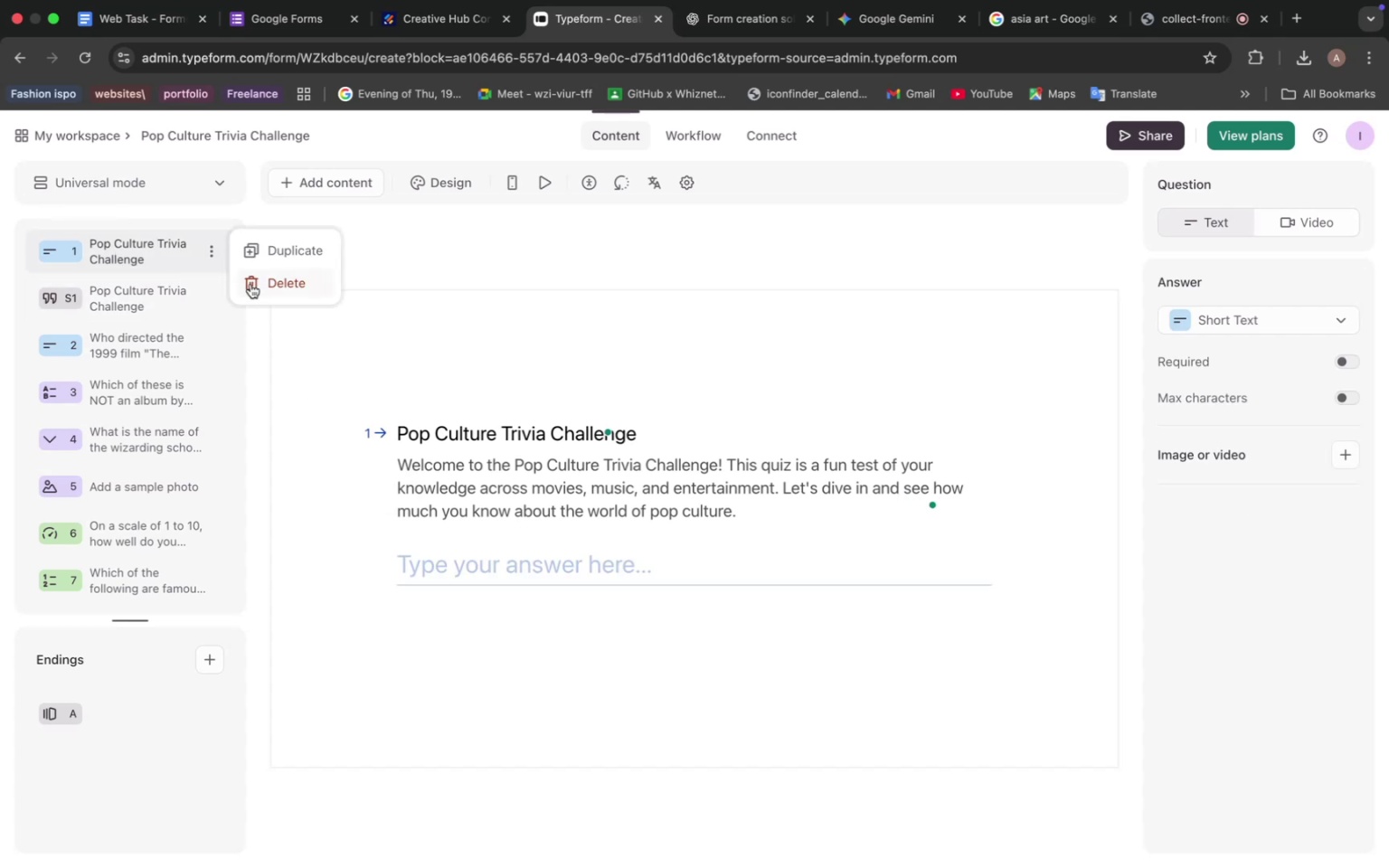 
left_click([254, 281])
 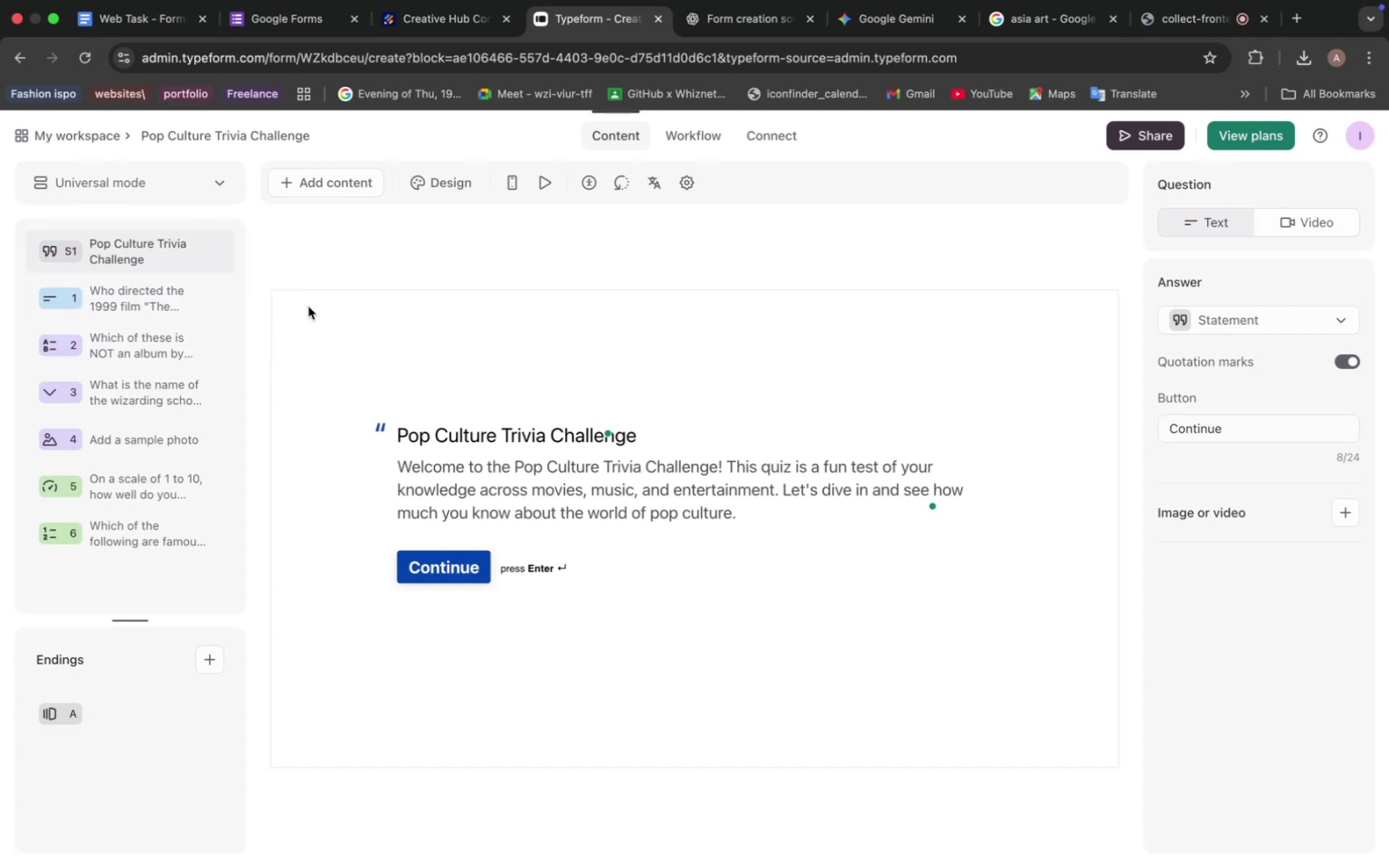 
wait(5.75)
 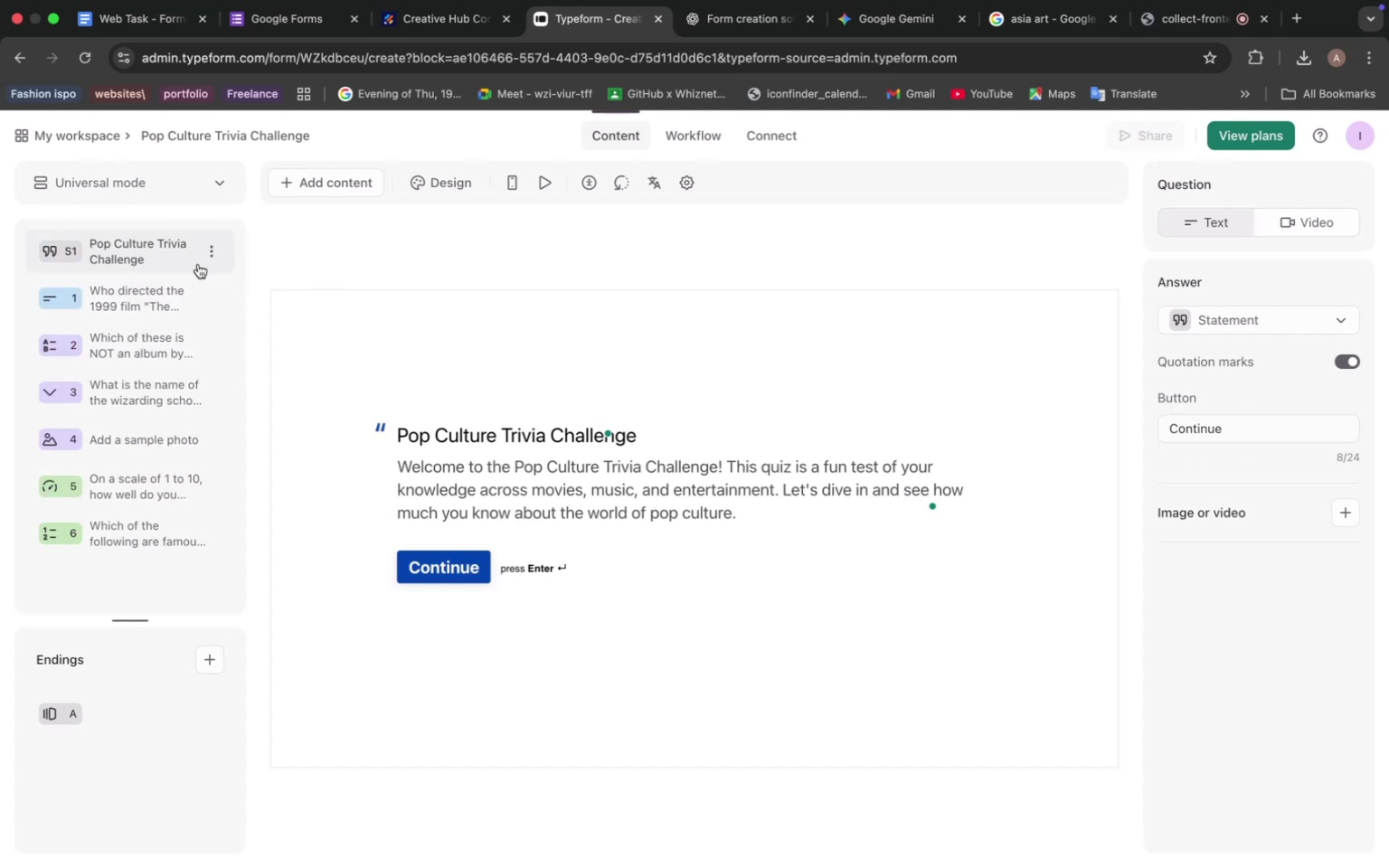 
left_click([322, 190])
 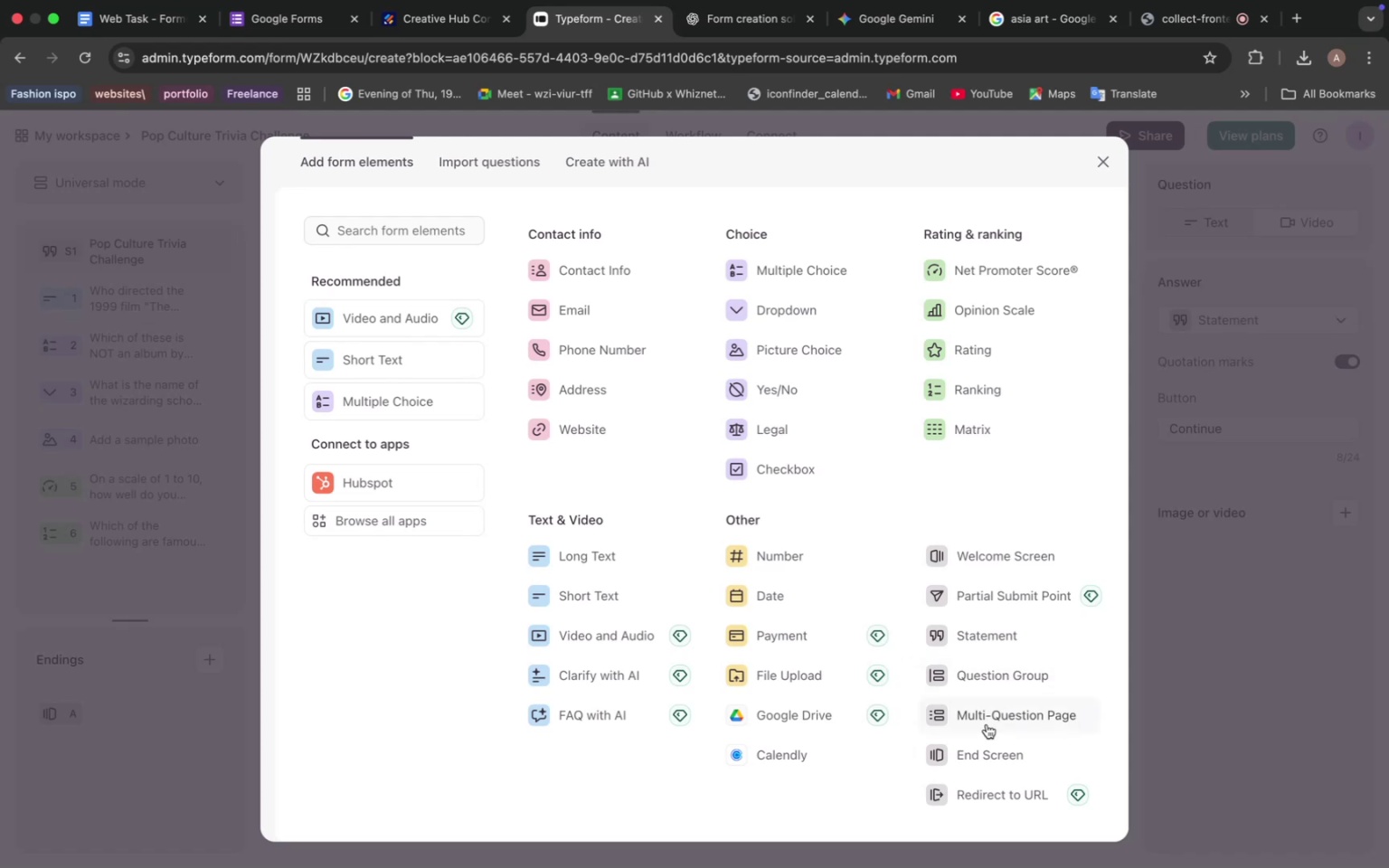 
left_click([996, 714])
 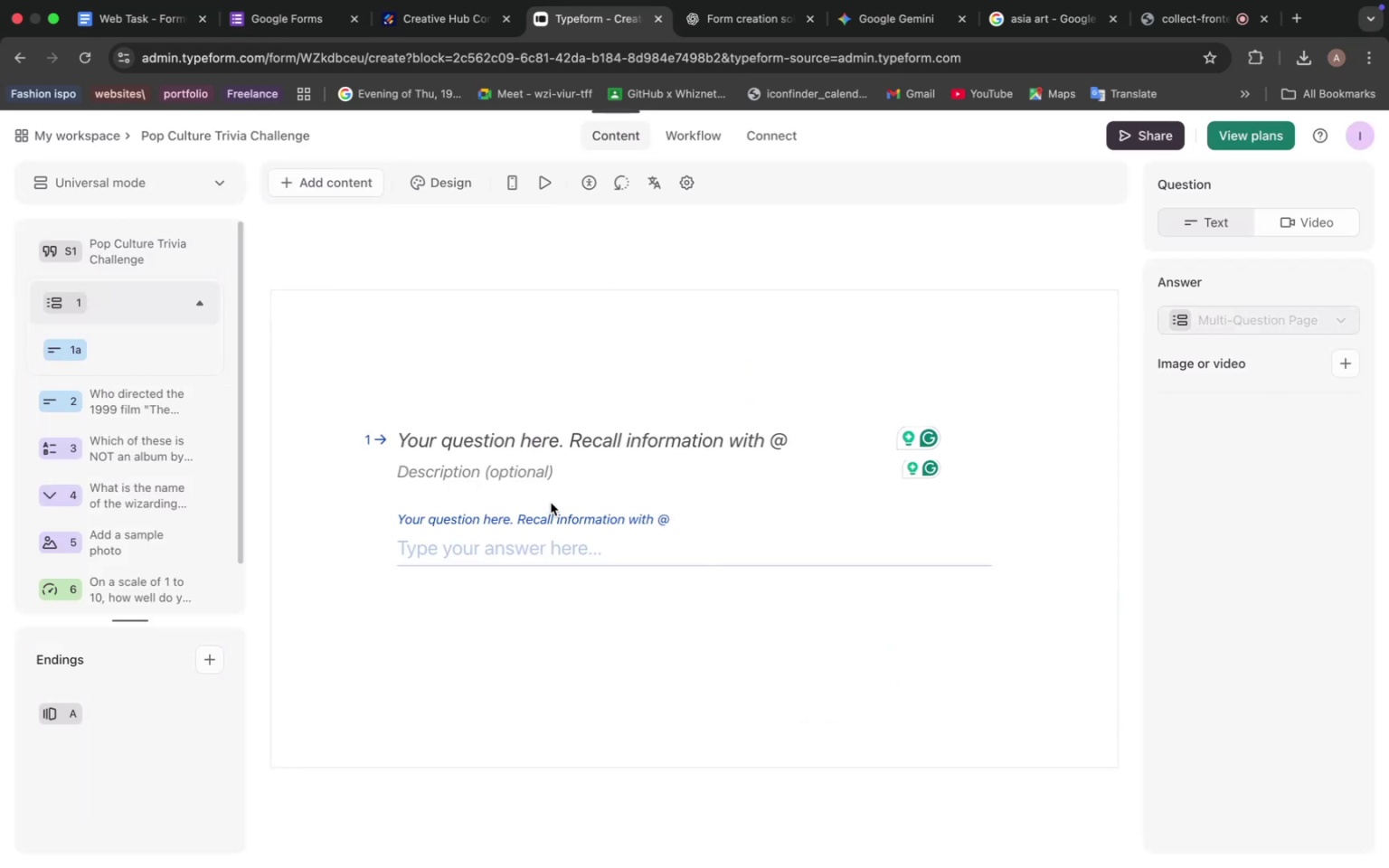 
wait(8.87)
 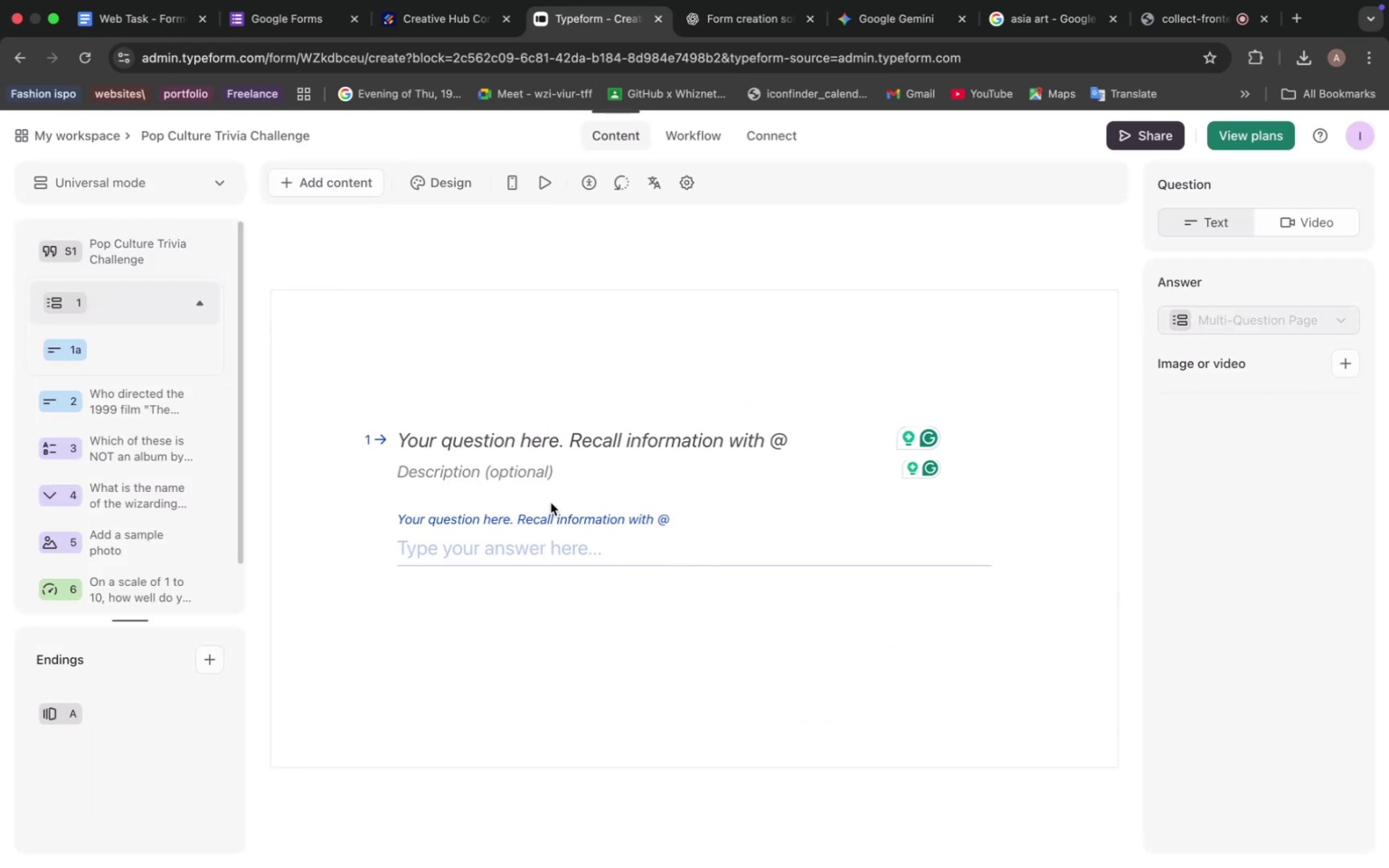 
left_click([196, 346])
 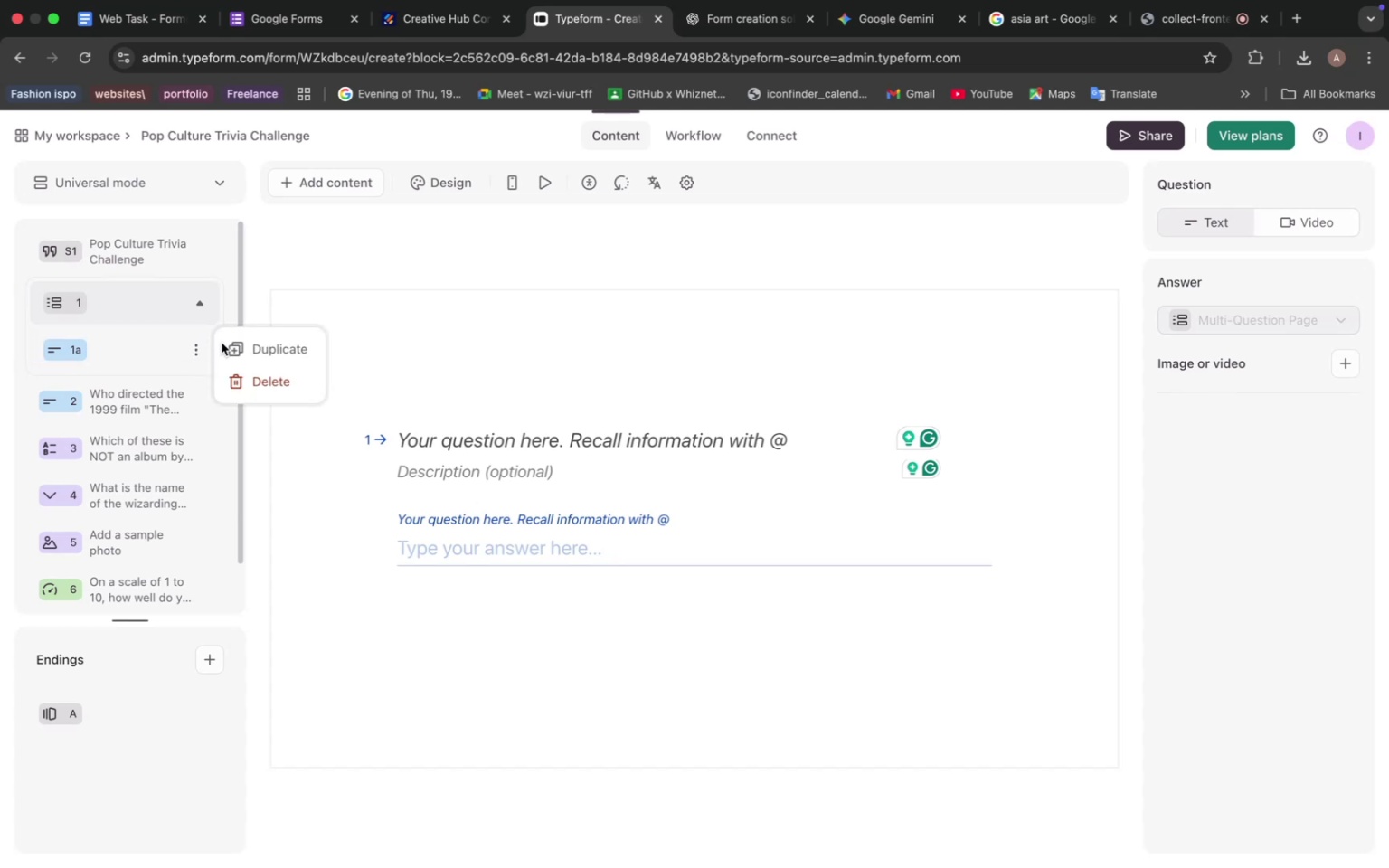 
left_click([261, 351])
 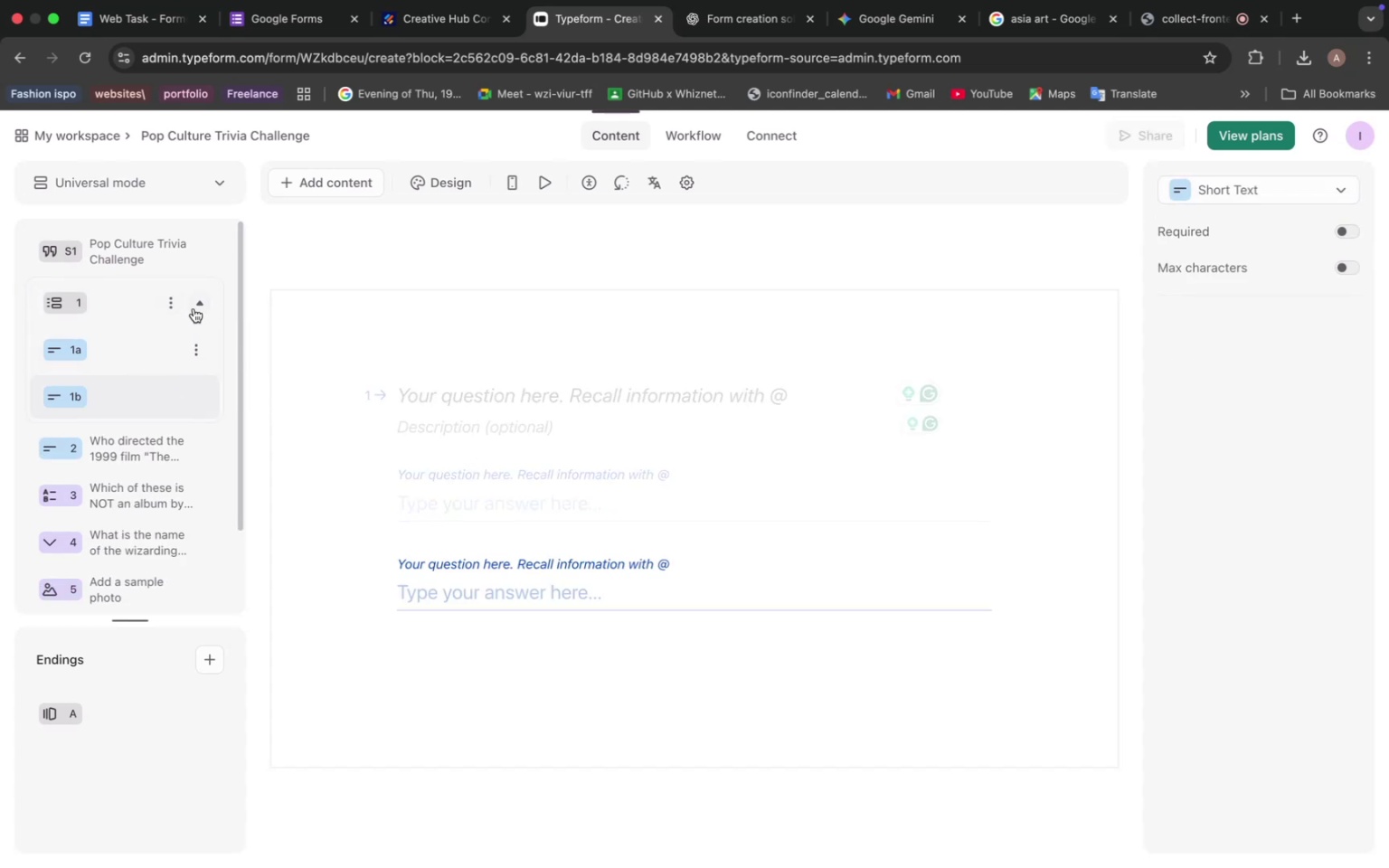 
left_click([168, 303])
 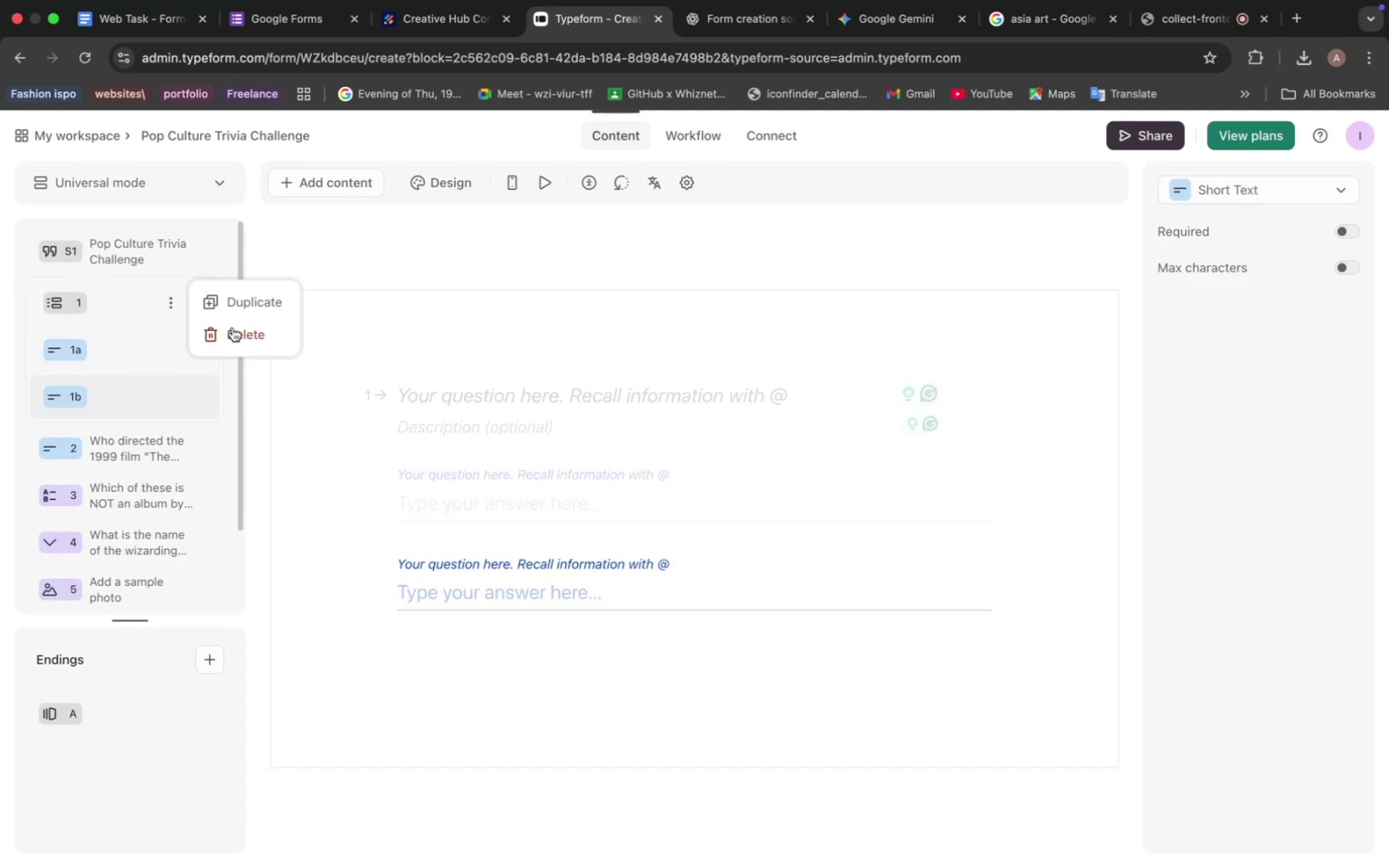 
left_click([238, 339])
 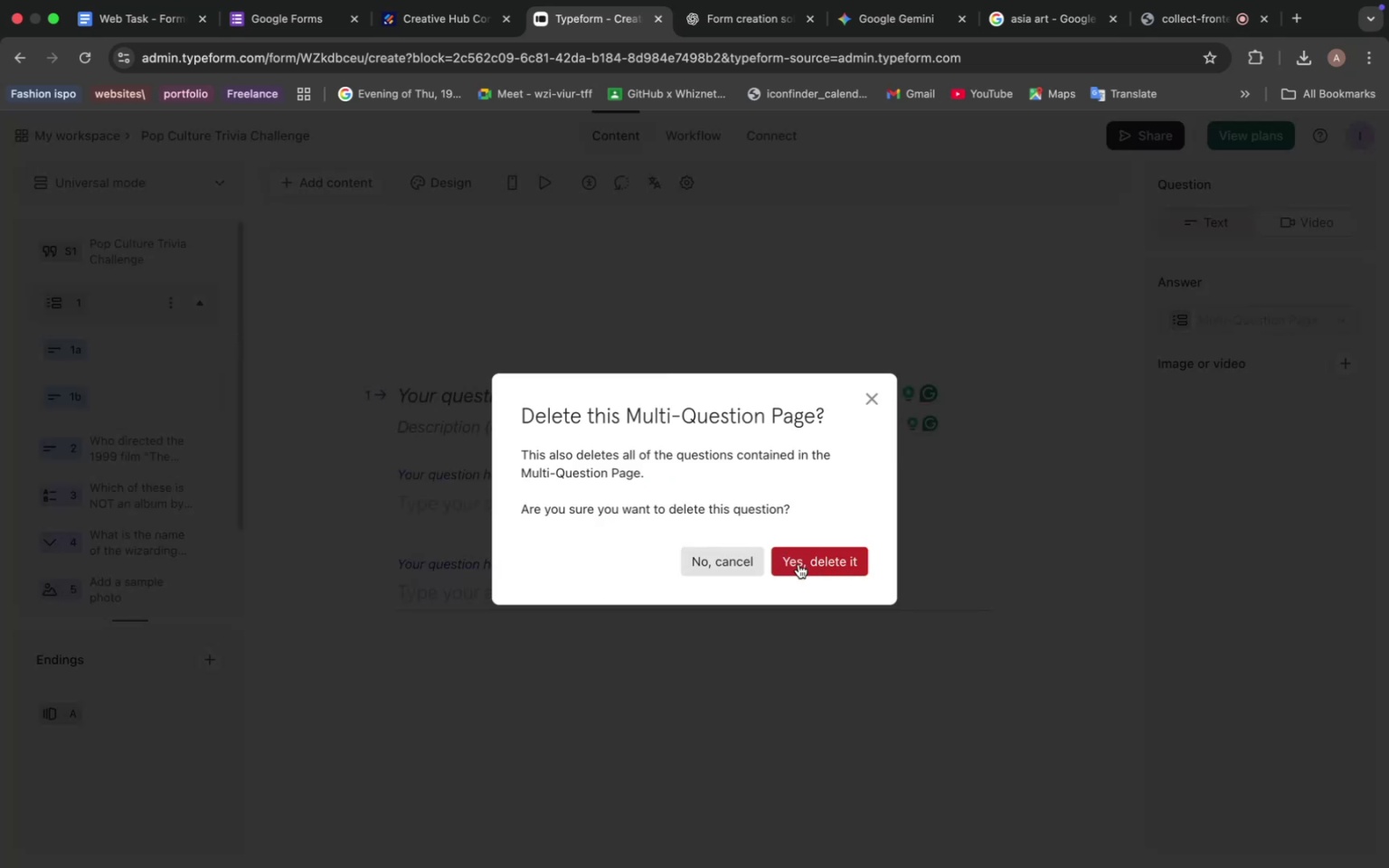 
left_click([802, 559])
 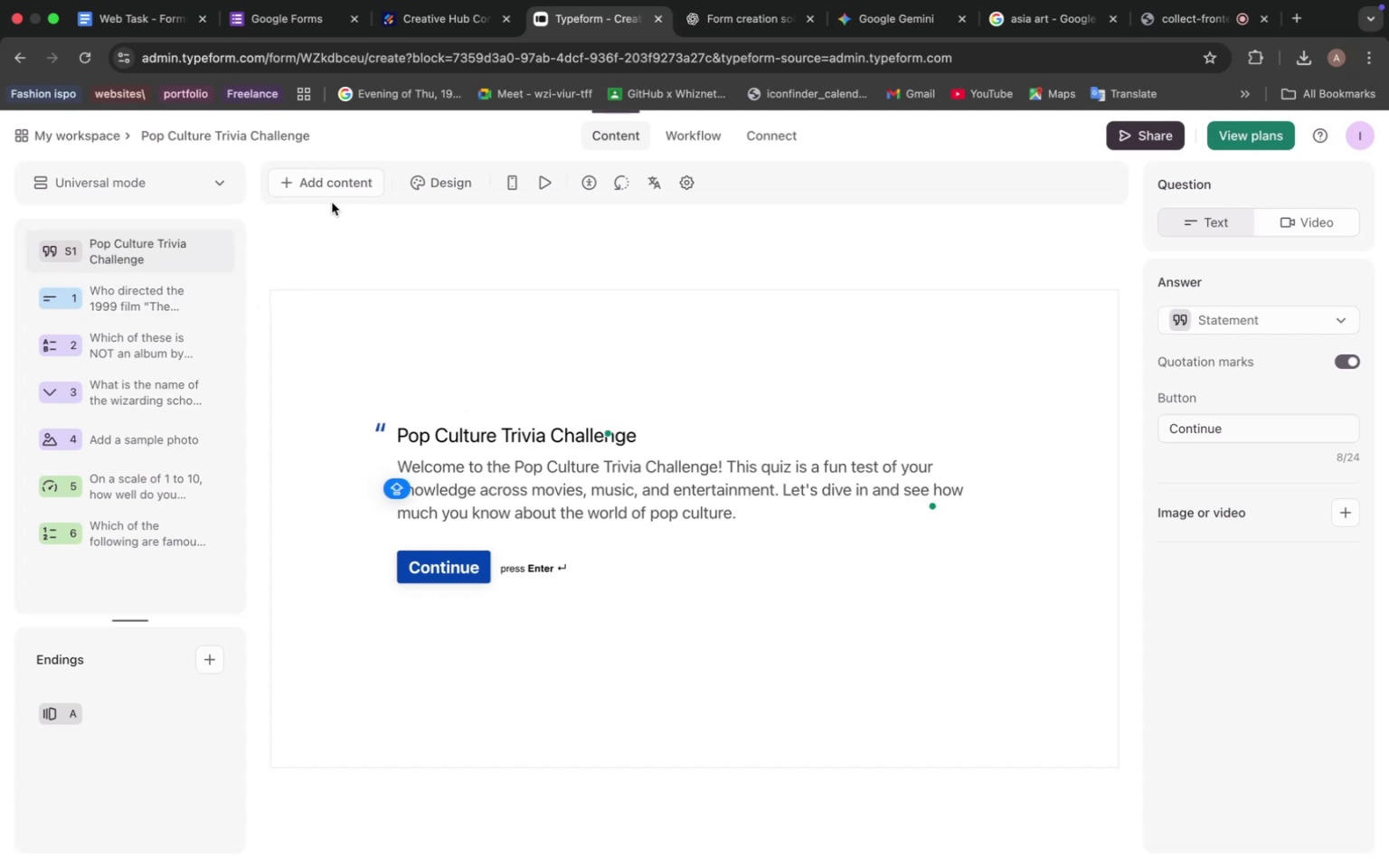 
left_click([334, 182])
 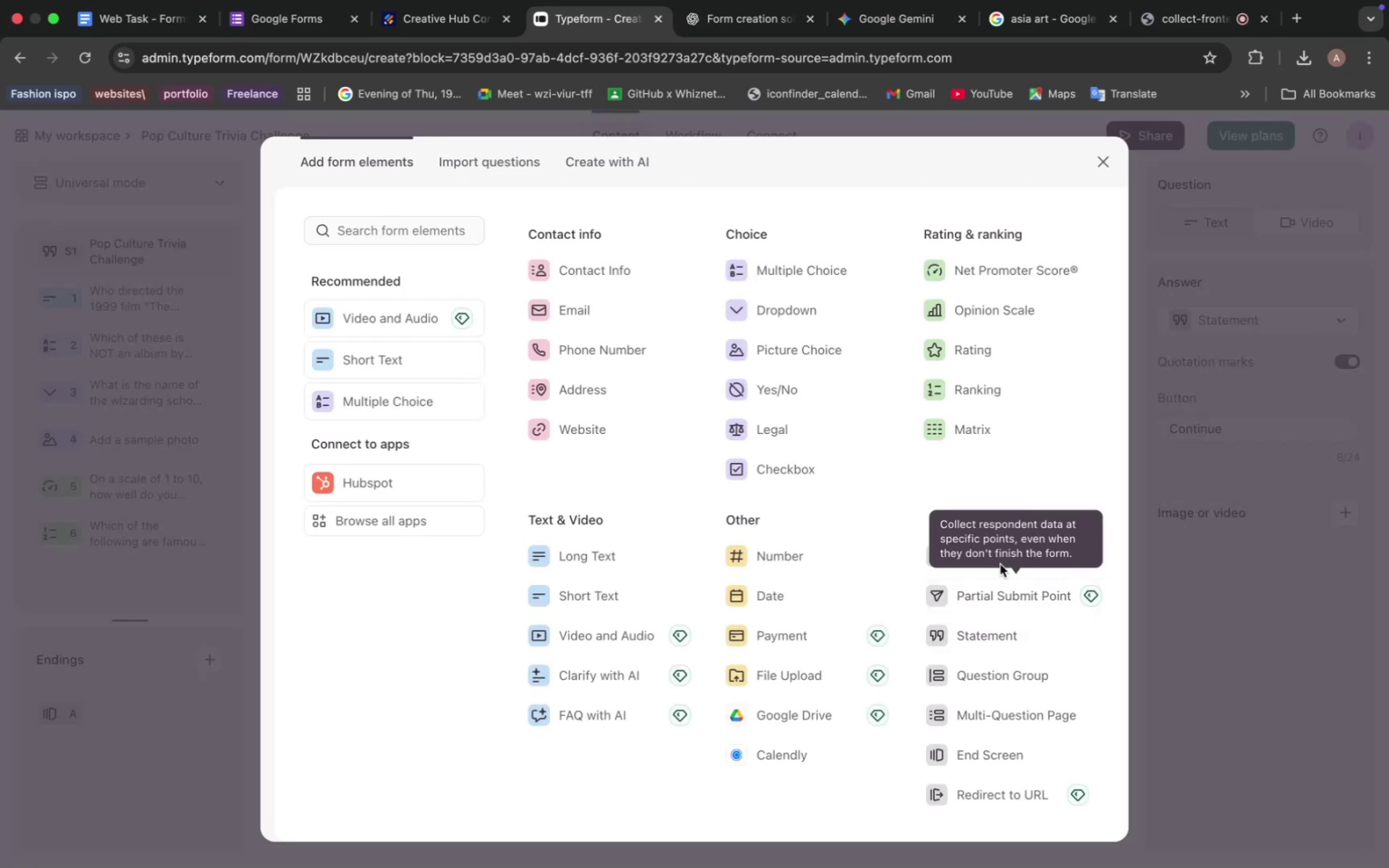 
left_click([966, 556])
 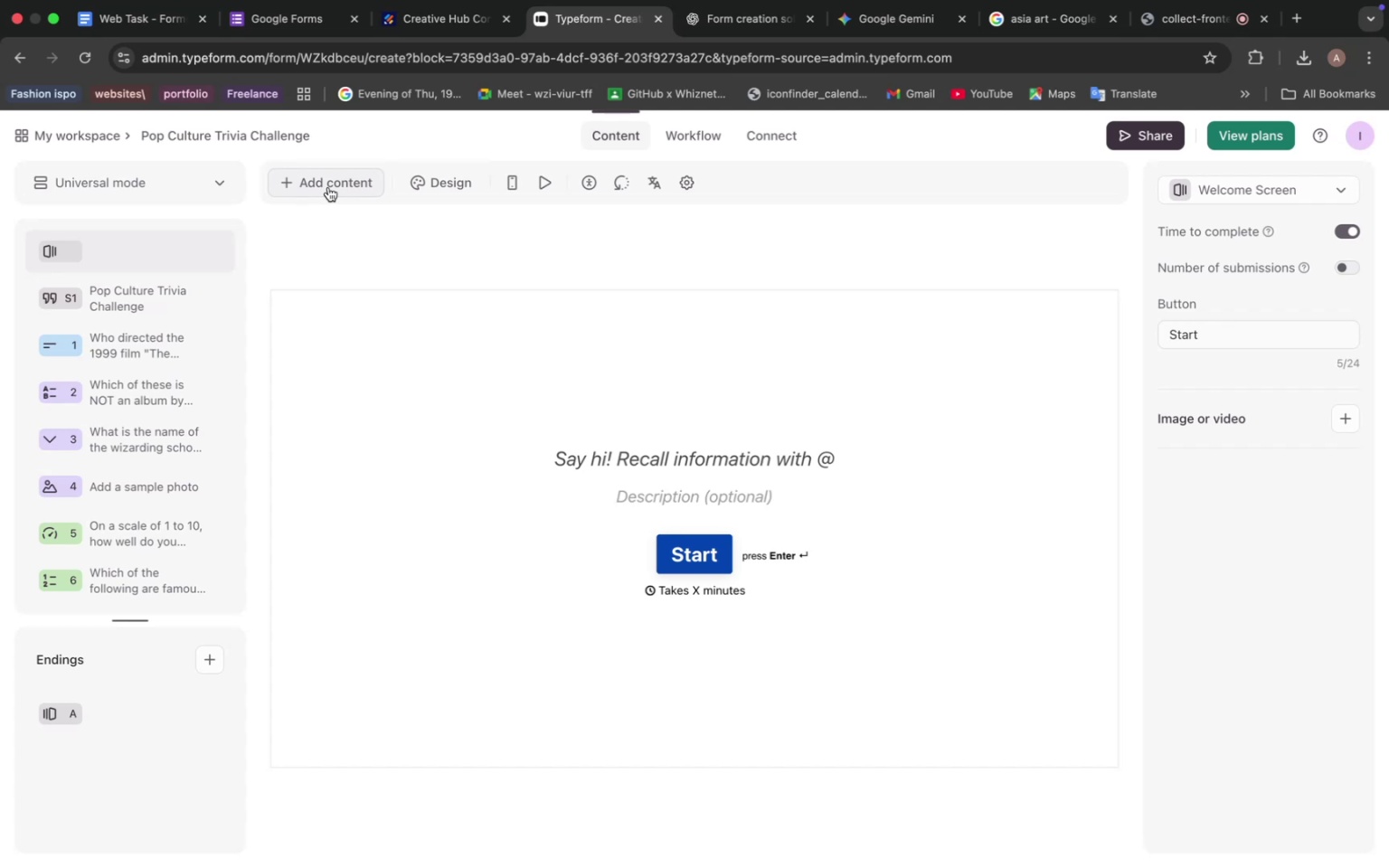 
wait(23.16)
 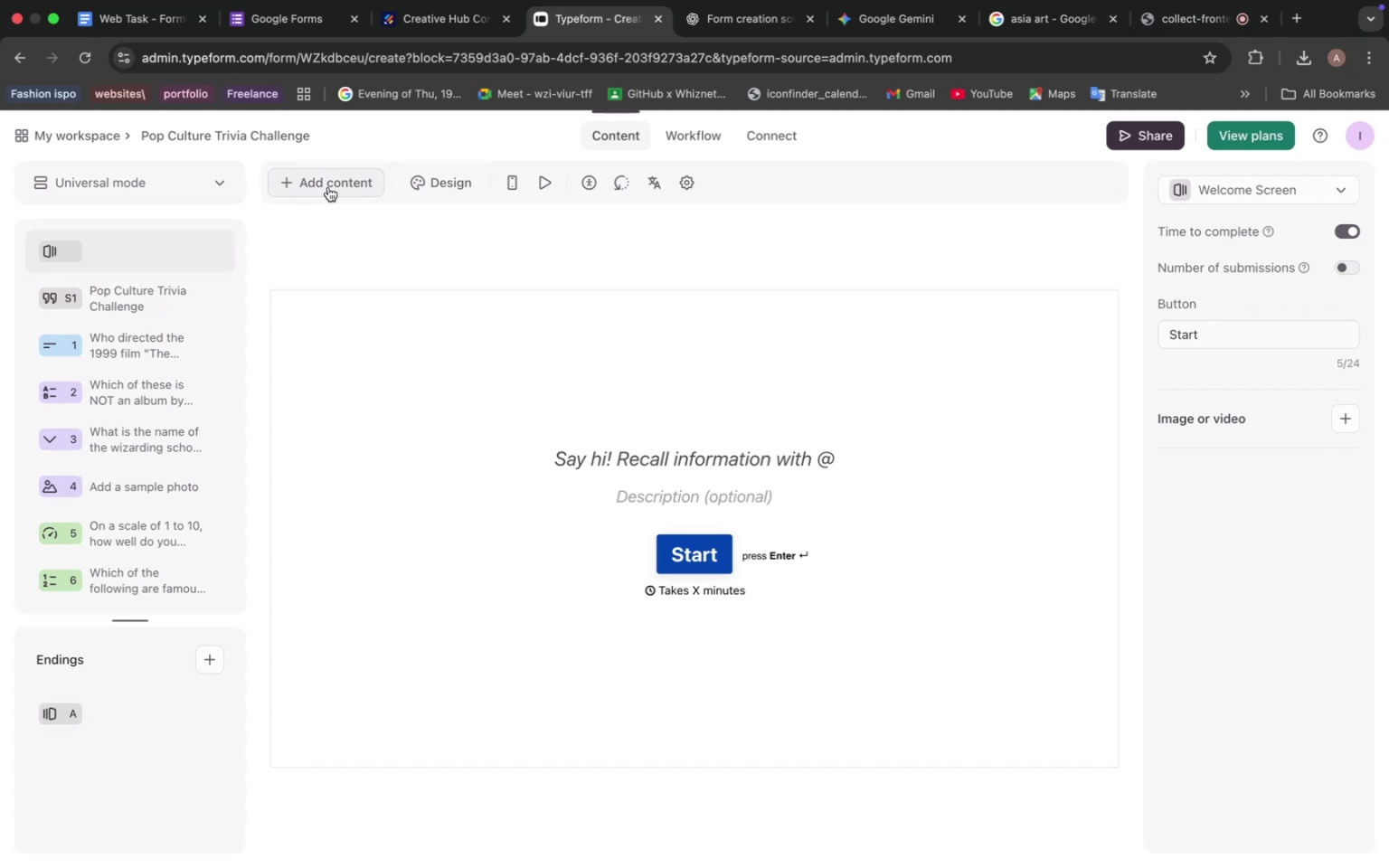 
left_click([209, 251])
 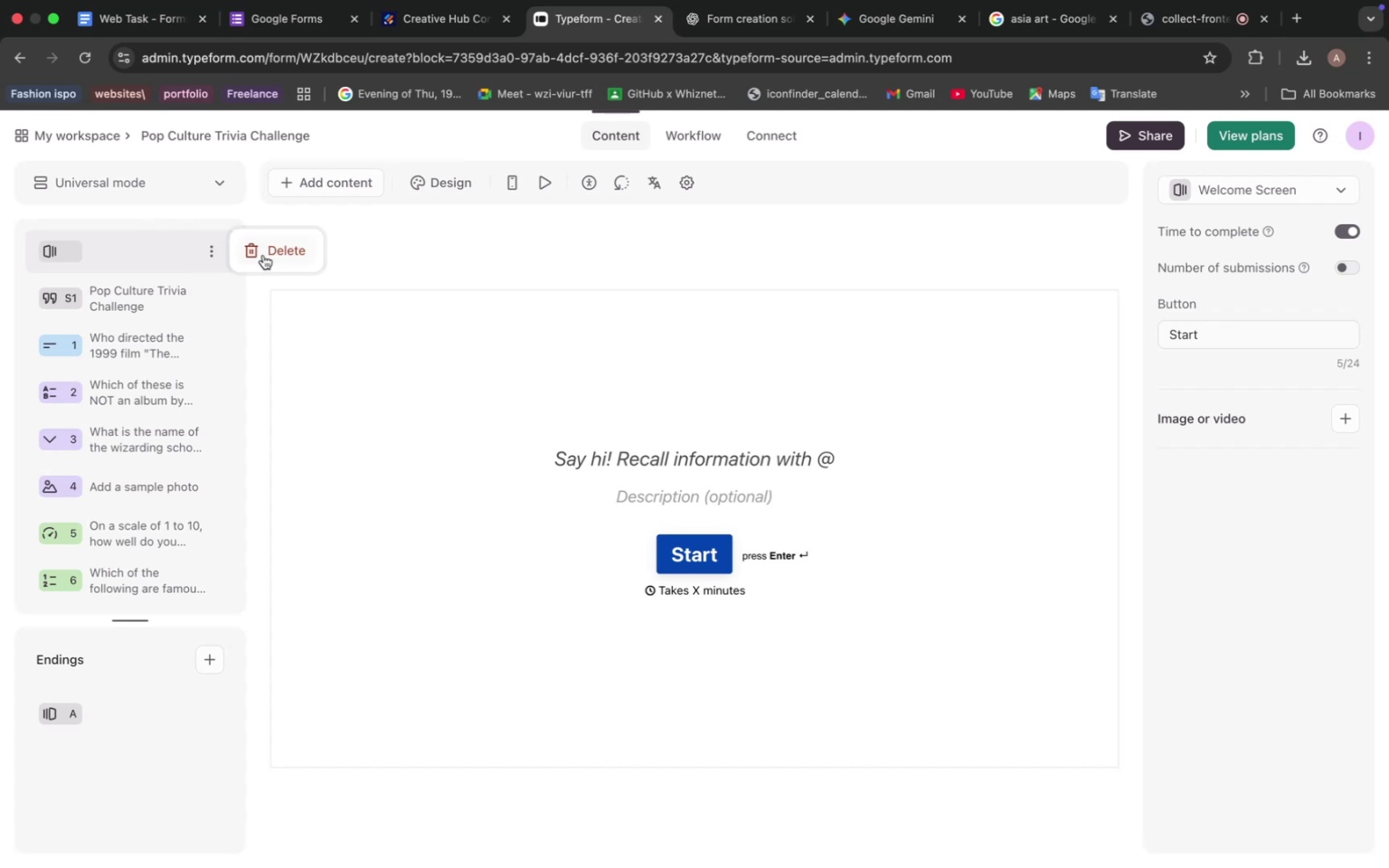 
left_click([265, 252])
 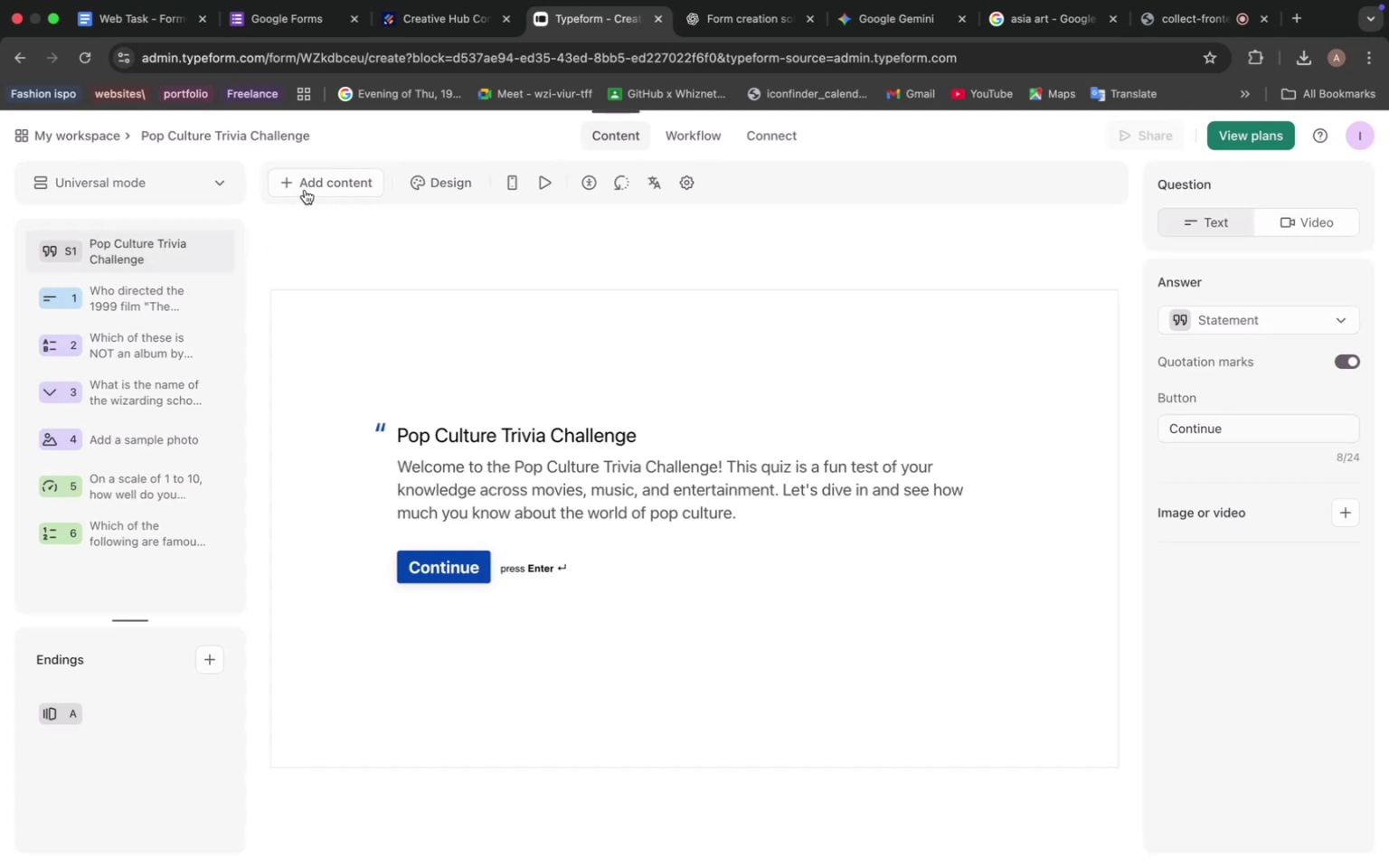 
left_click([307, 184])
 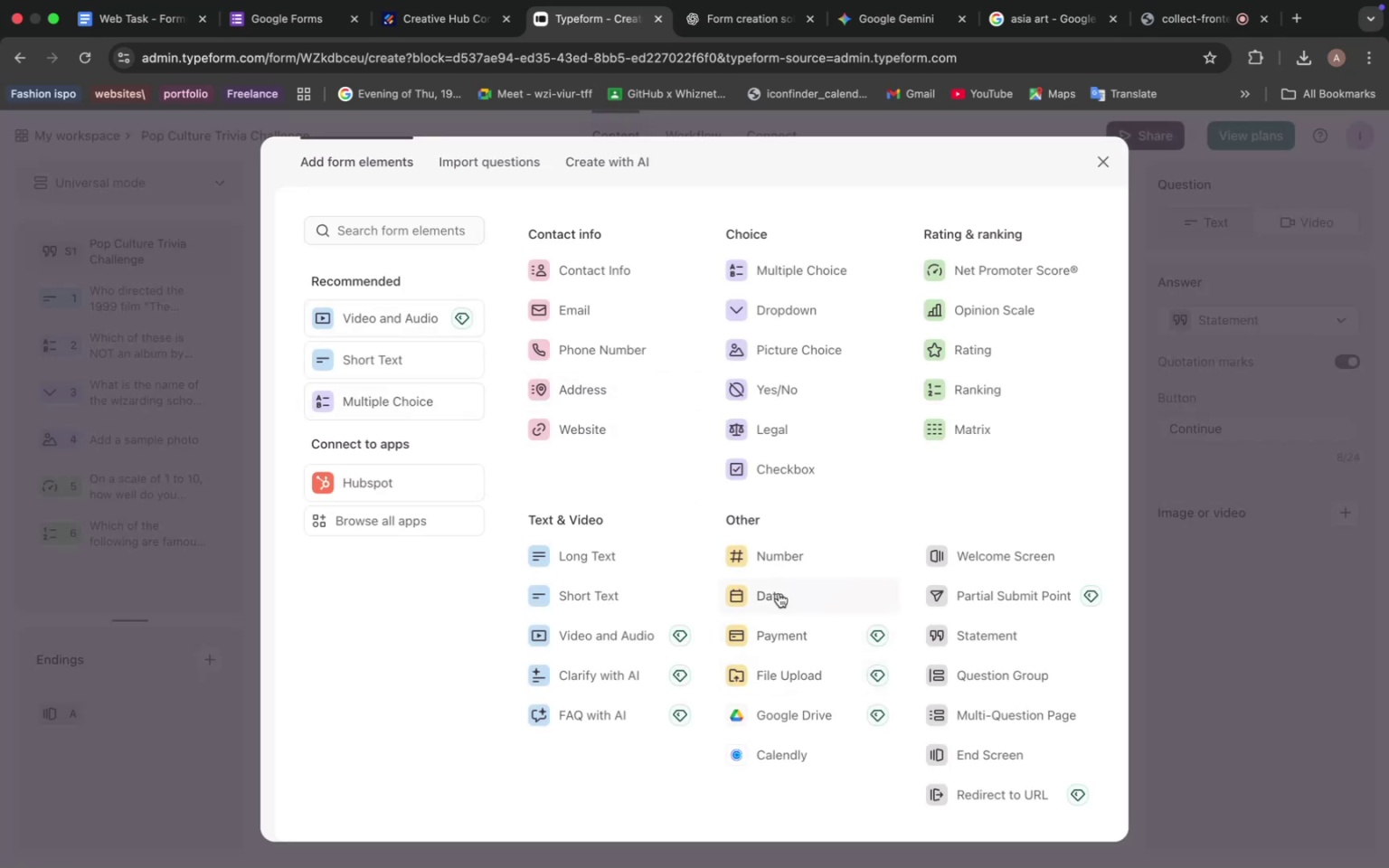 
wait(6.57)
 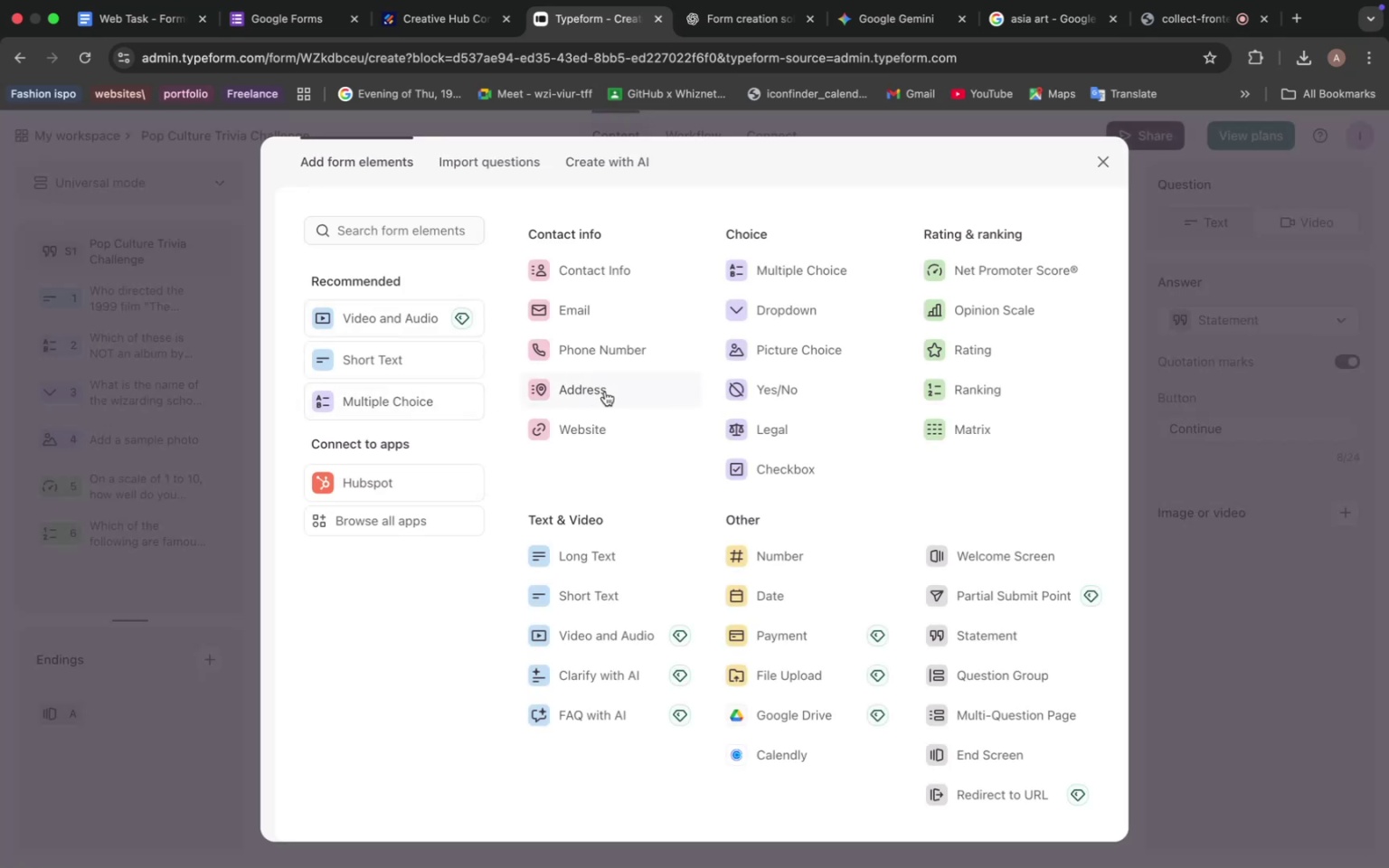 
left_click([779, 593])
 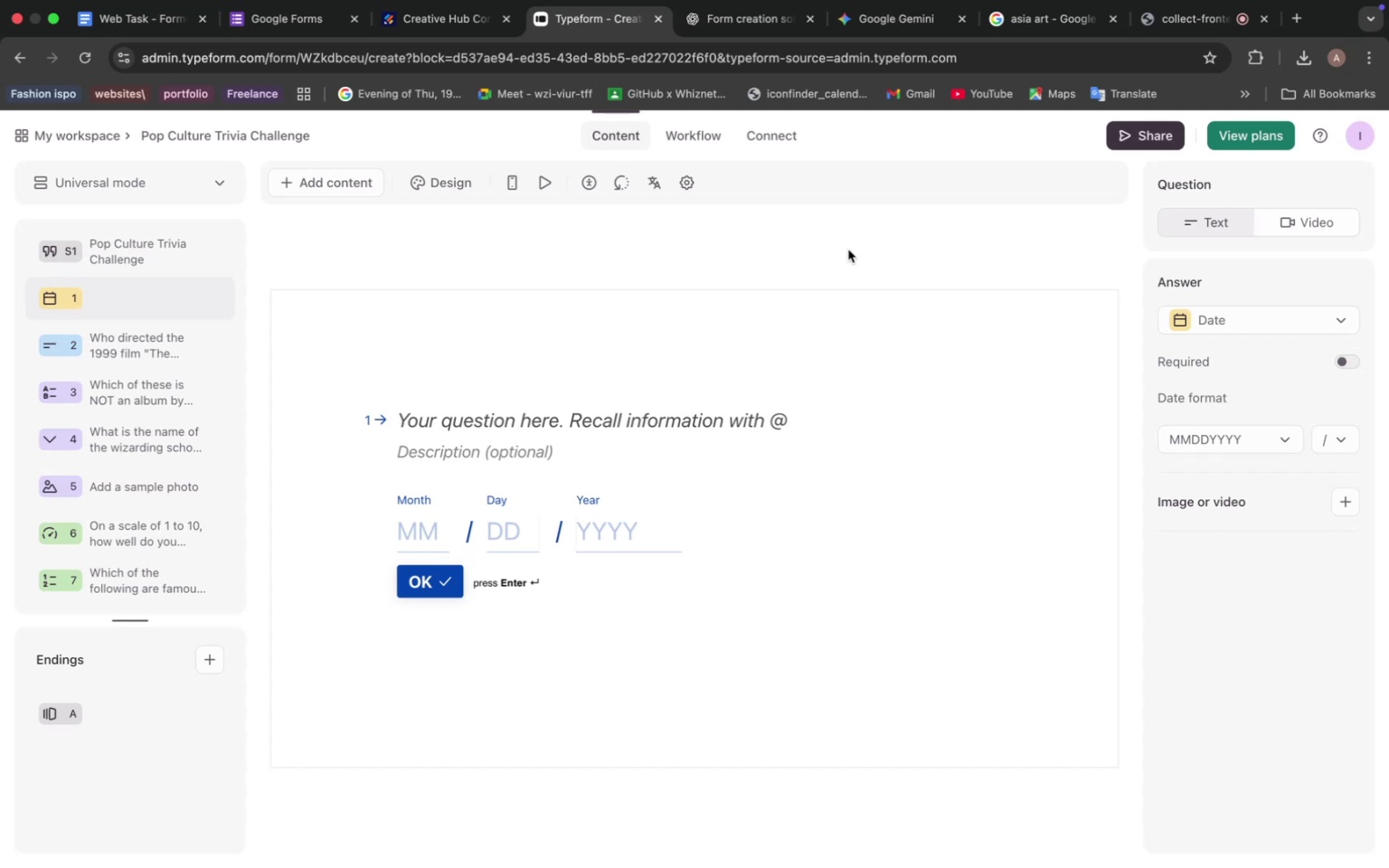 
left_click([907, 14])
 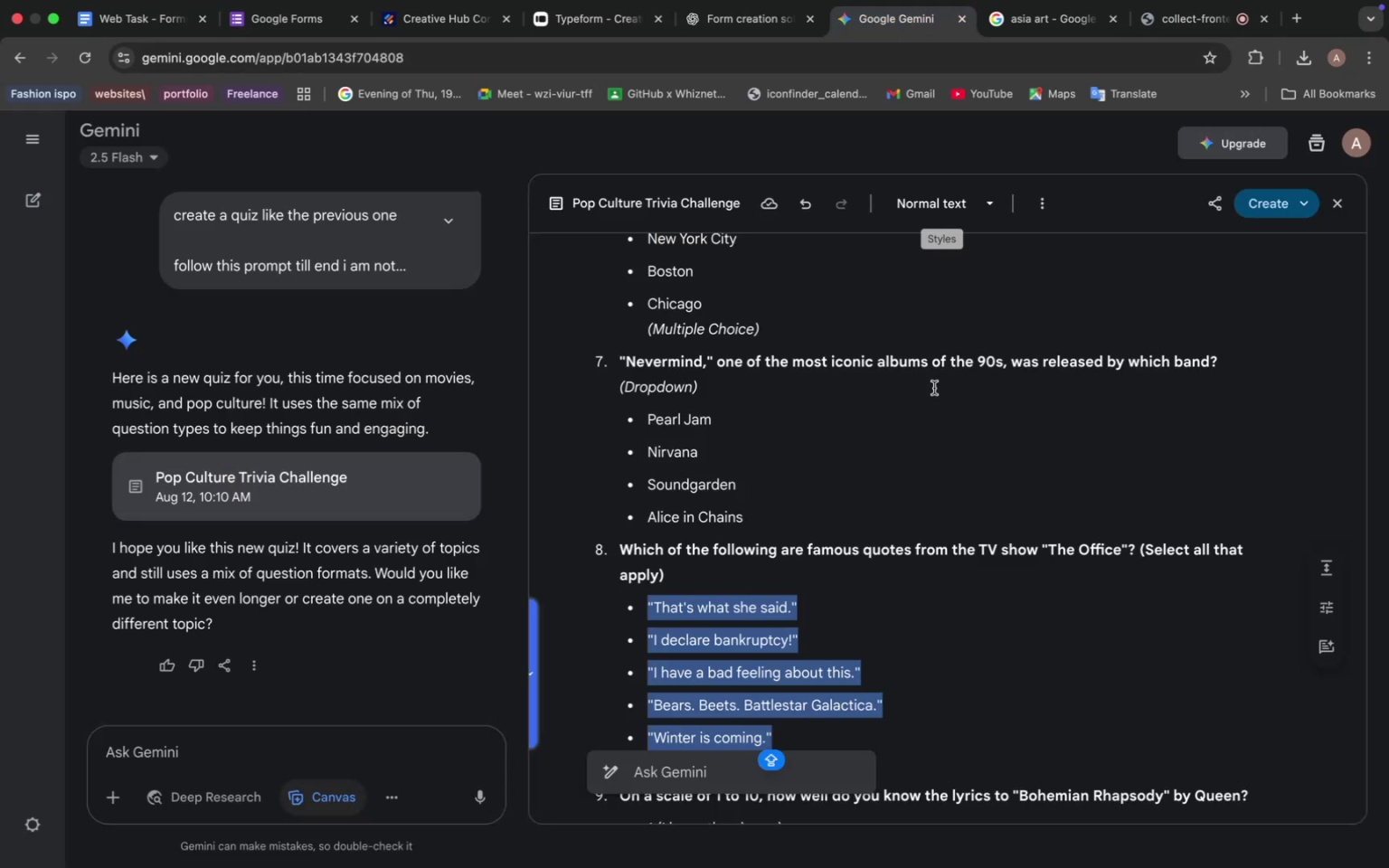 
scroll: coordinate [918, 423], scroll_direction: down, amount: 10.0
 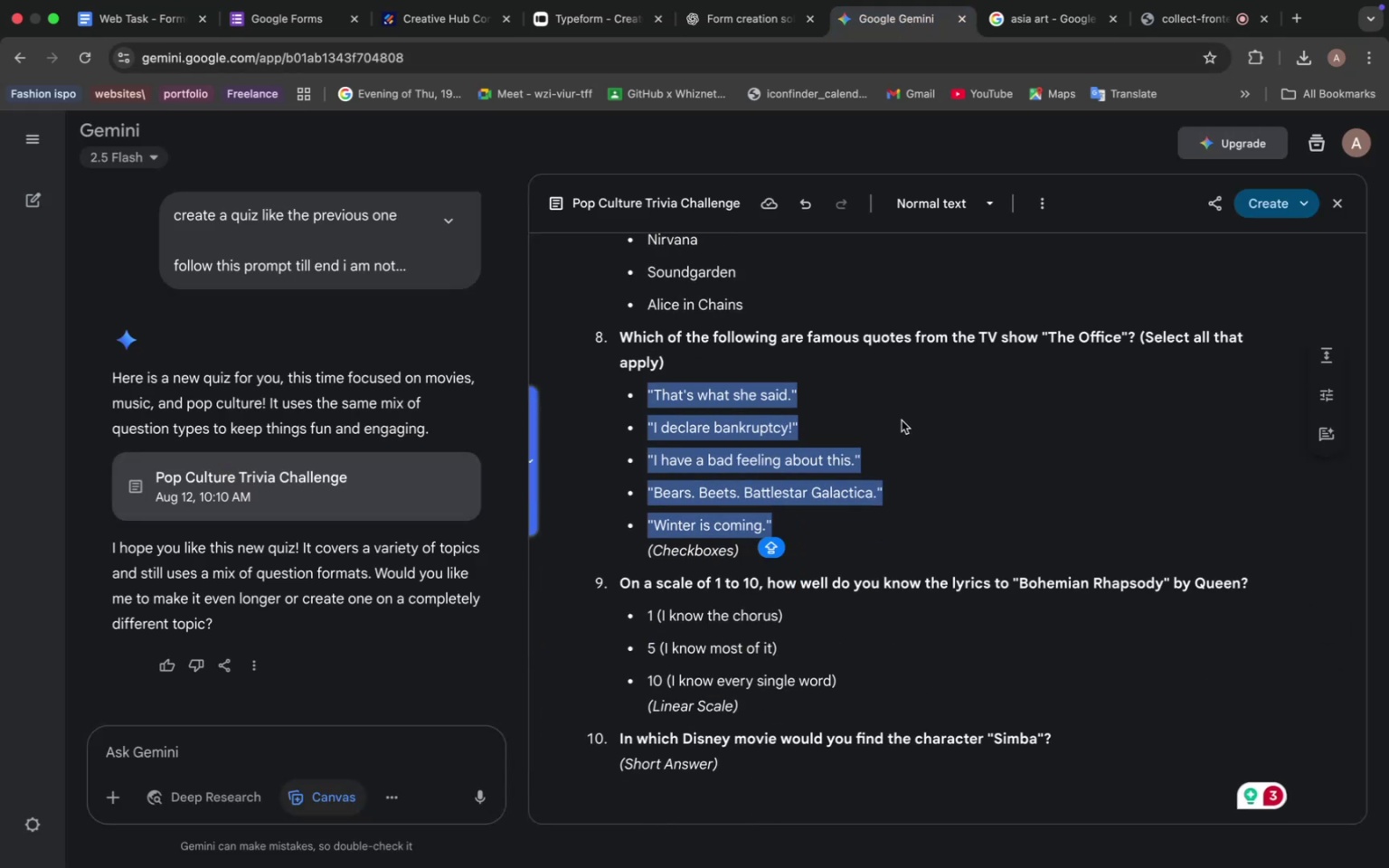 
scroll: coordinate [902, 421], scroll_direction: up, amount: 19.0
 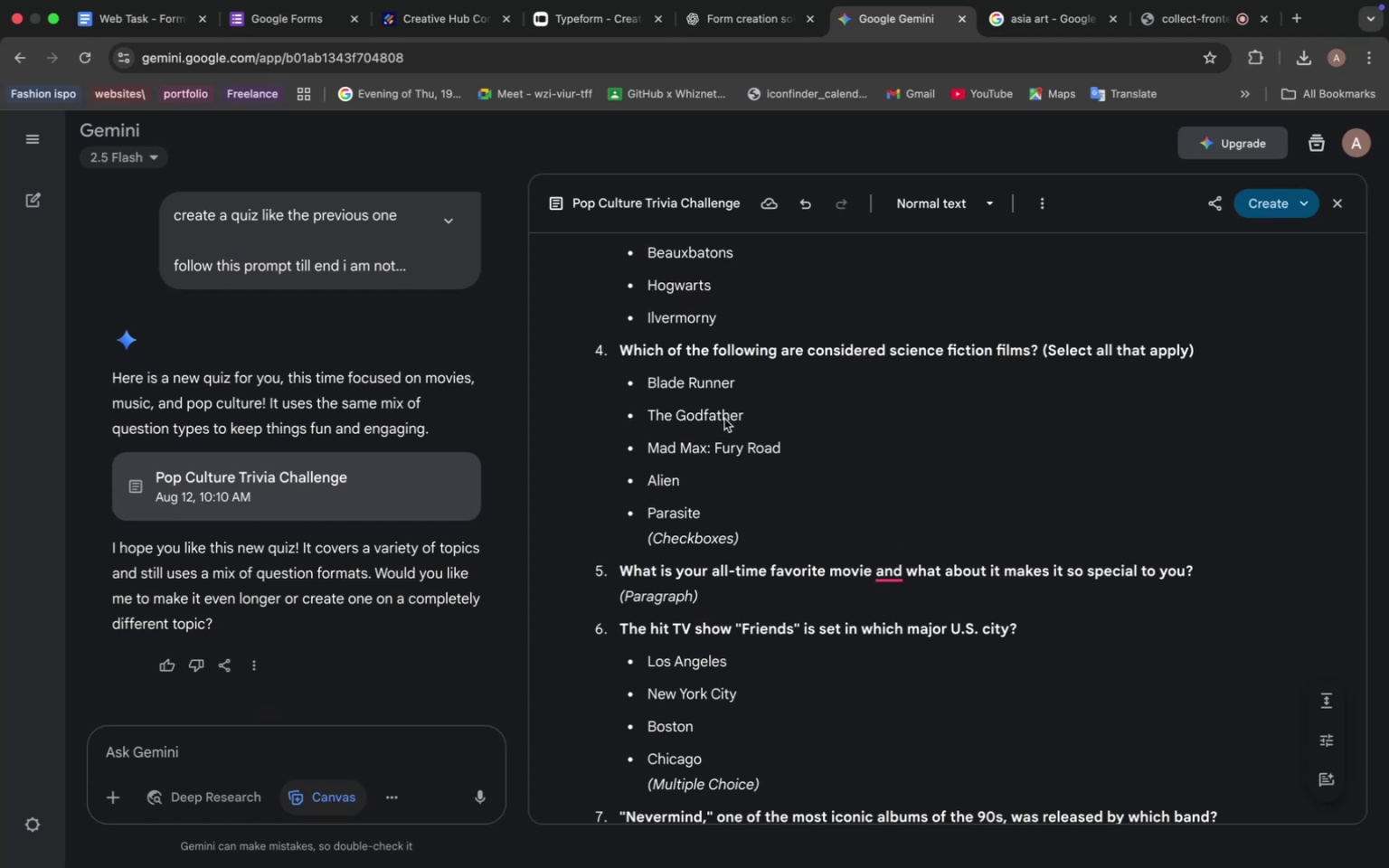 
wait(12.41)
 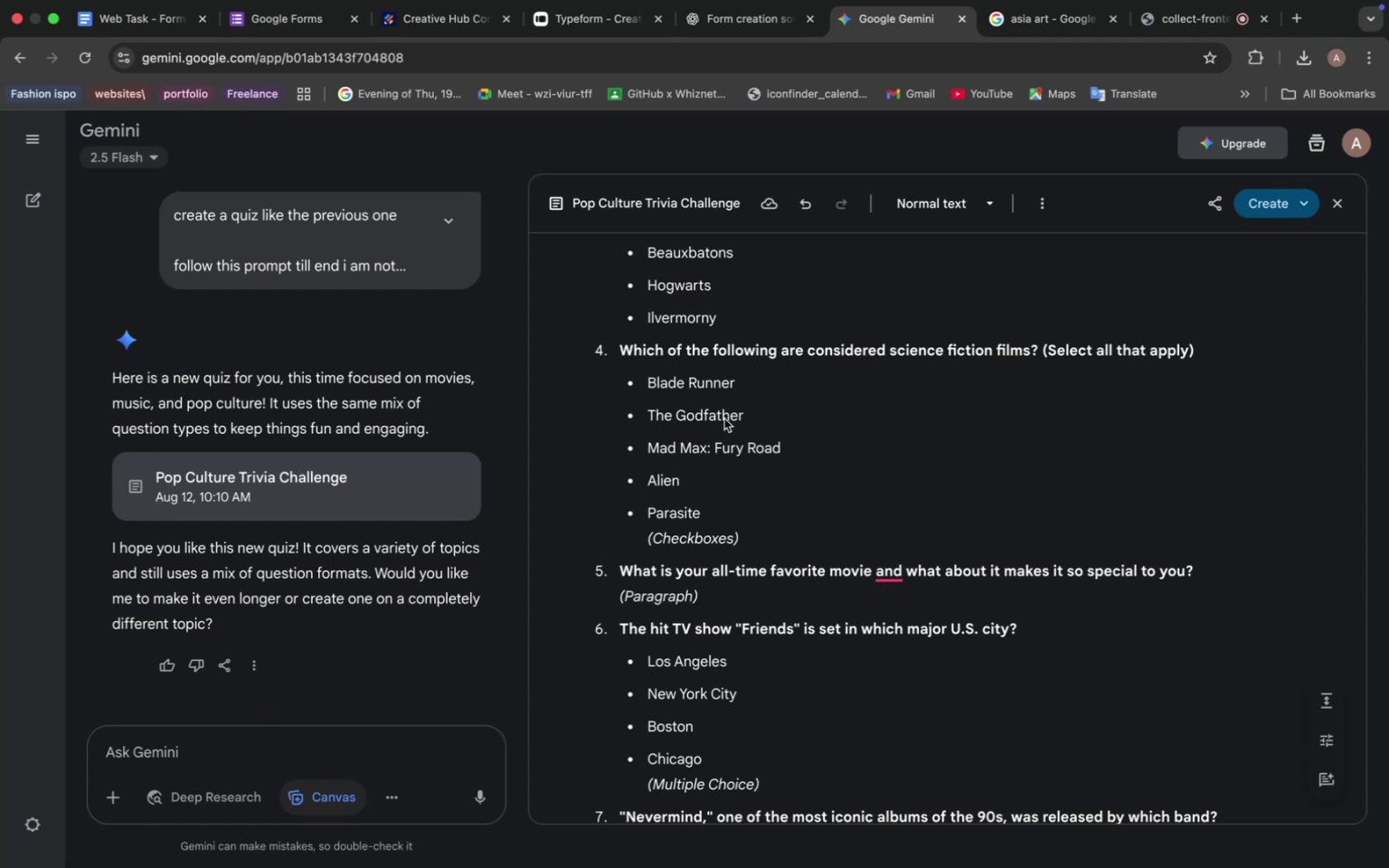 
left_click_drag(start_coordinate=[622, 573], to_coordinate=[1205, 575])
 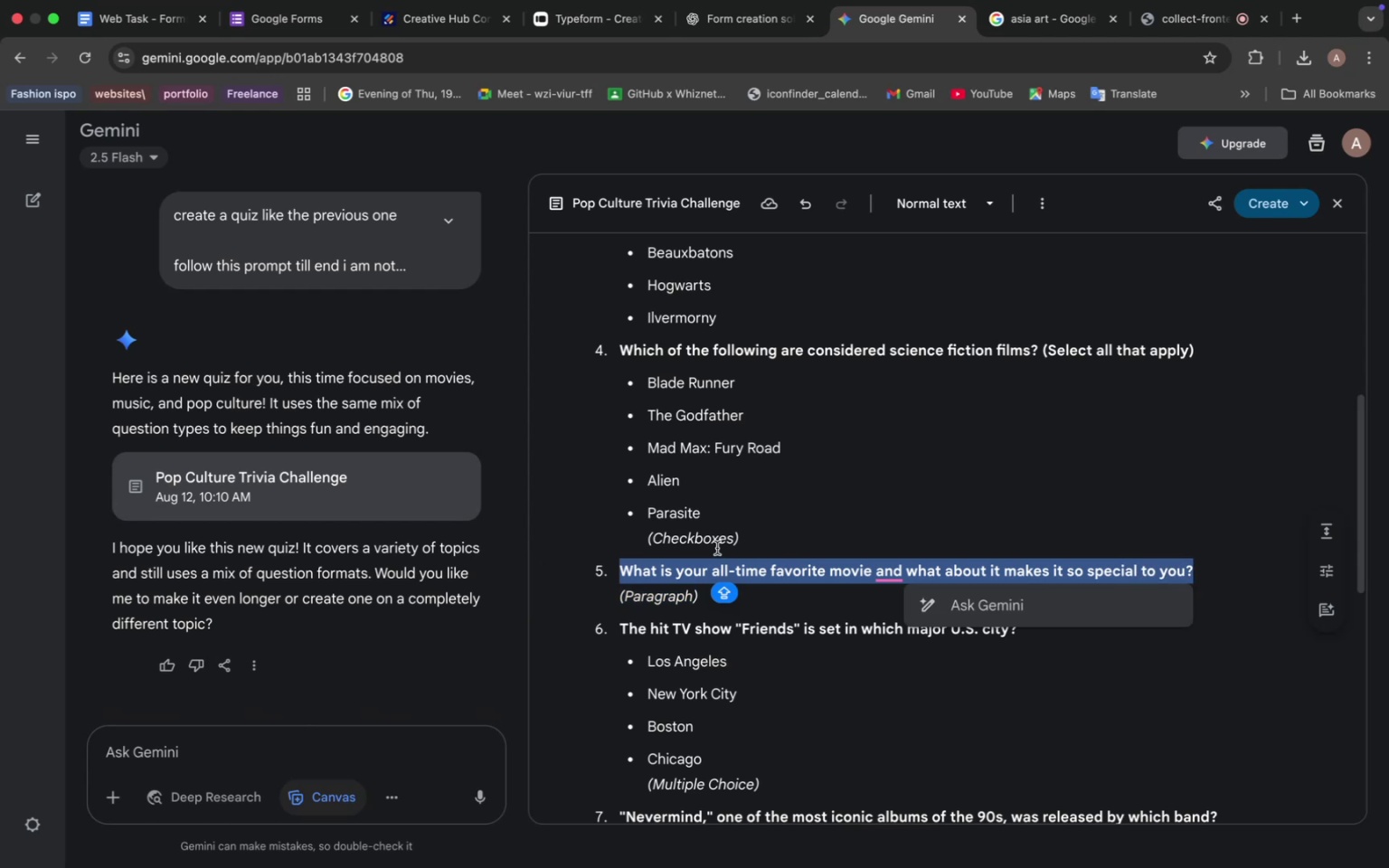 
key(Meta+C)
 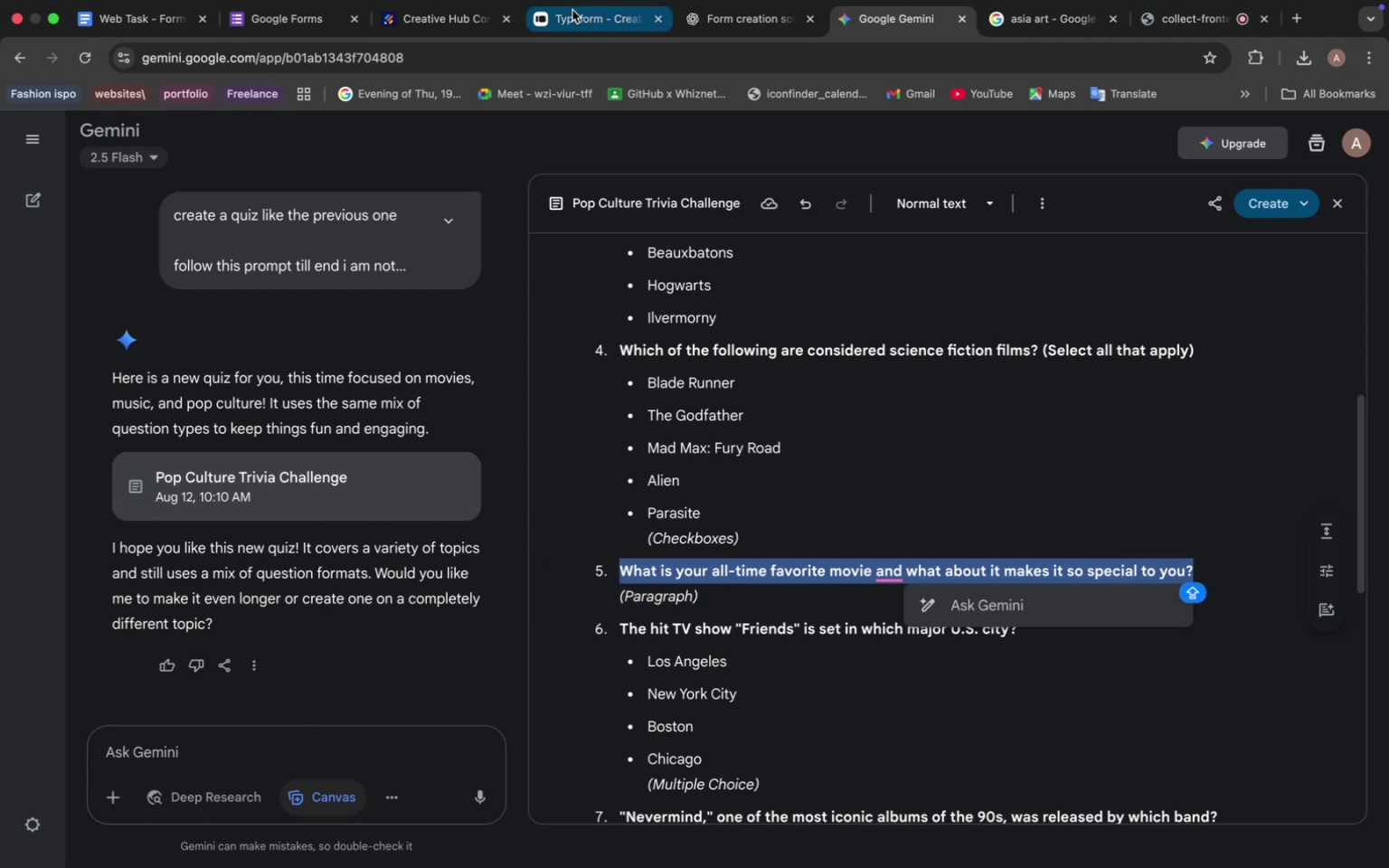 
left_click([597, 10])
 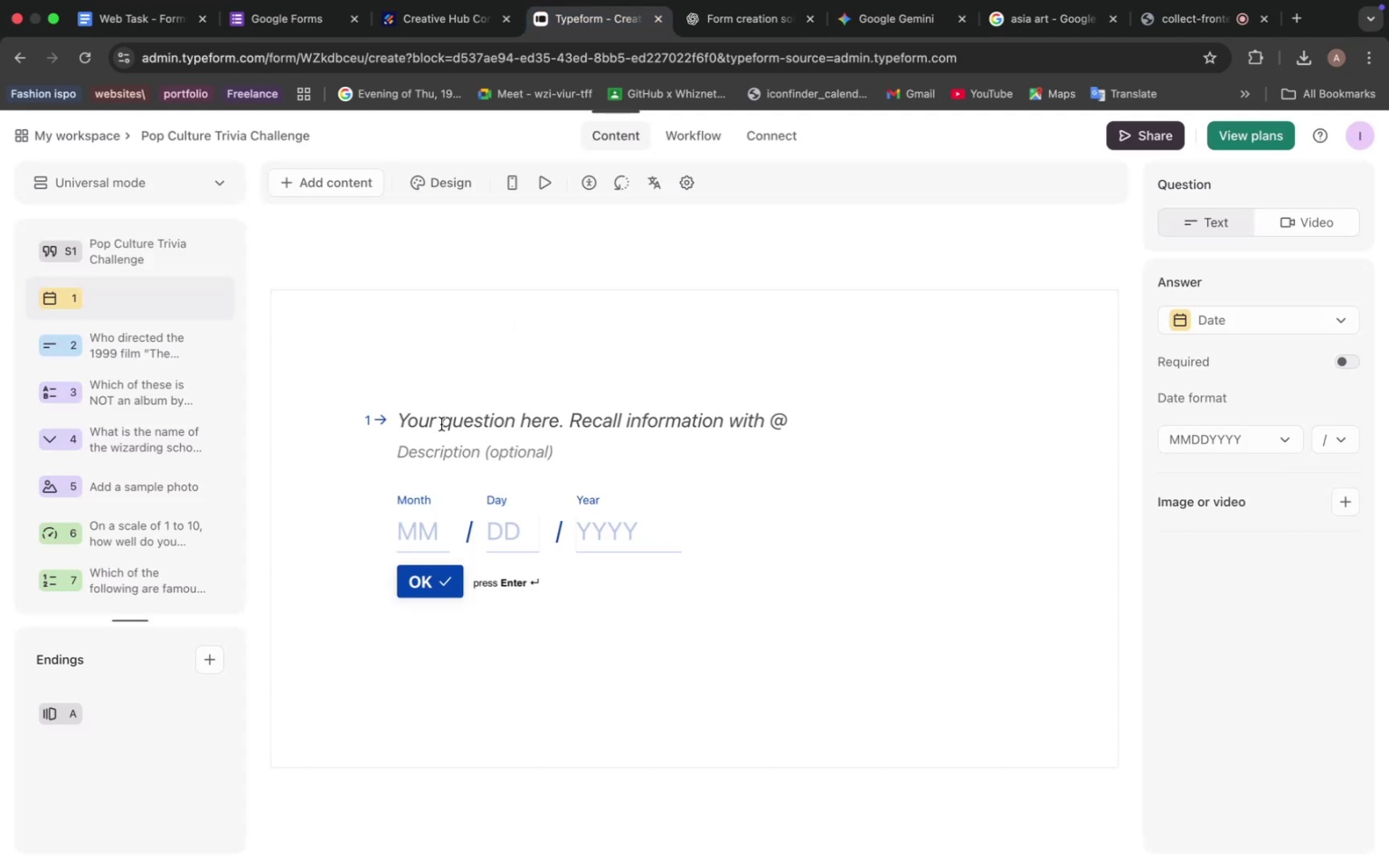 
left_click([443, 415])
 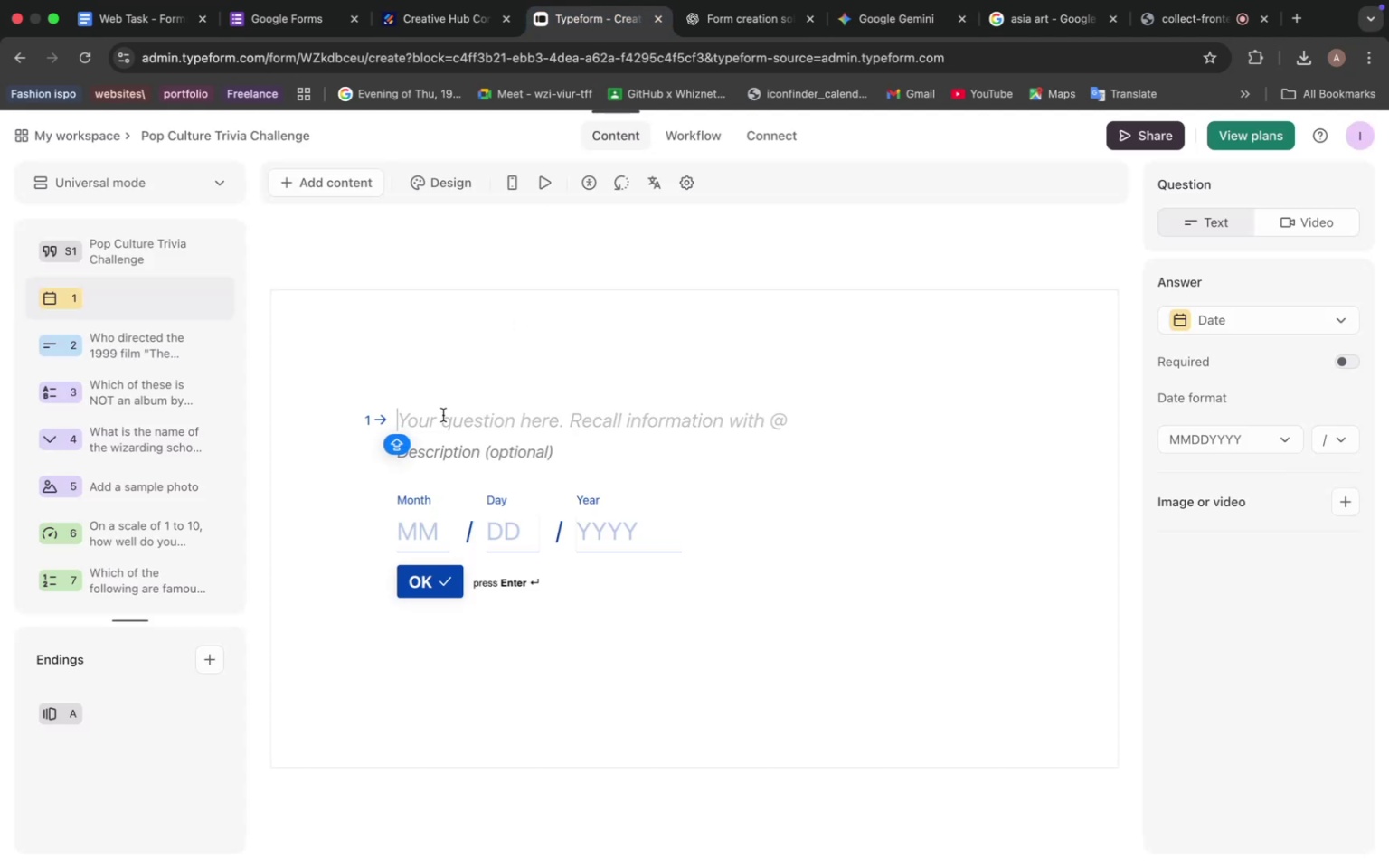 
key(Meta+V)
 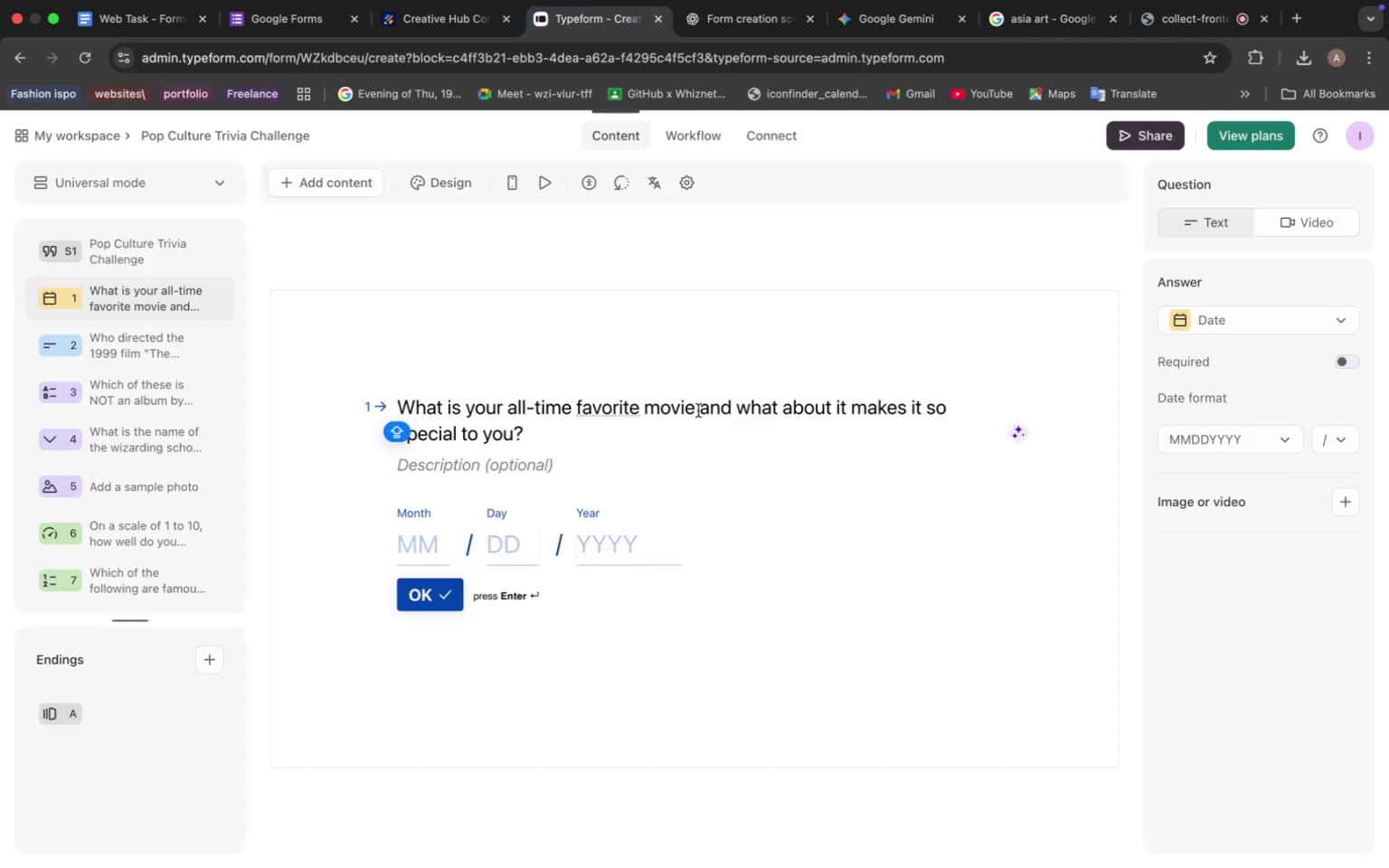 
left_click_drag(start_coordinate=[702, 412], to_coordinate=[513, 432])
 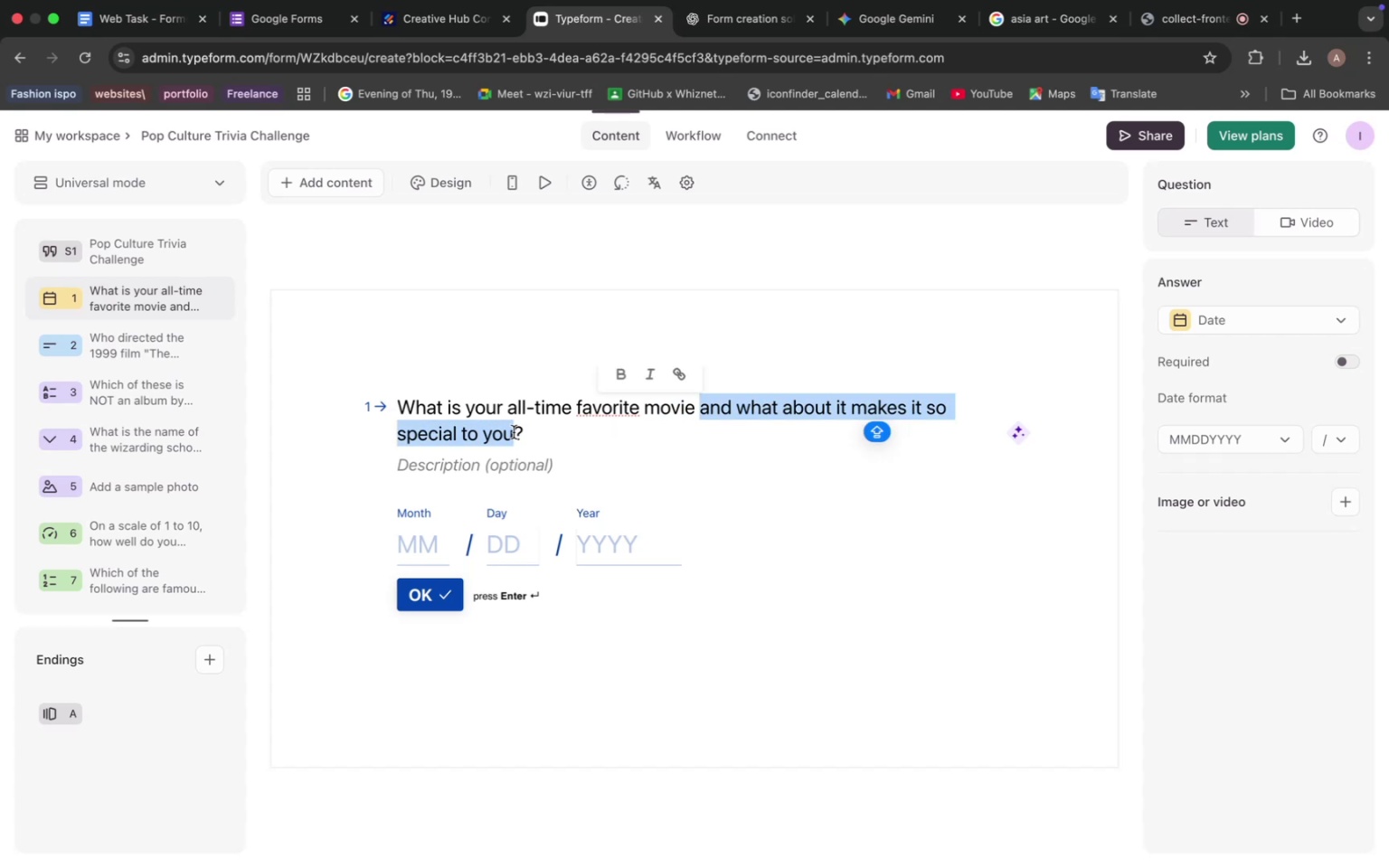 
type(RELEASE)
key(Backspace)
key(Backspace)
key(Backspace)
key(Backspace)
key(Backspace)
key(Backspace)
key(Backspace)
type(release date)
 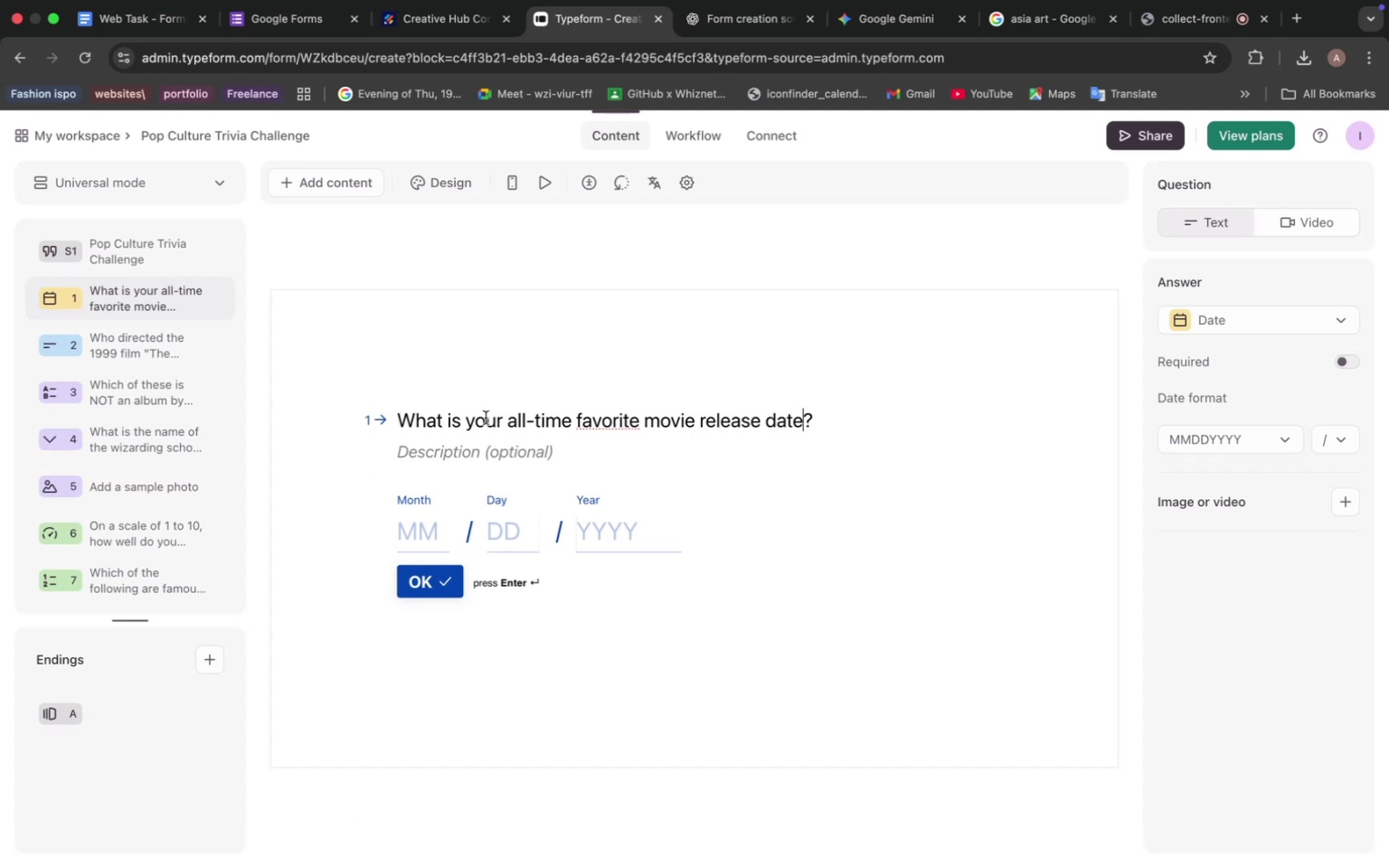 
left_click([473, 356])
 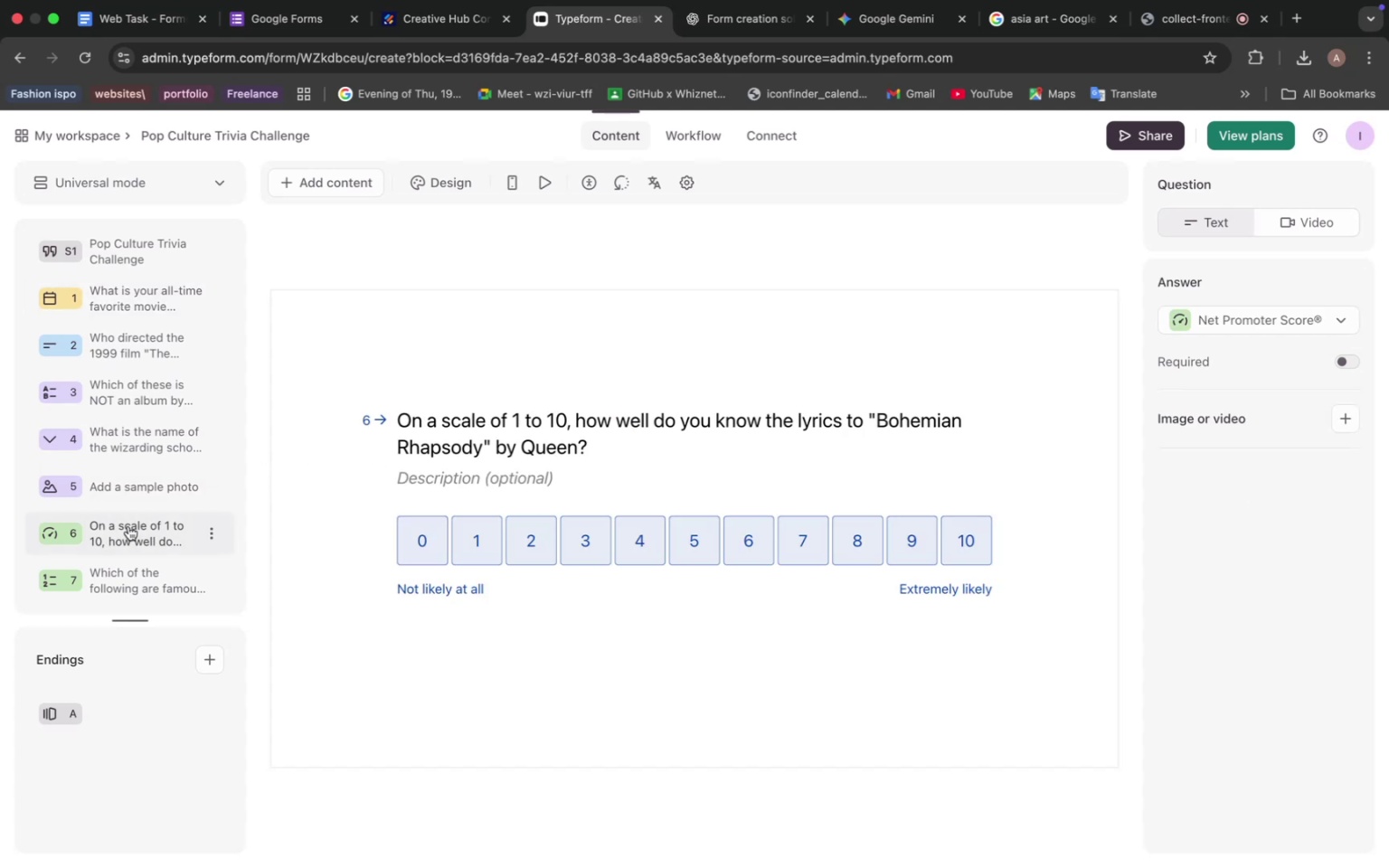 
left_click([133, 568])
 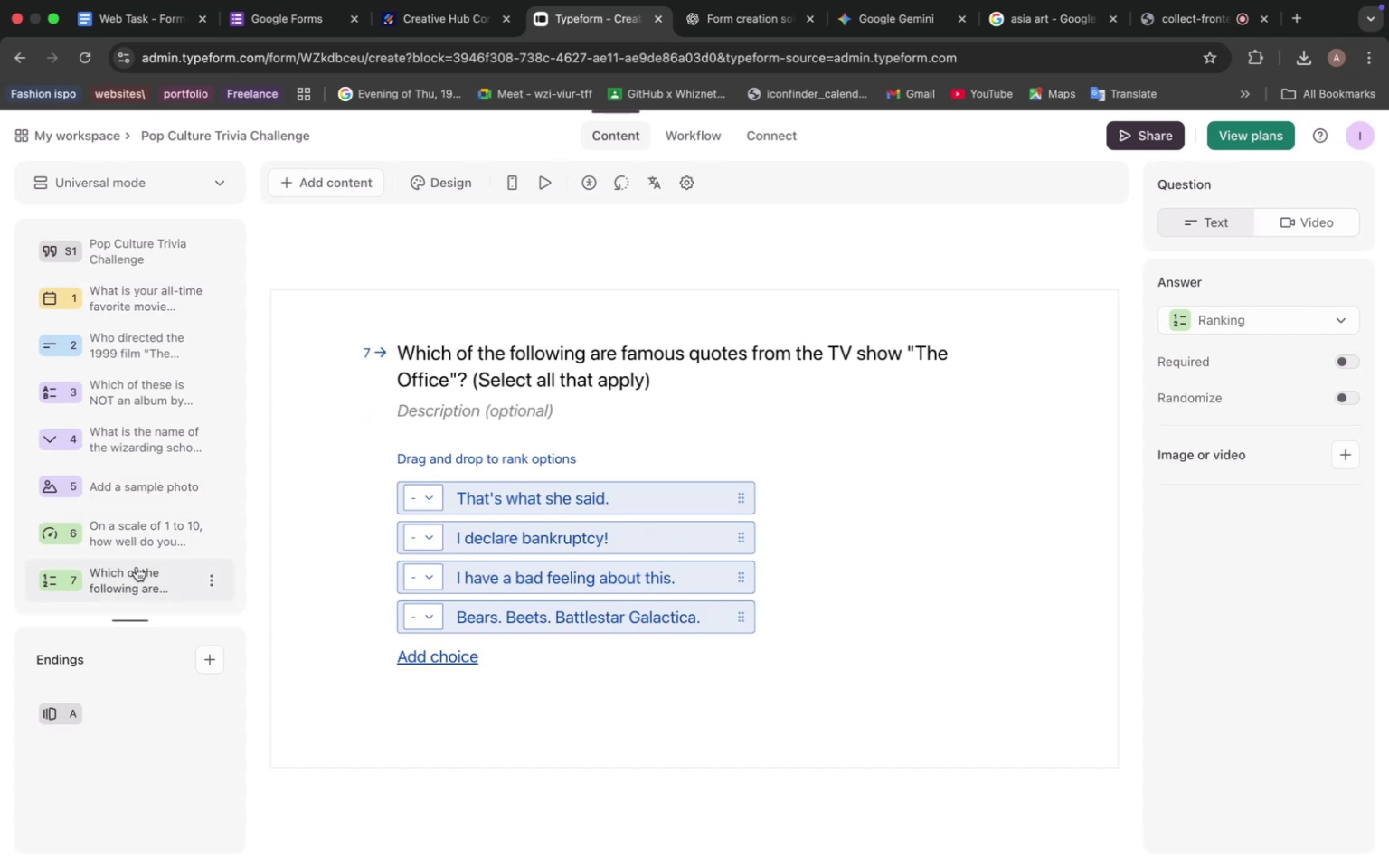 
scroll: coordinate [144, 527], scroll_direction: down, amount: 12.0
 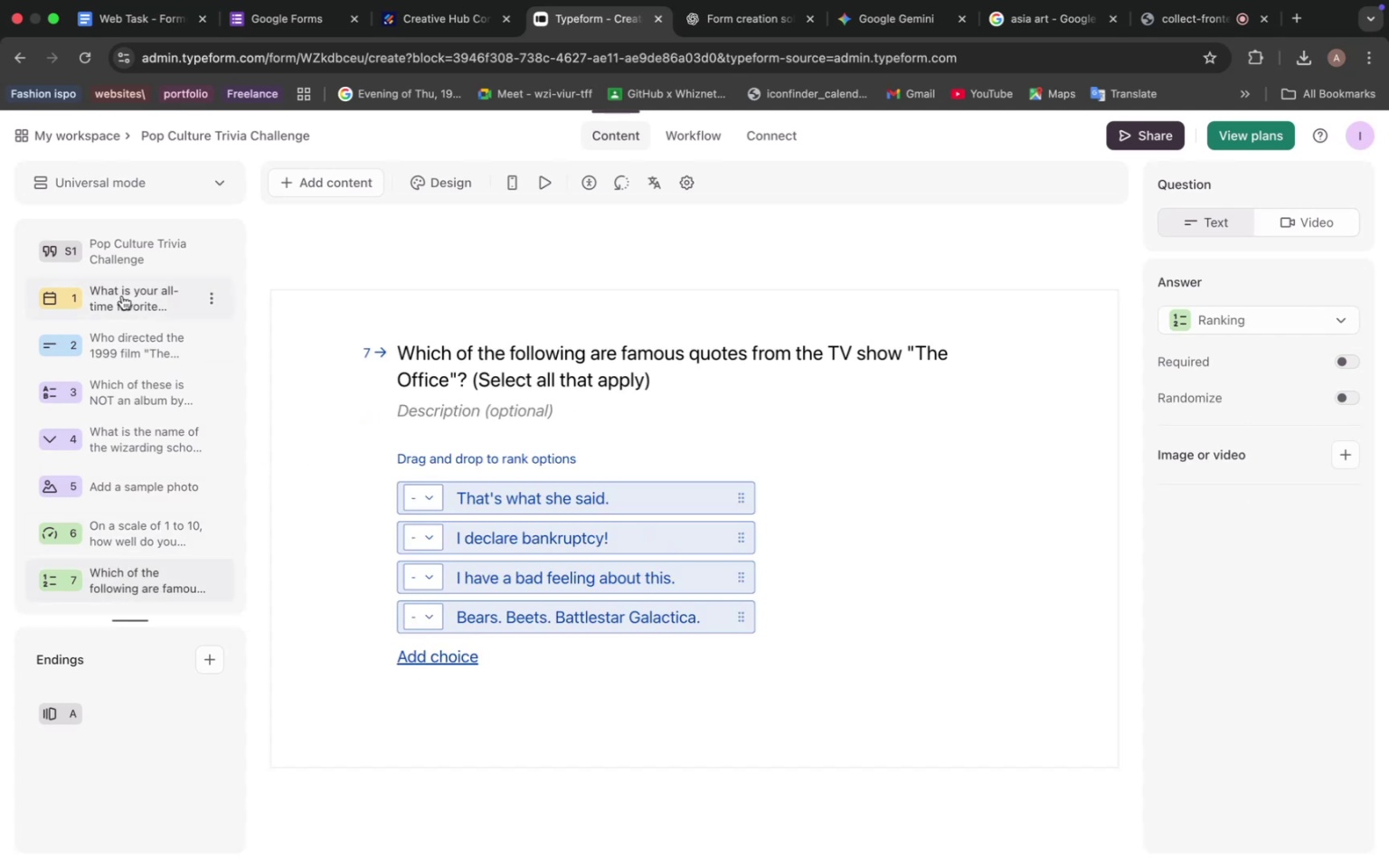 
left_click([122, 296])
 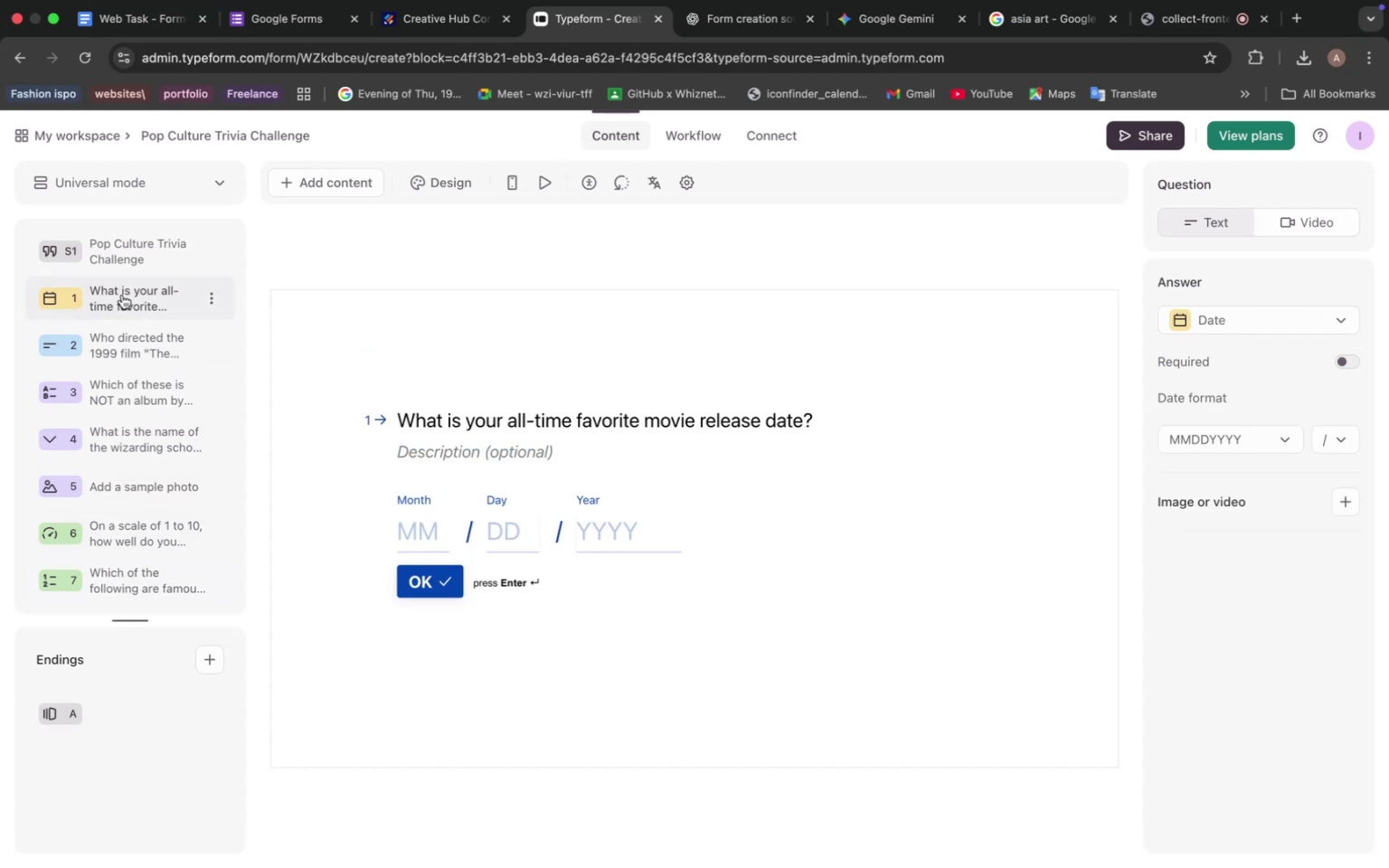 
left_click_drag(start_coordinate=[121, 295], to_coordinate=[133, 567])
 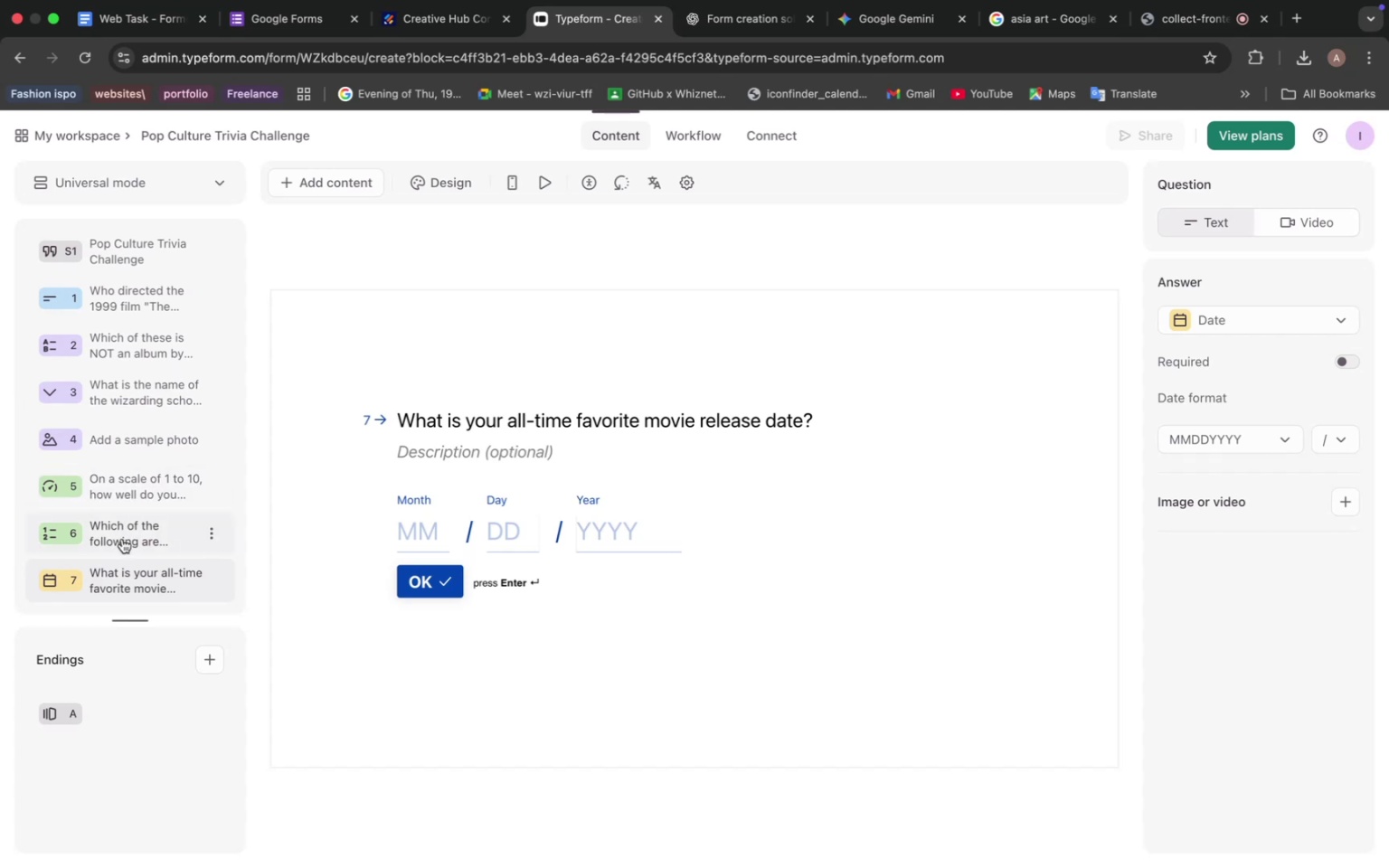 
scroll: coordinate [123, 440], scroll_direction: up, amount: 3.0
 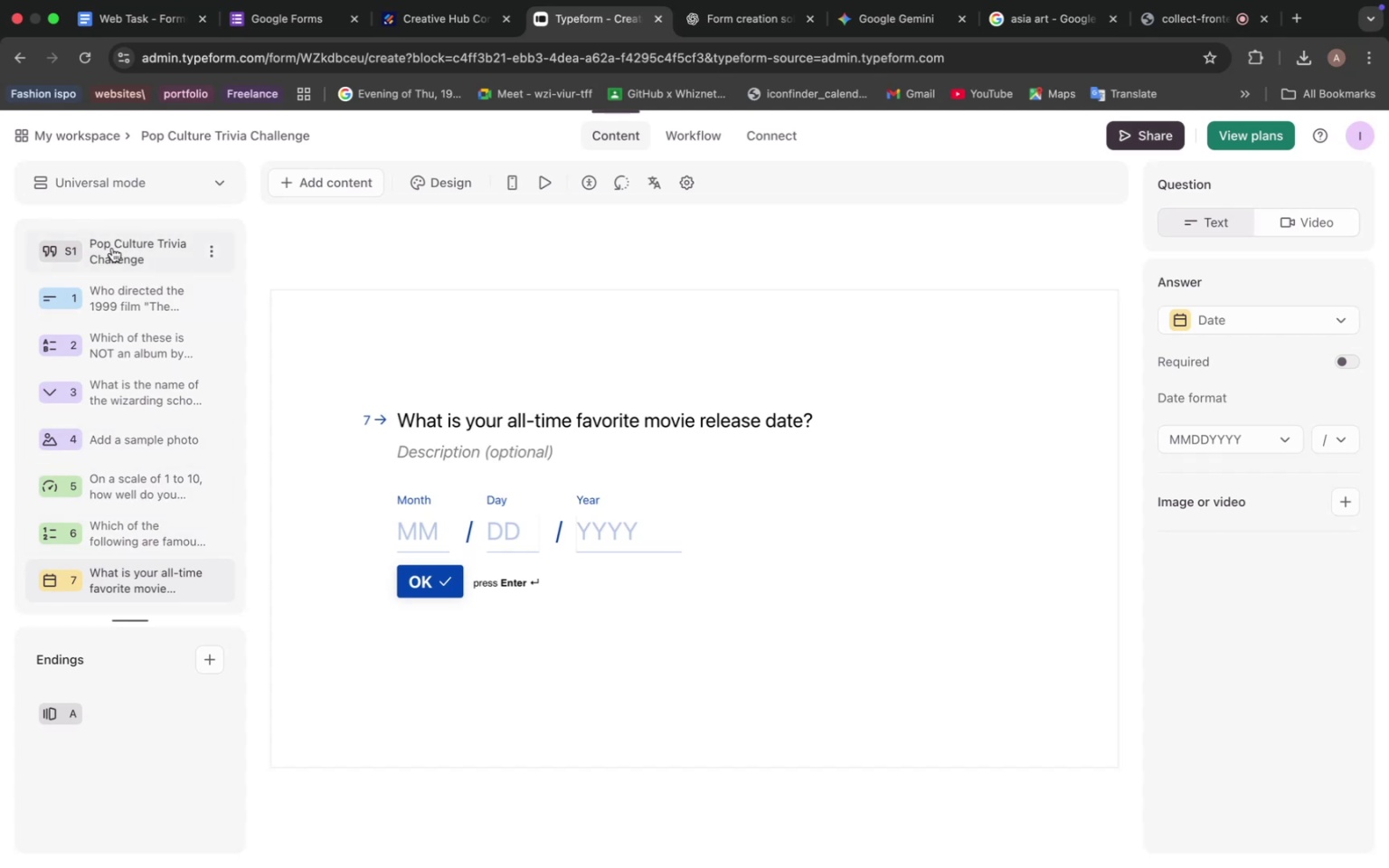 
left_click([112, 248])
 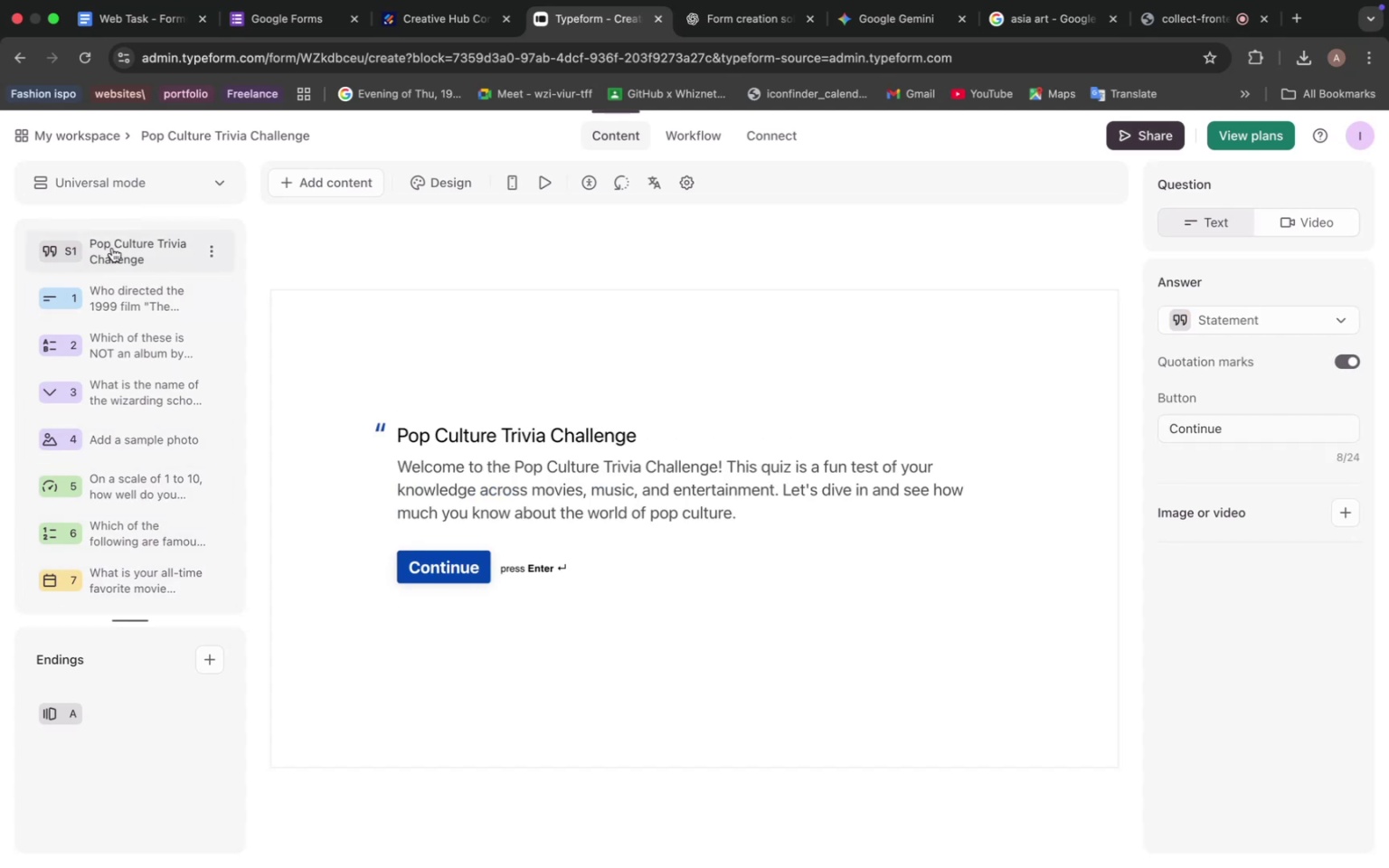 
wait(10.7)
 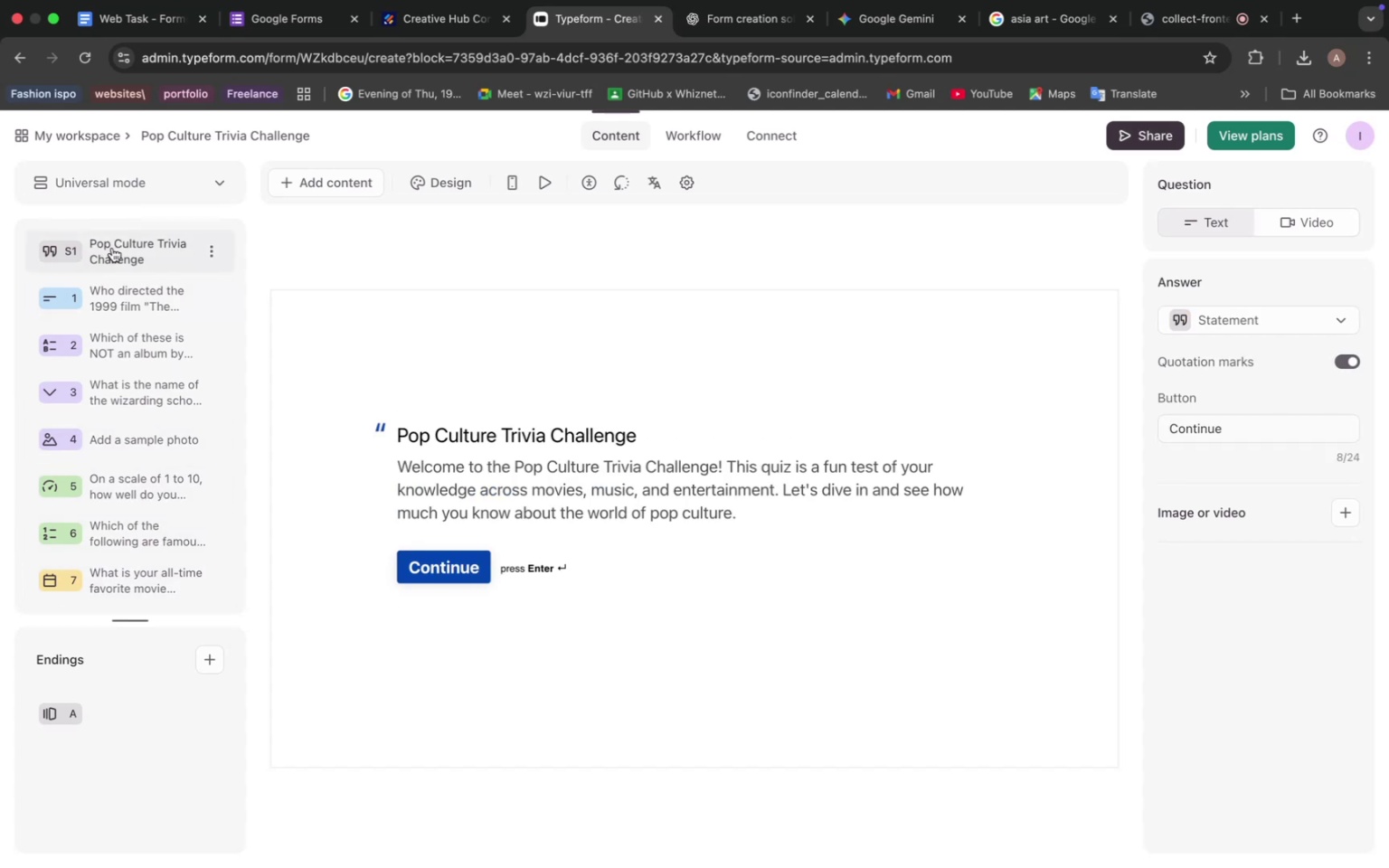 
left_click([1248, 426])
 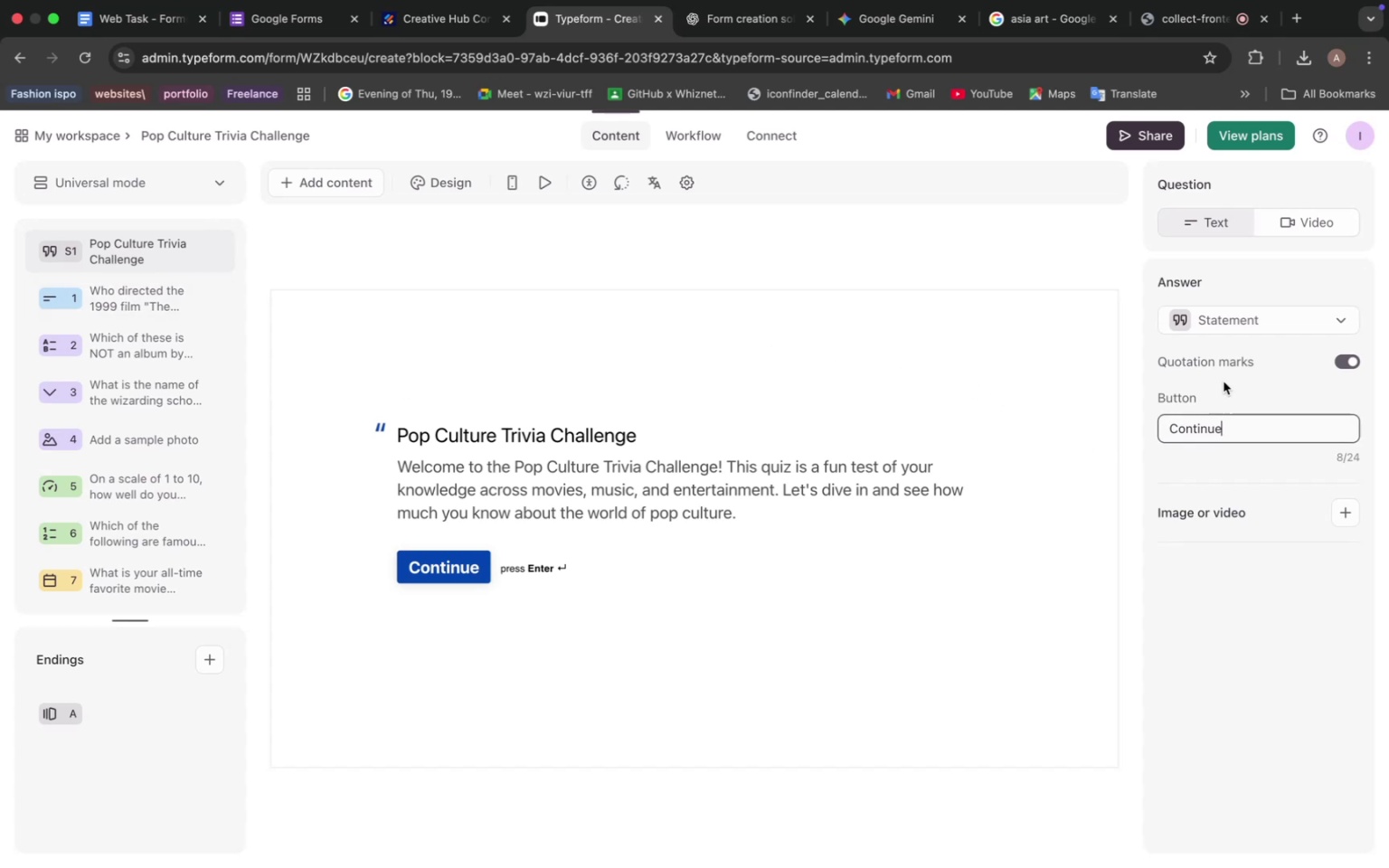 
left_click([1225, 382])
 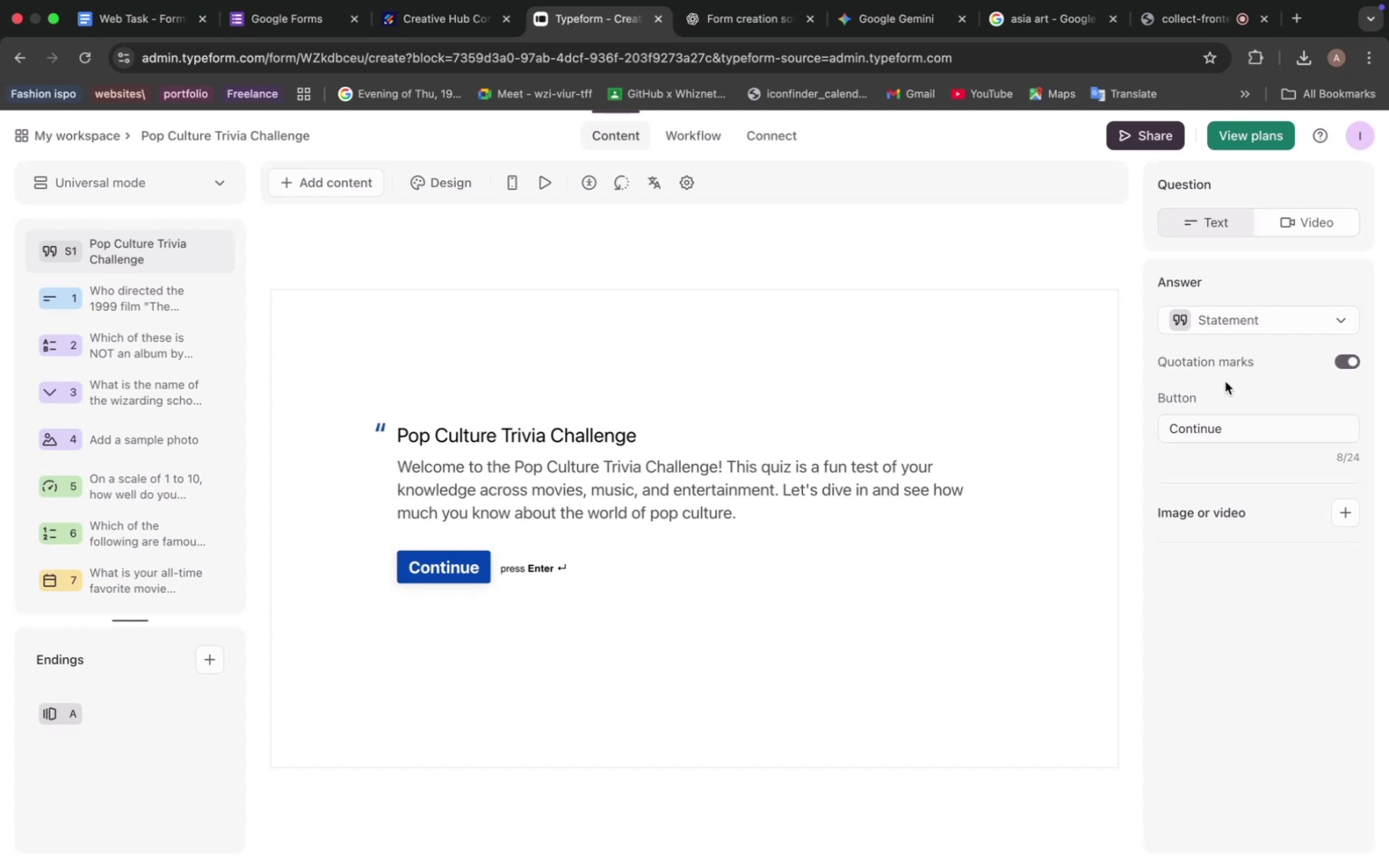 
wait(38.37)
 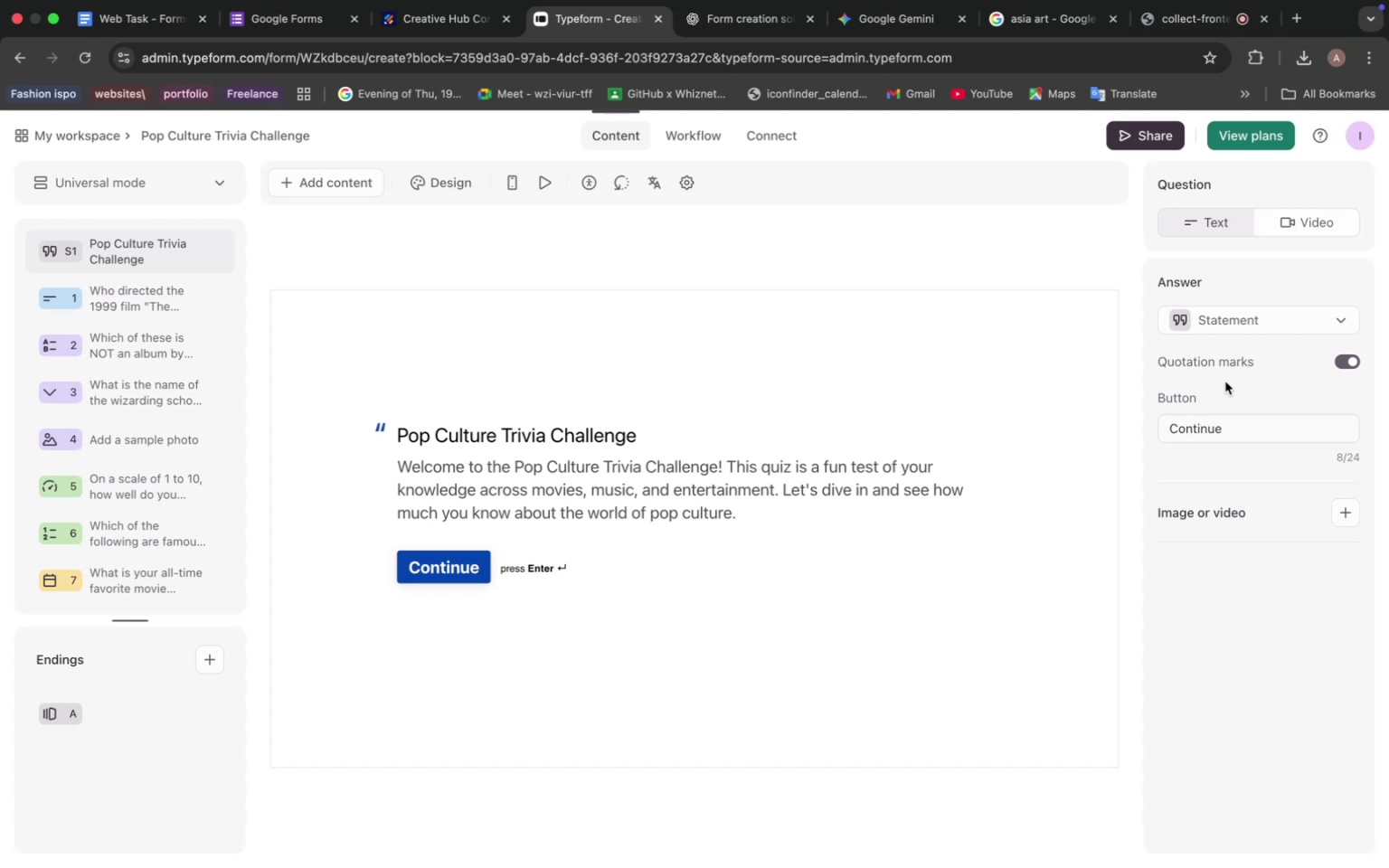 
left_click([912, 498])
 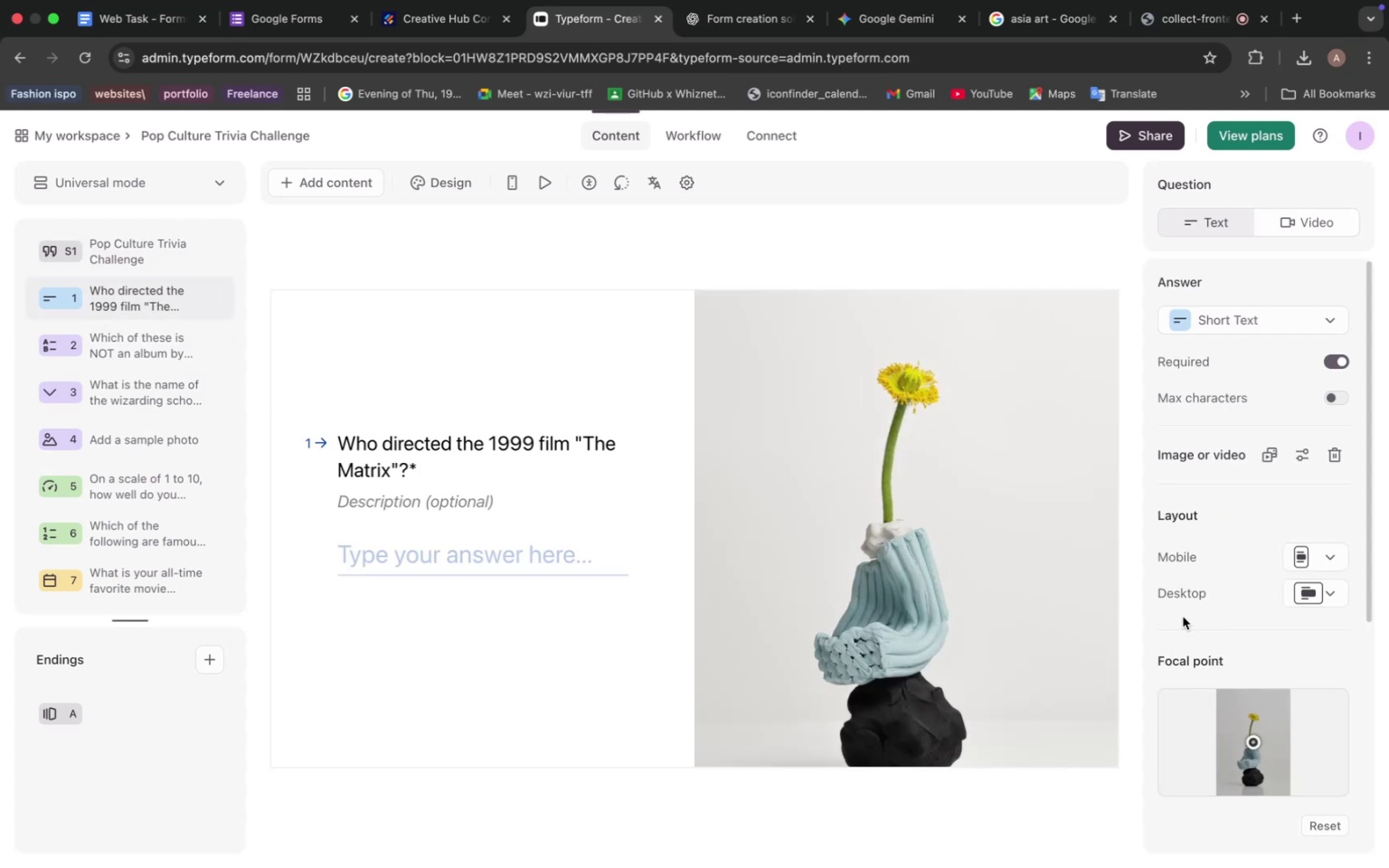 
scroll: coordinate [1224, 650], scroll_direction: down, amount: 12.0
 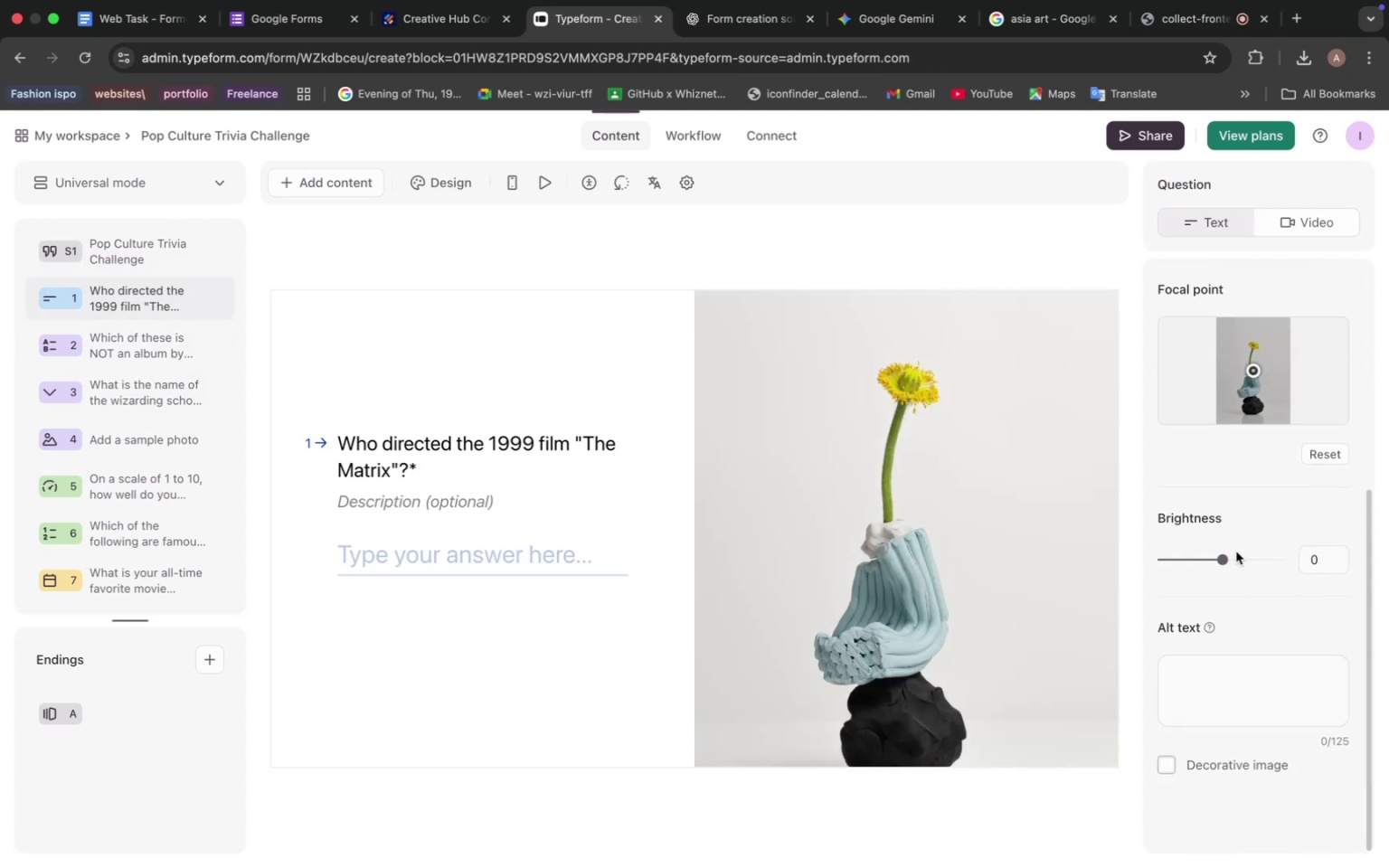 
left_click_drag(start_coordinate=[1224, 559], to_coordinate=[1216, 567])
 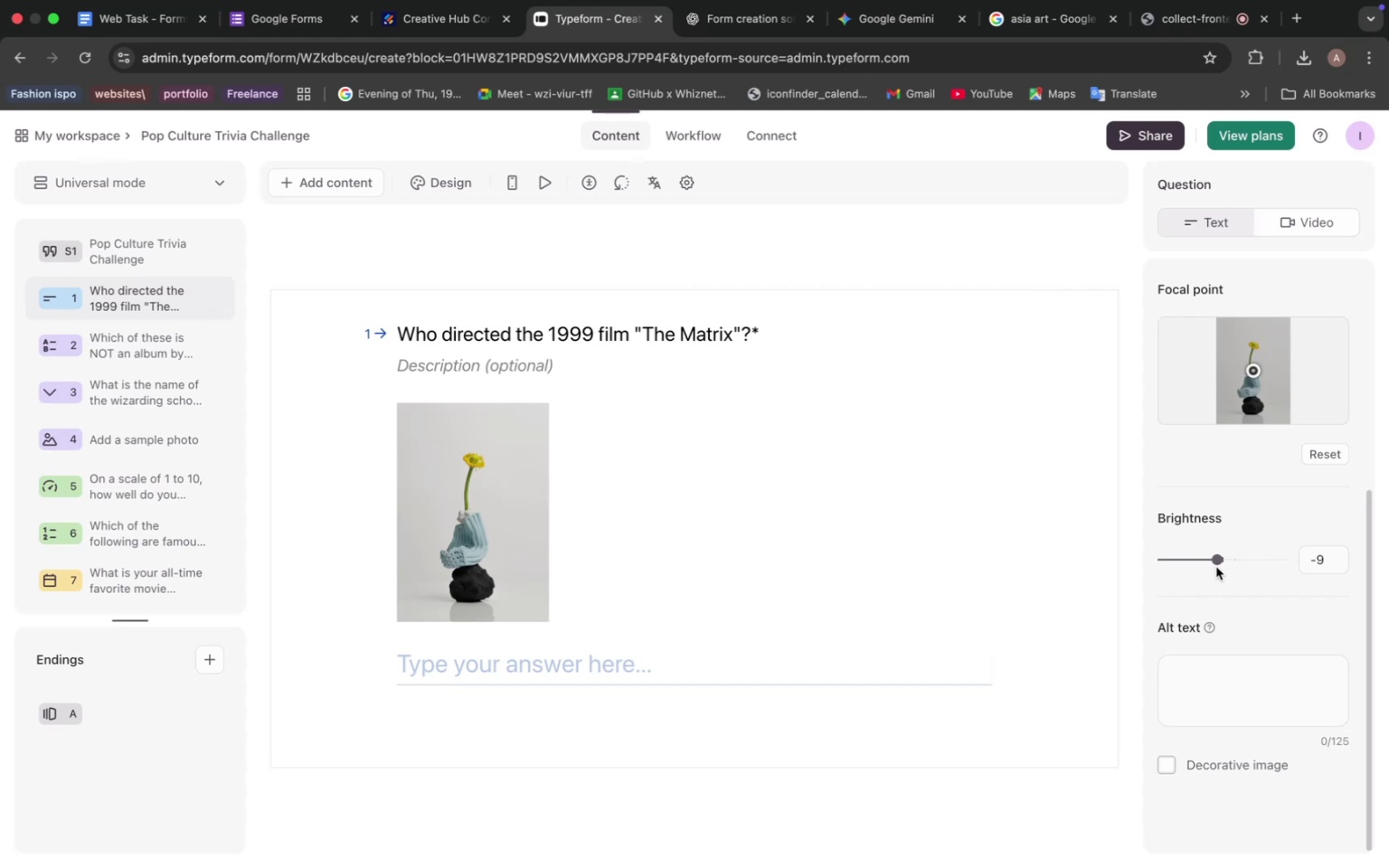 
wait(24.4)
 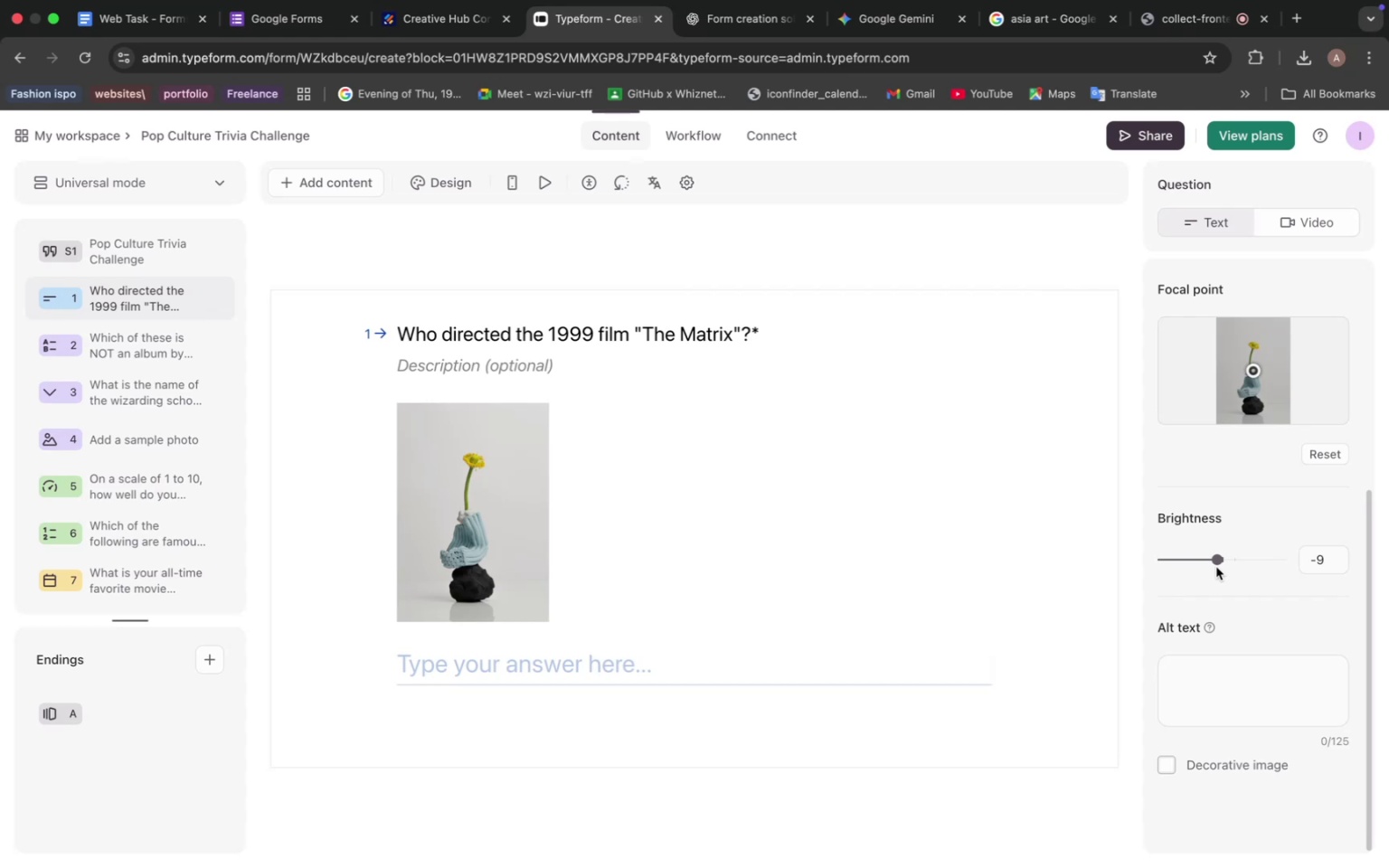 
scroll: coordinate [1207, 595], scroll_direction: down, amount: 2.0
 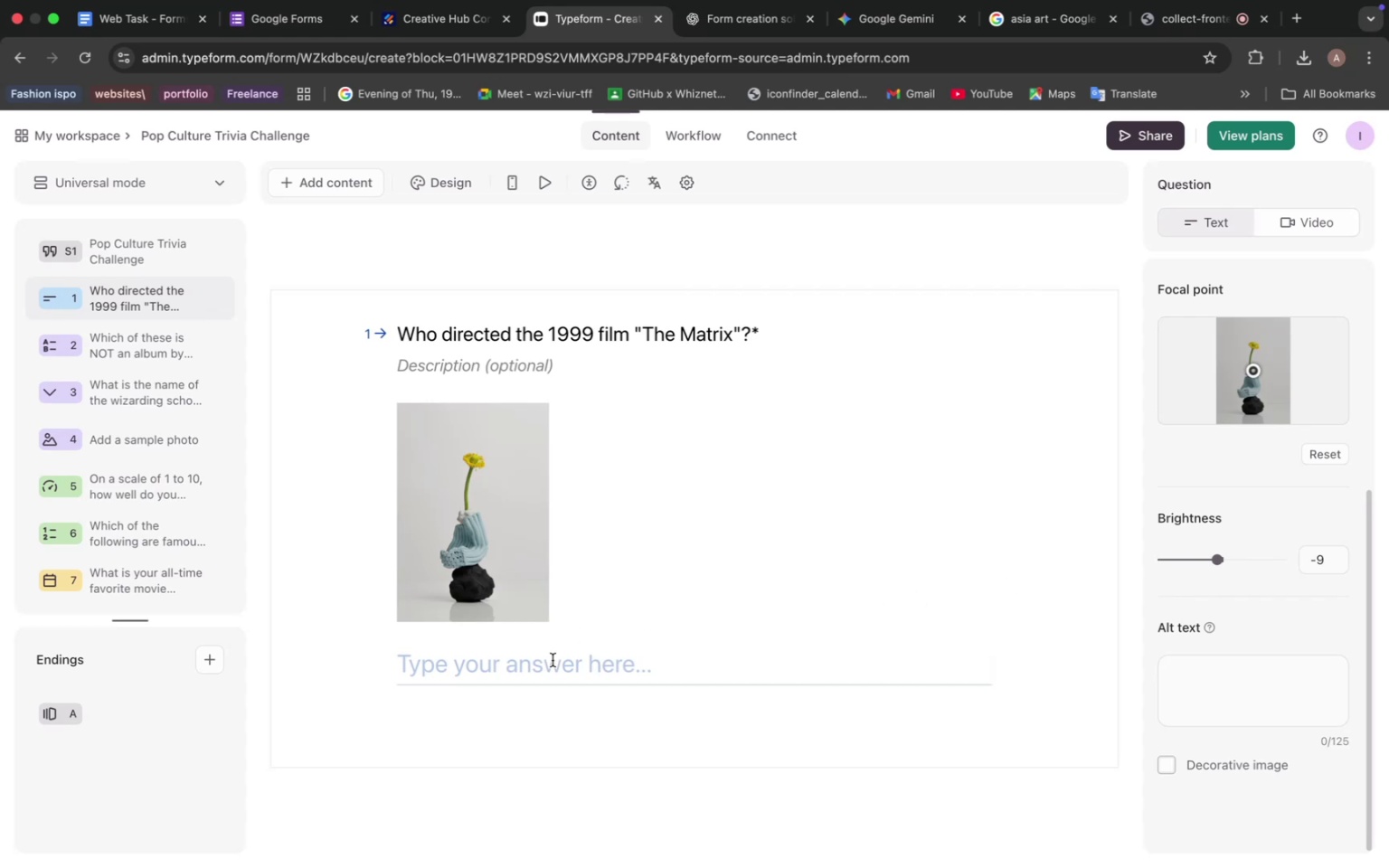 
left_click([553, 660])
 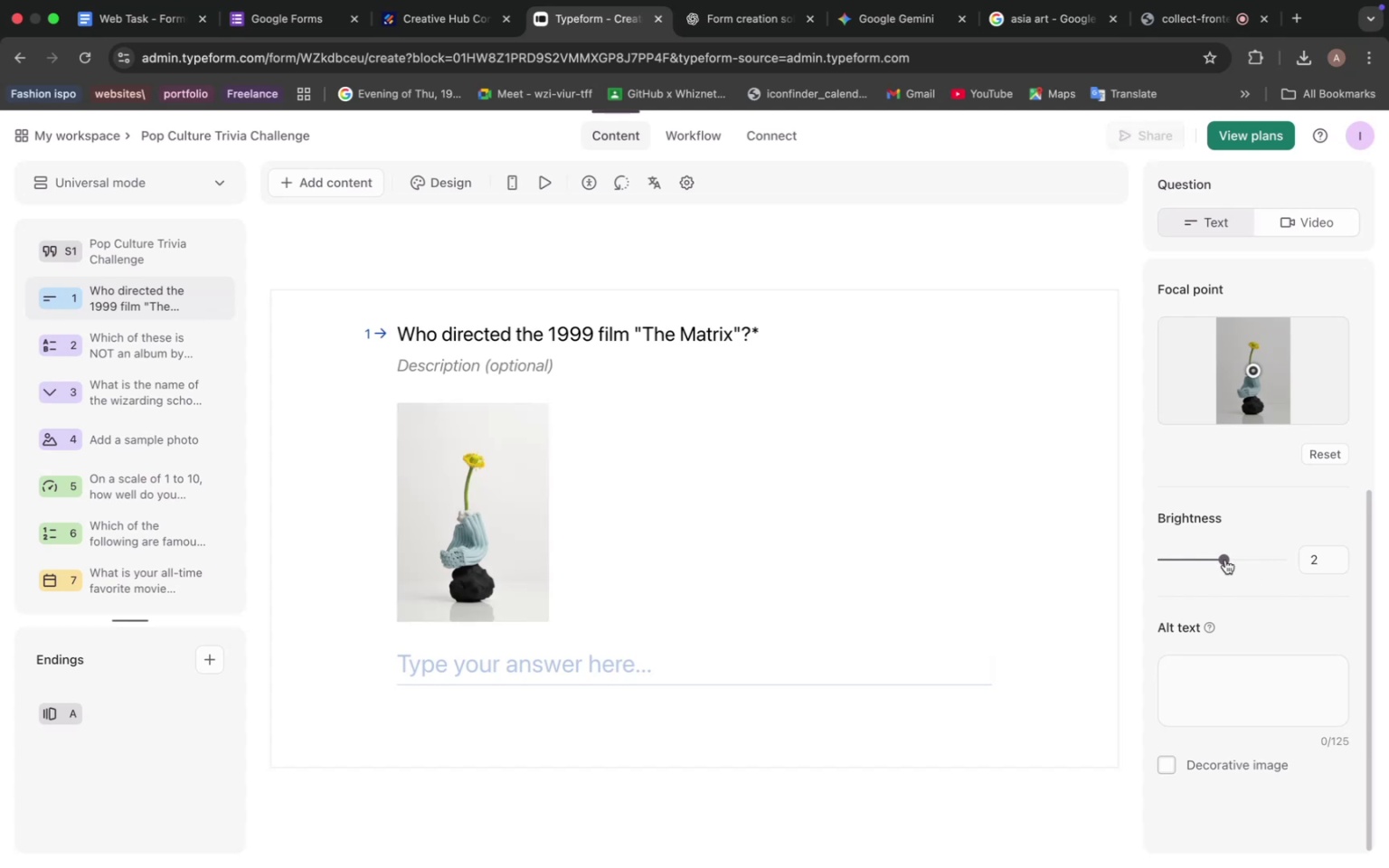 
scroll: coordinate [1217, 668], scroll_direction: down, amount: 7.0
 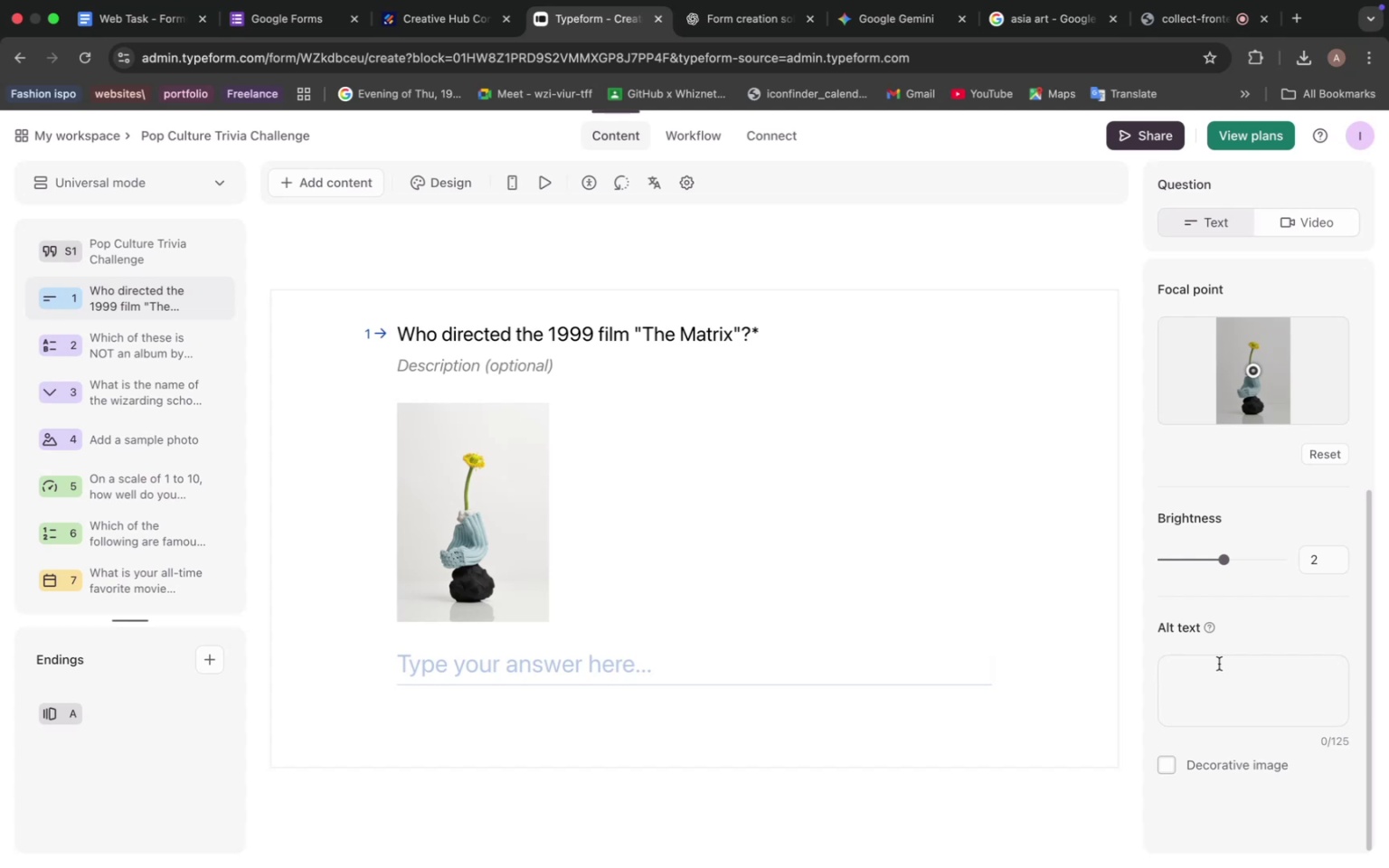 
wait(13.82)
 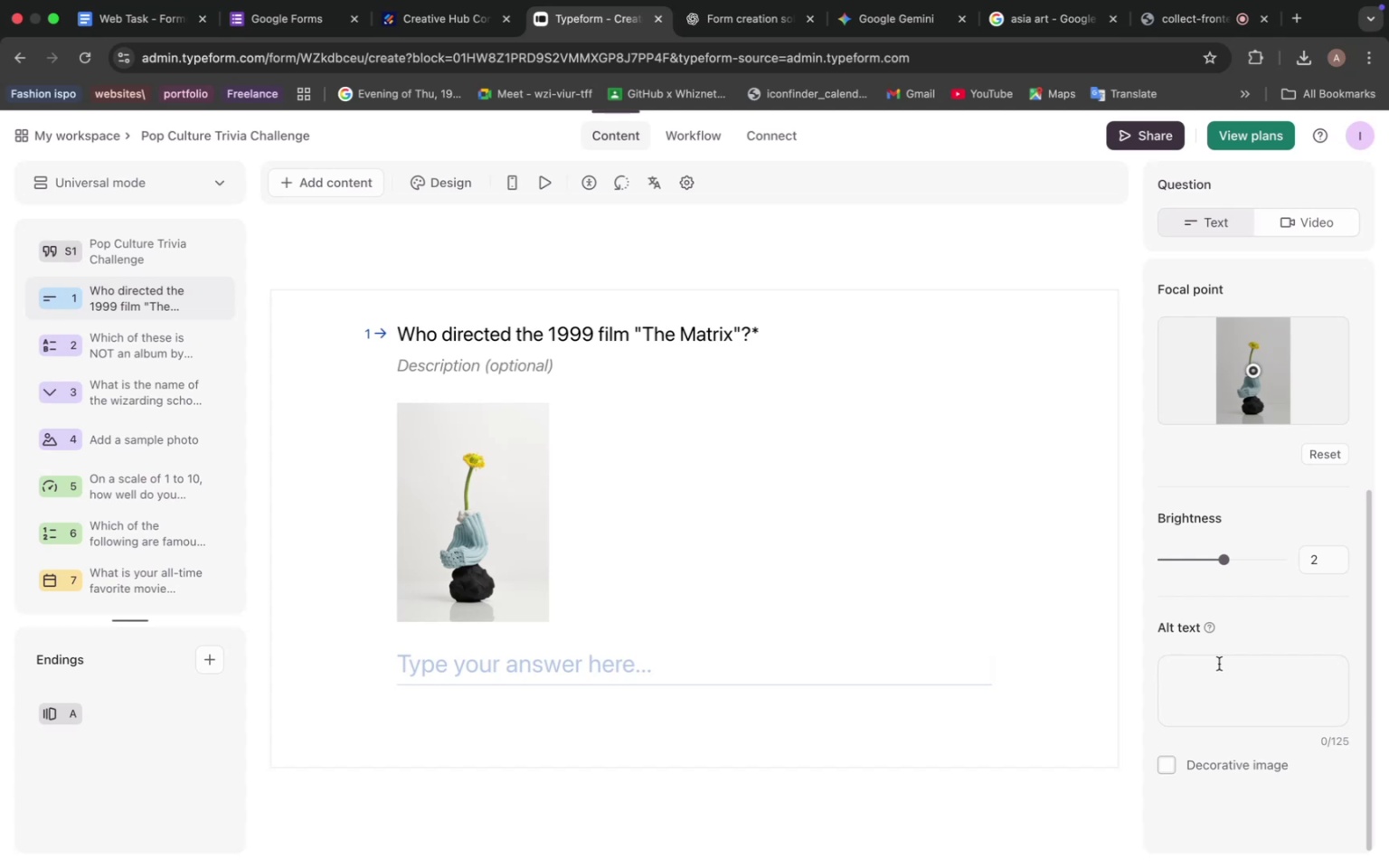 
scroll: coordinate [1219, 664], scroll_direction: down, amount: 3.0
 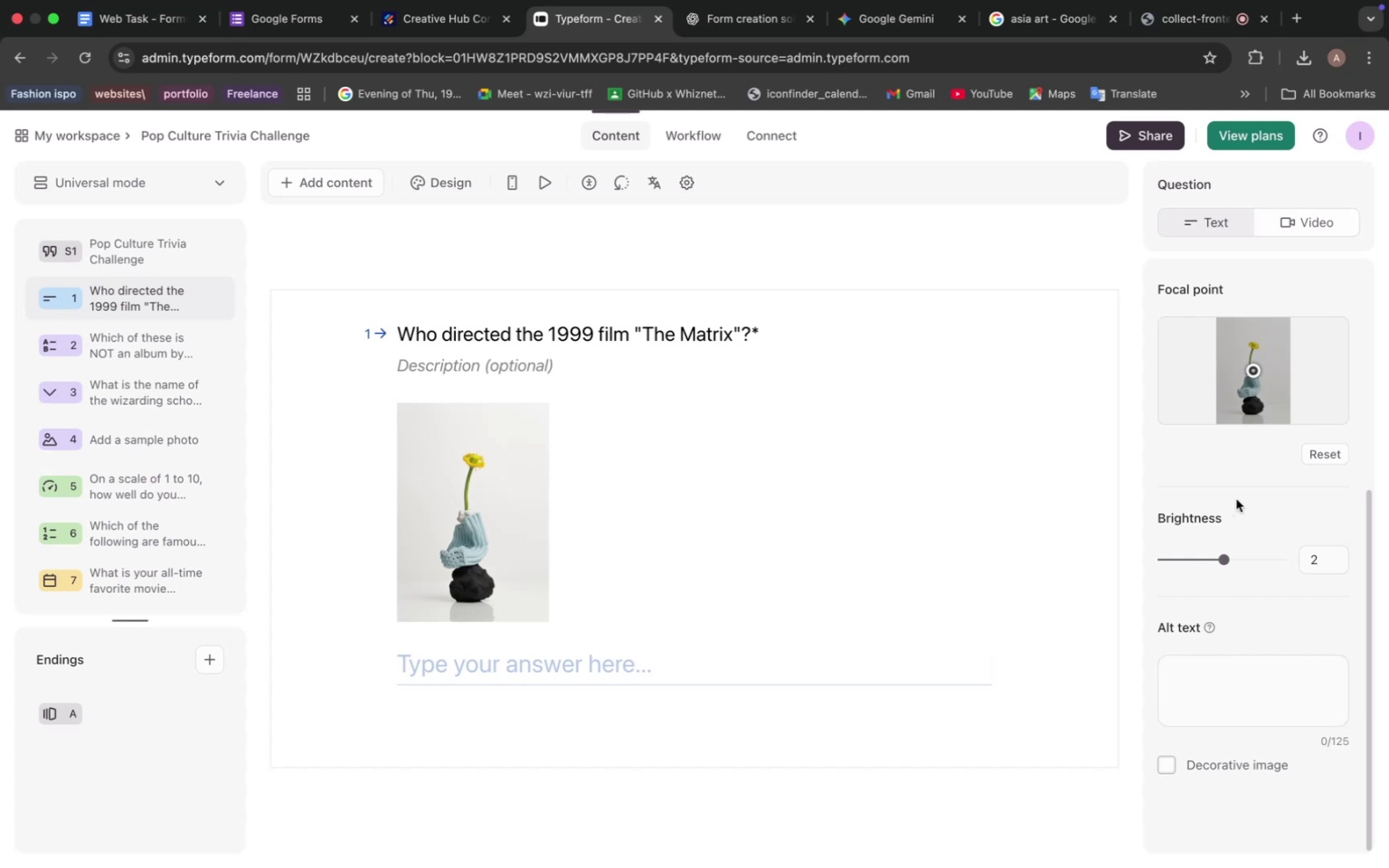 
scroll: coordinate [1234, 504], scroll_direction: up, amount: 13.0
 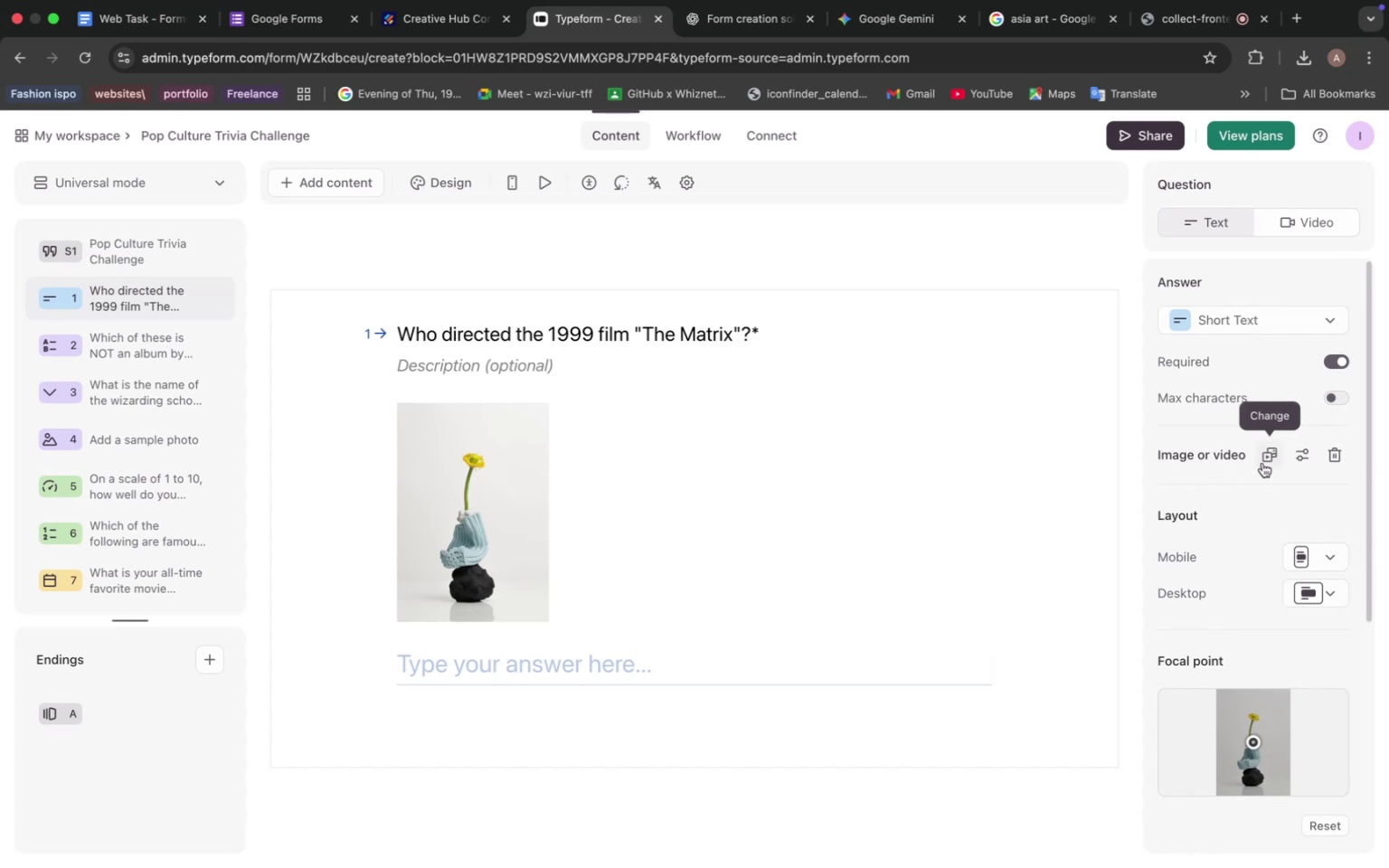 
left_click([1262, 463])
 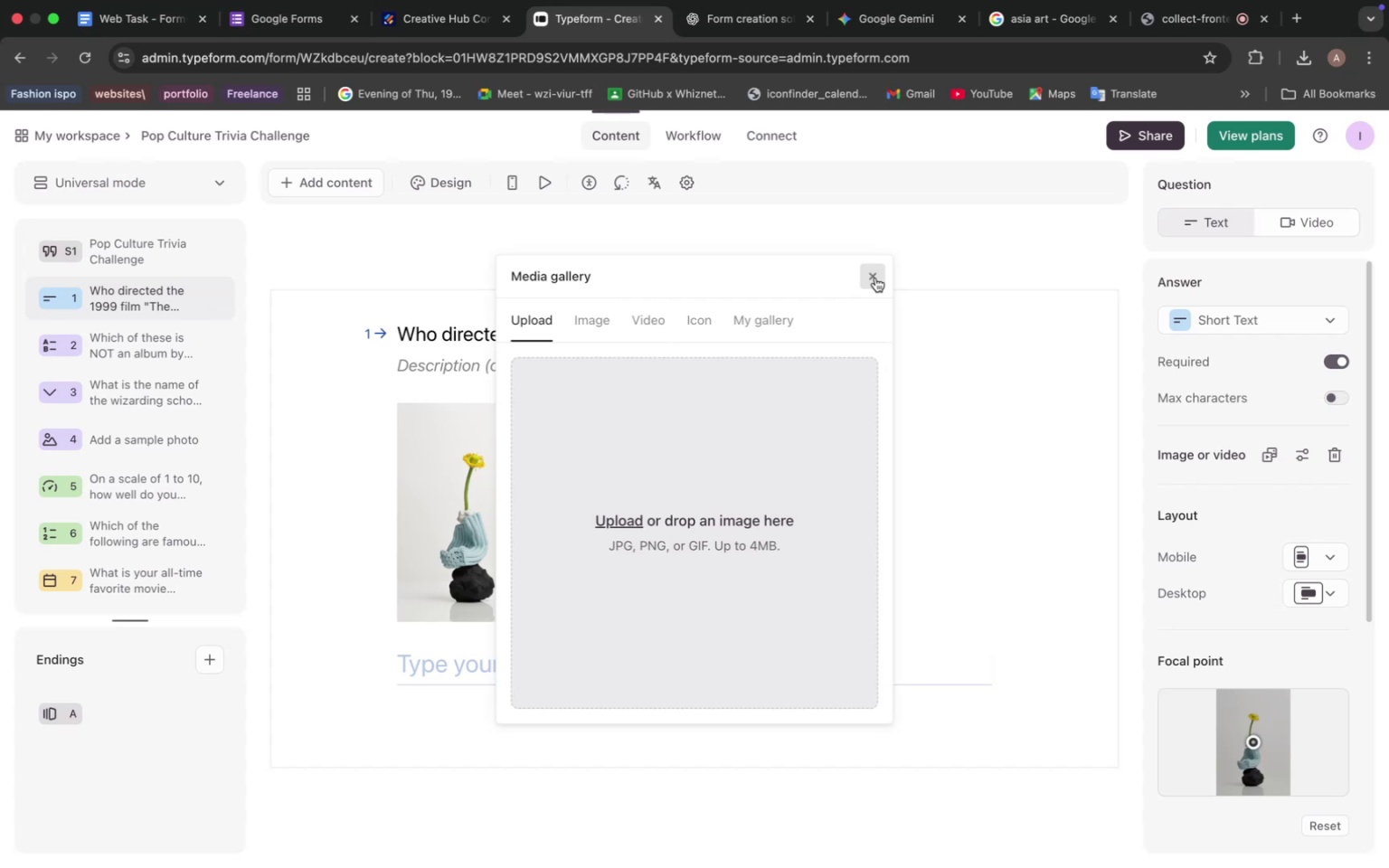 
wait(20.74)
 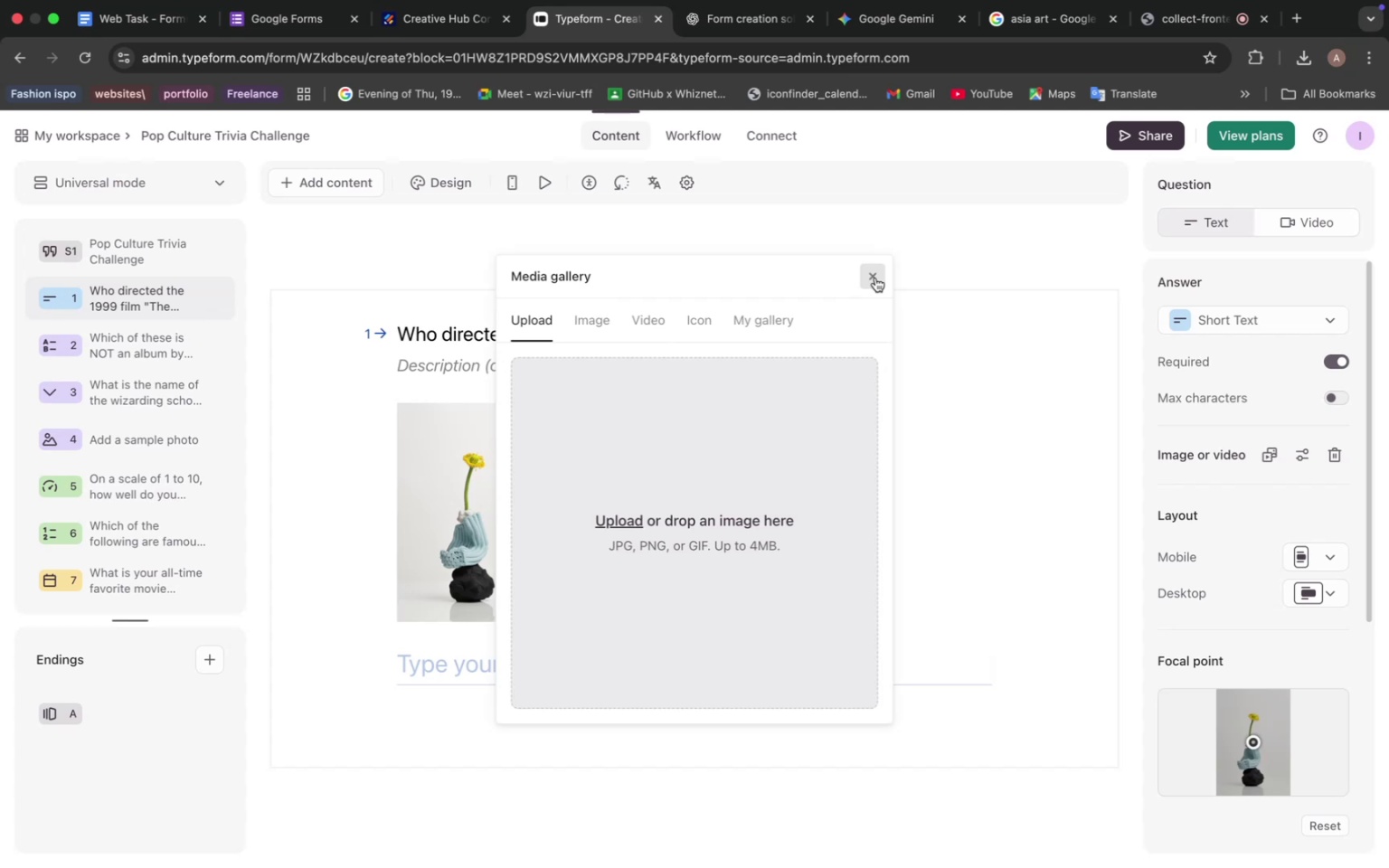 
left_click([1269, 292])
 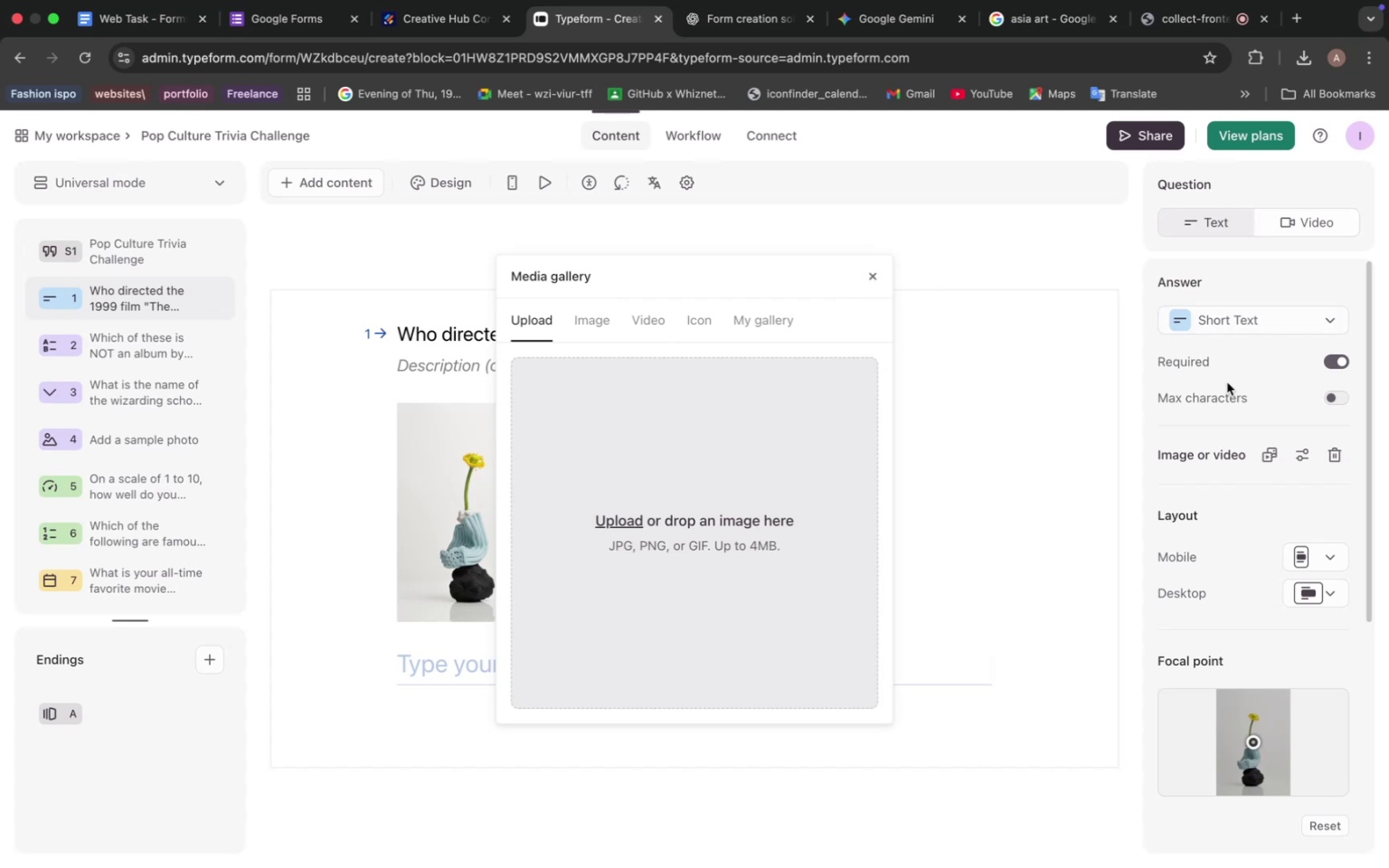 
scroll: coordinate [1223, 529], scroll_direction: down, amount: 17.0
 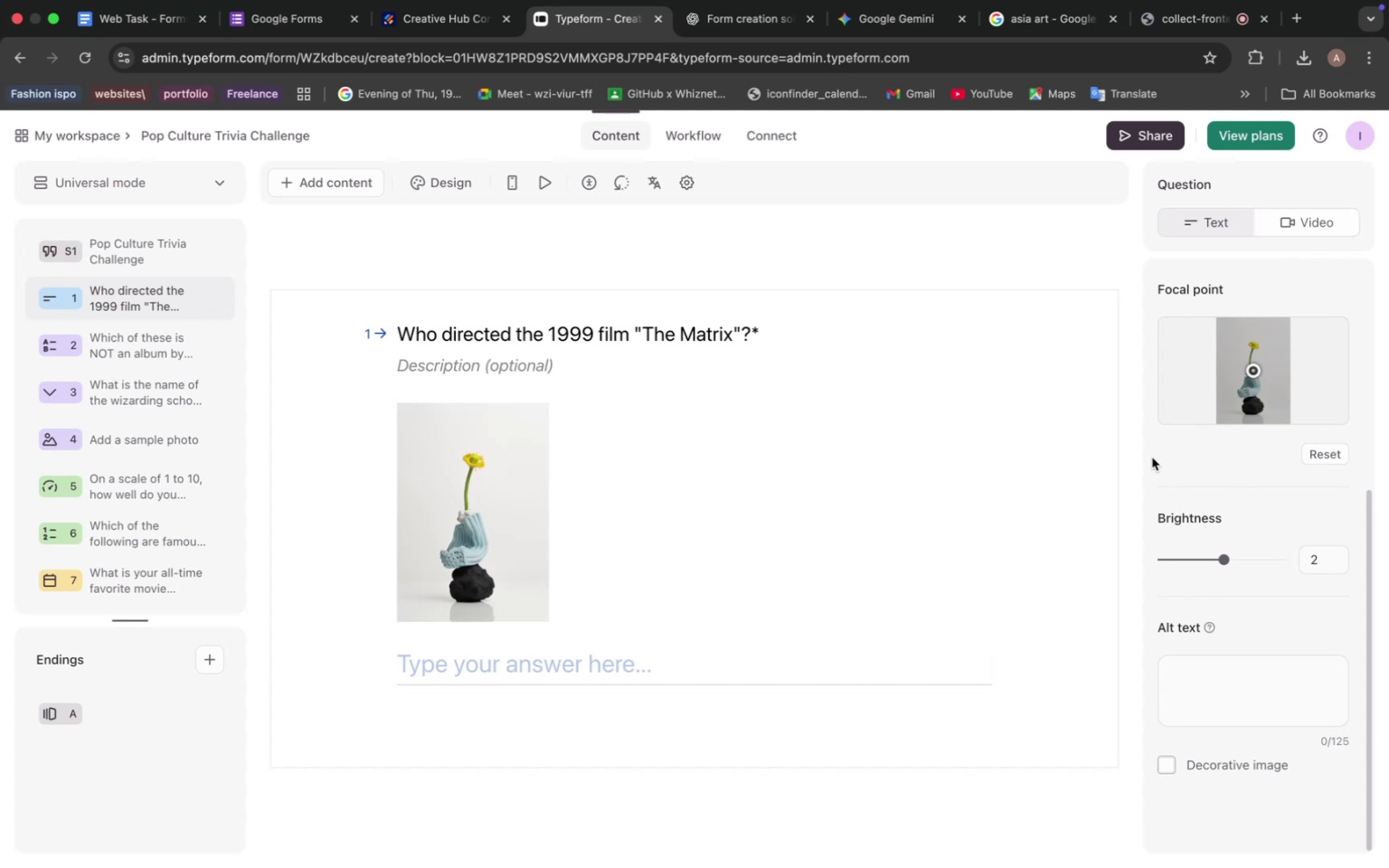 
wait(7.64)
 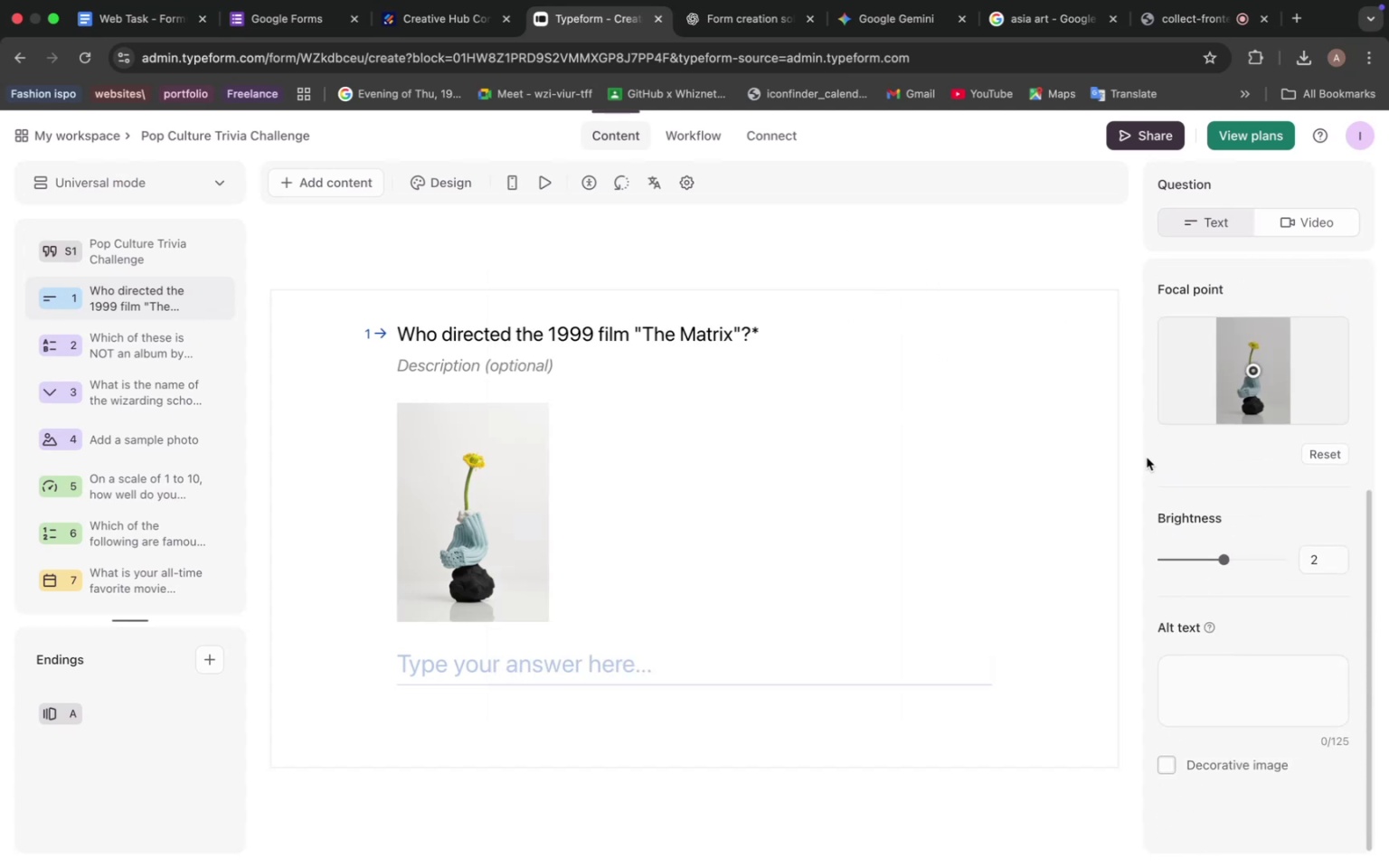 
scroll: coordinate [1206, 552], scroll_direction: down, amount: 2.0
 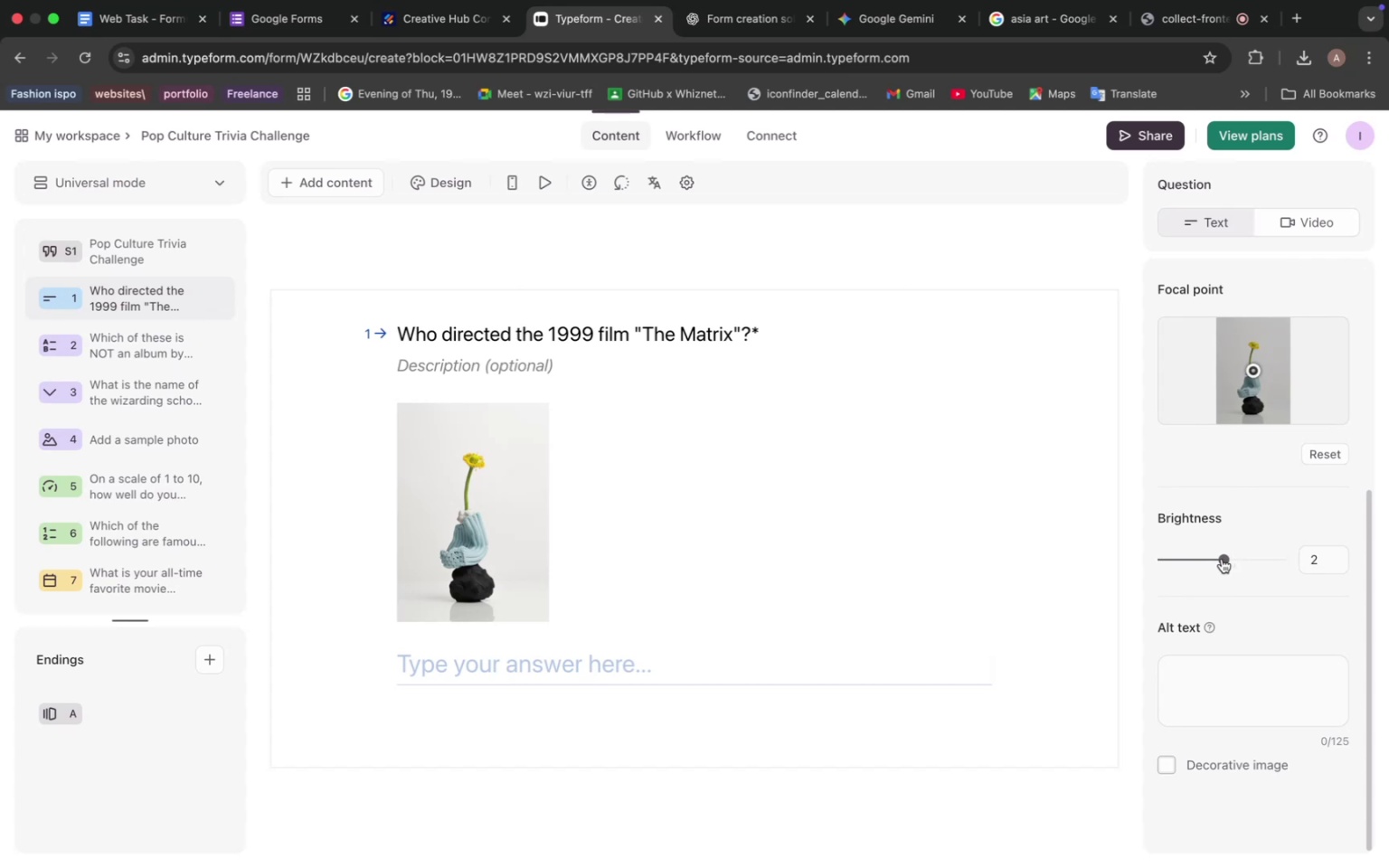 
left_click_drag(start_coordinate=[1221, 559], to_coordinate=[1226, 560])
 